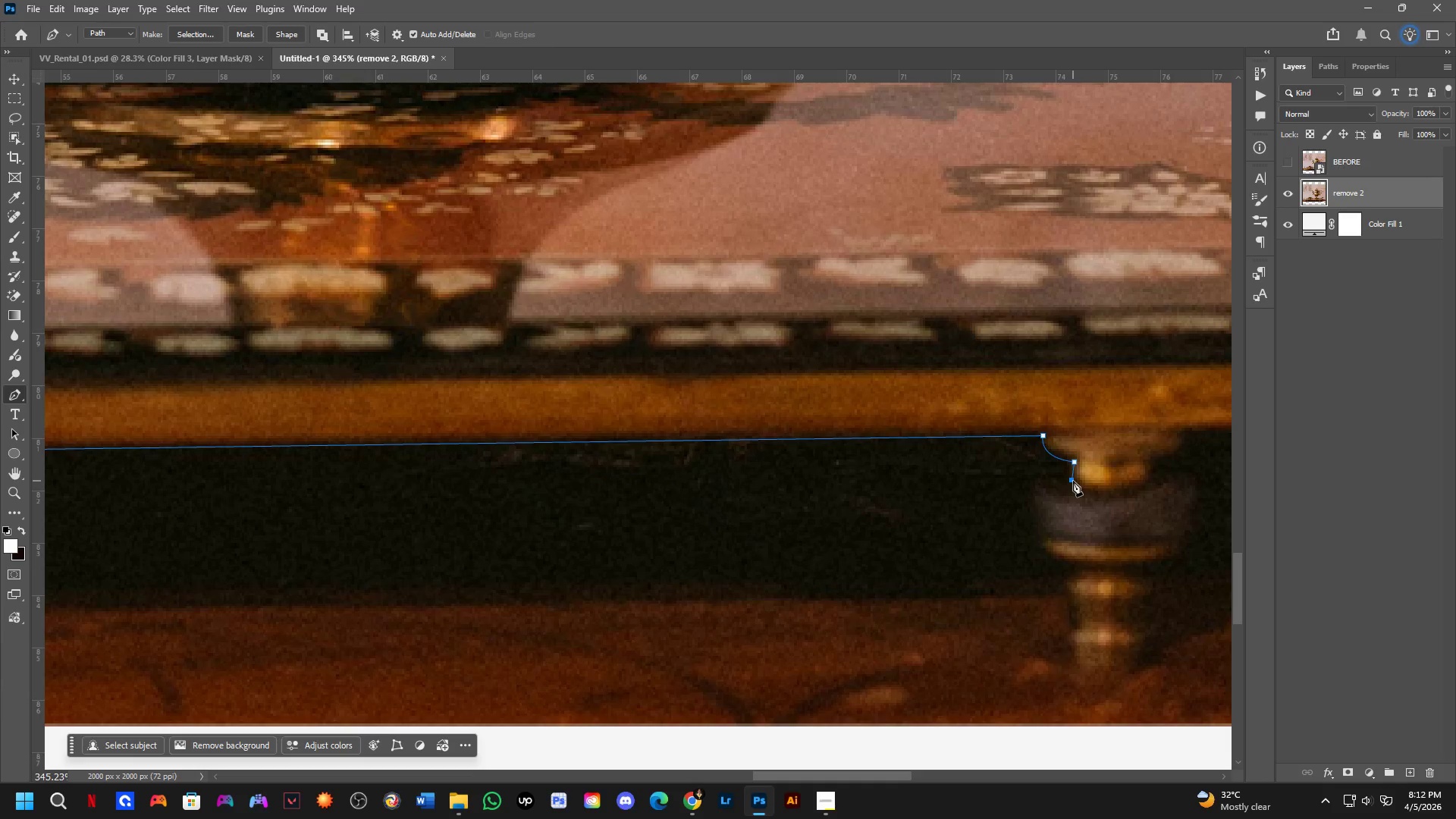 
key(Control+ControlLeft)
 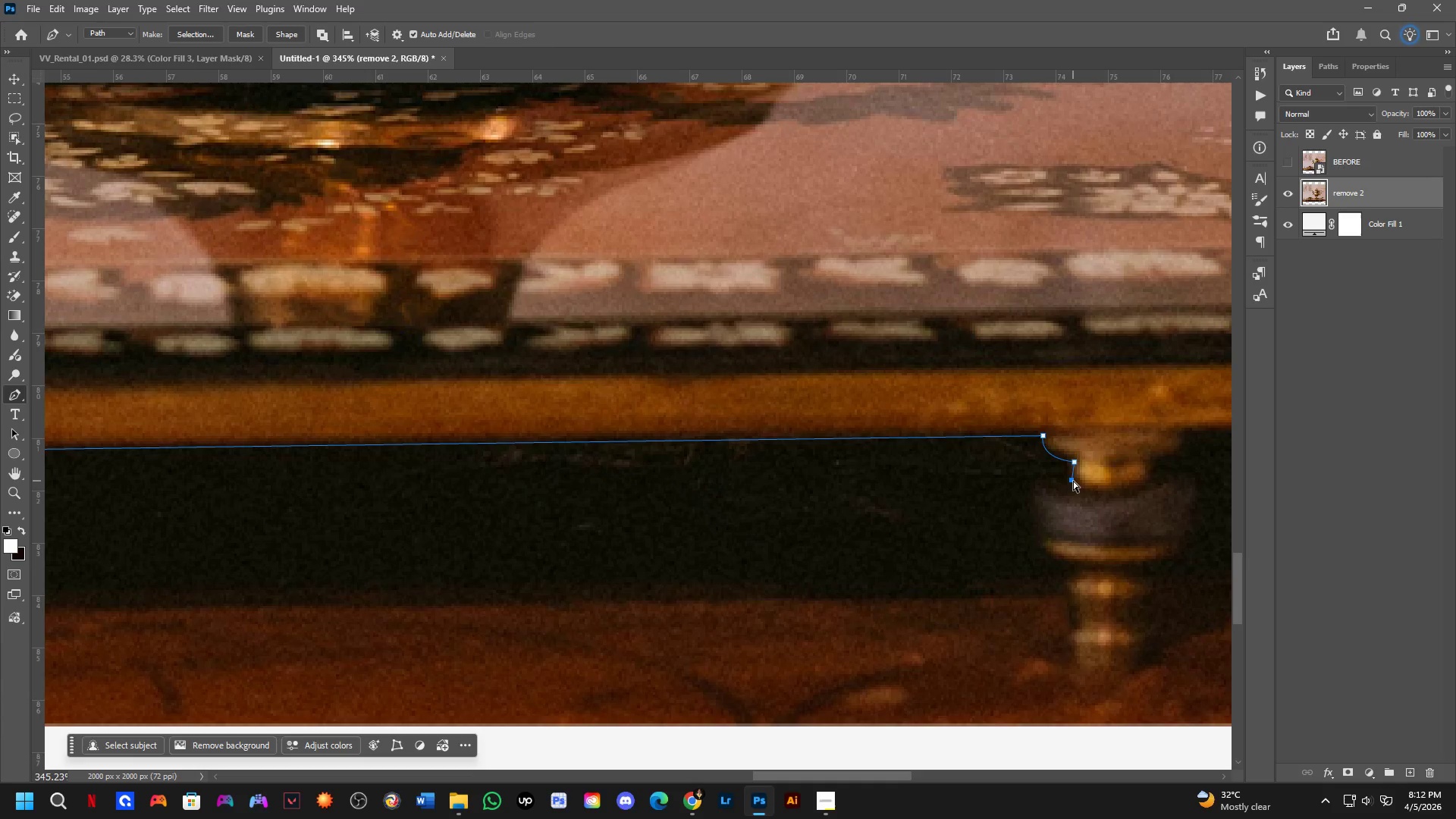 
key(Control+Z)
 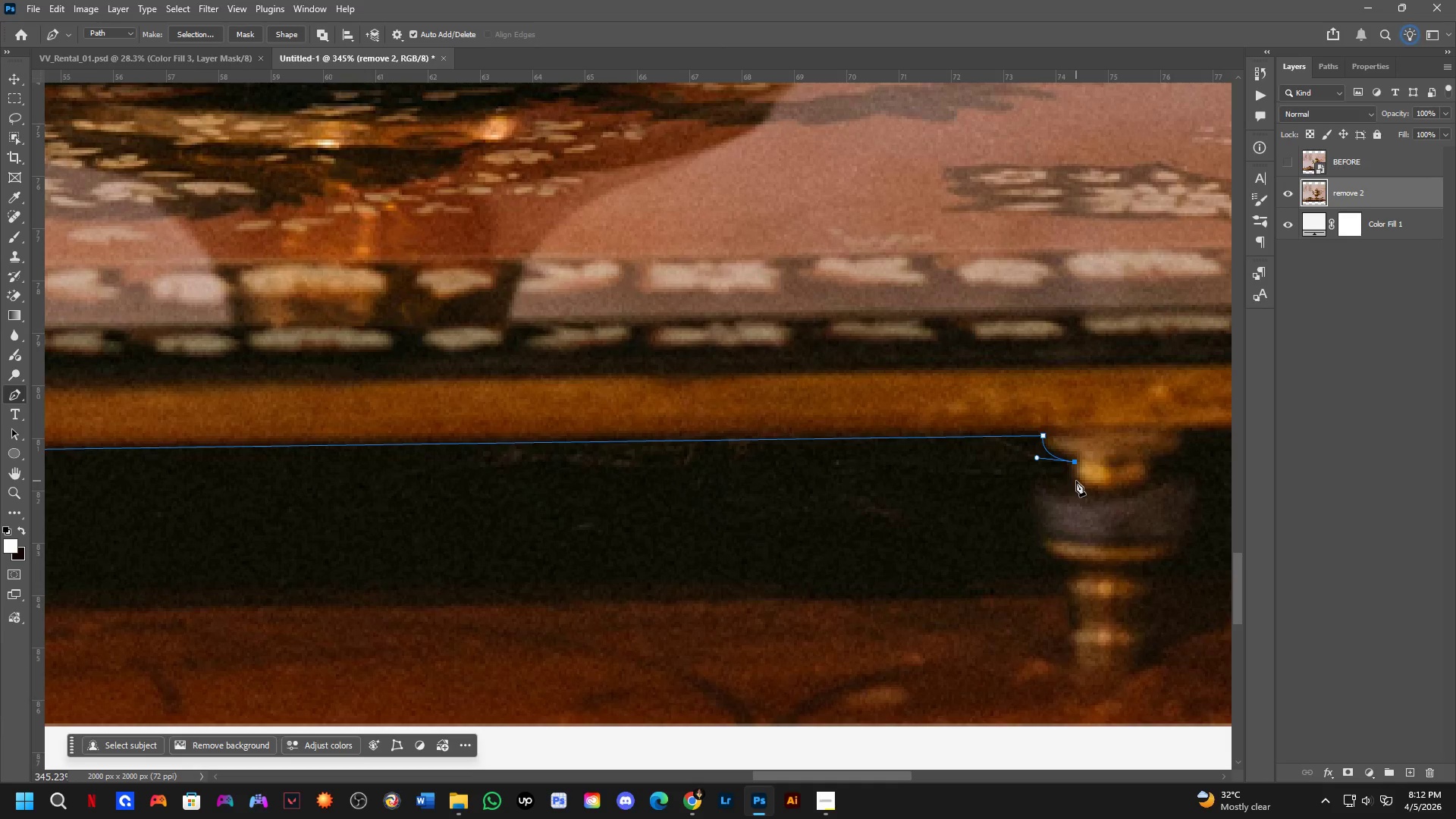 
left_click([1076, 481])
 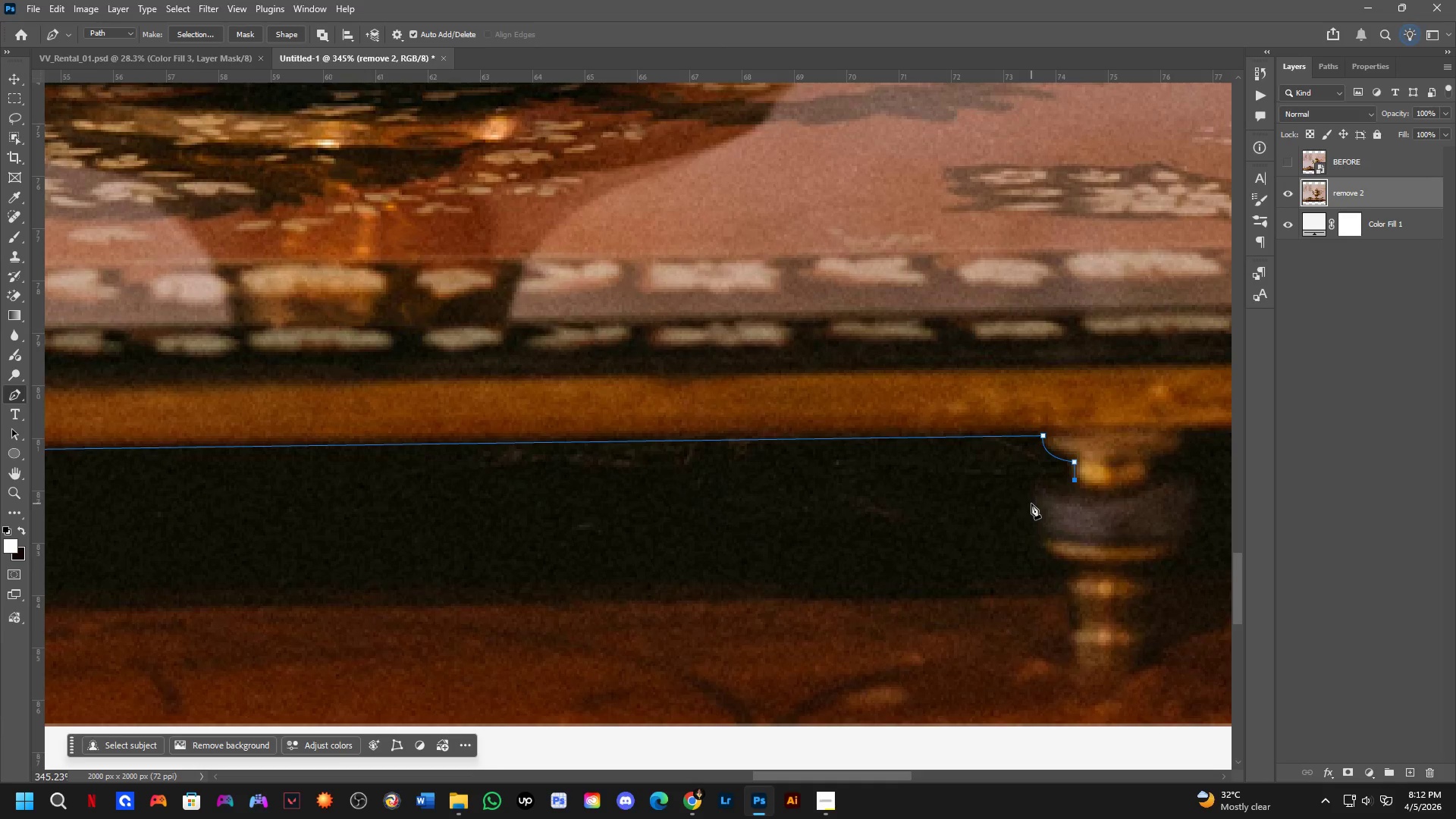 
left_click_drag(start_coordinate=[1026, 509], to_coordinate=[1027, 548])
 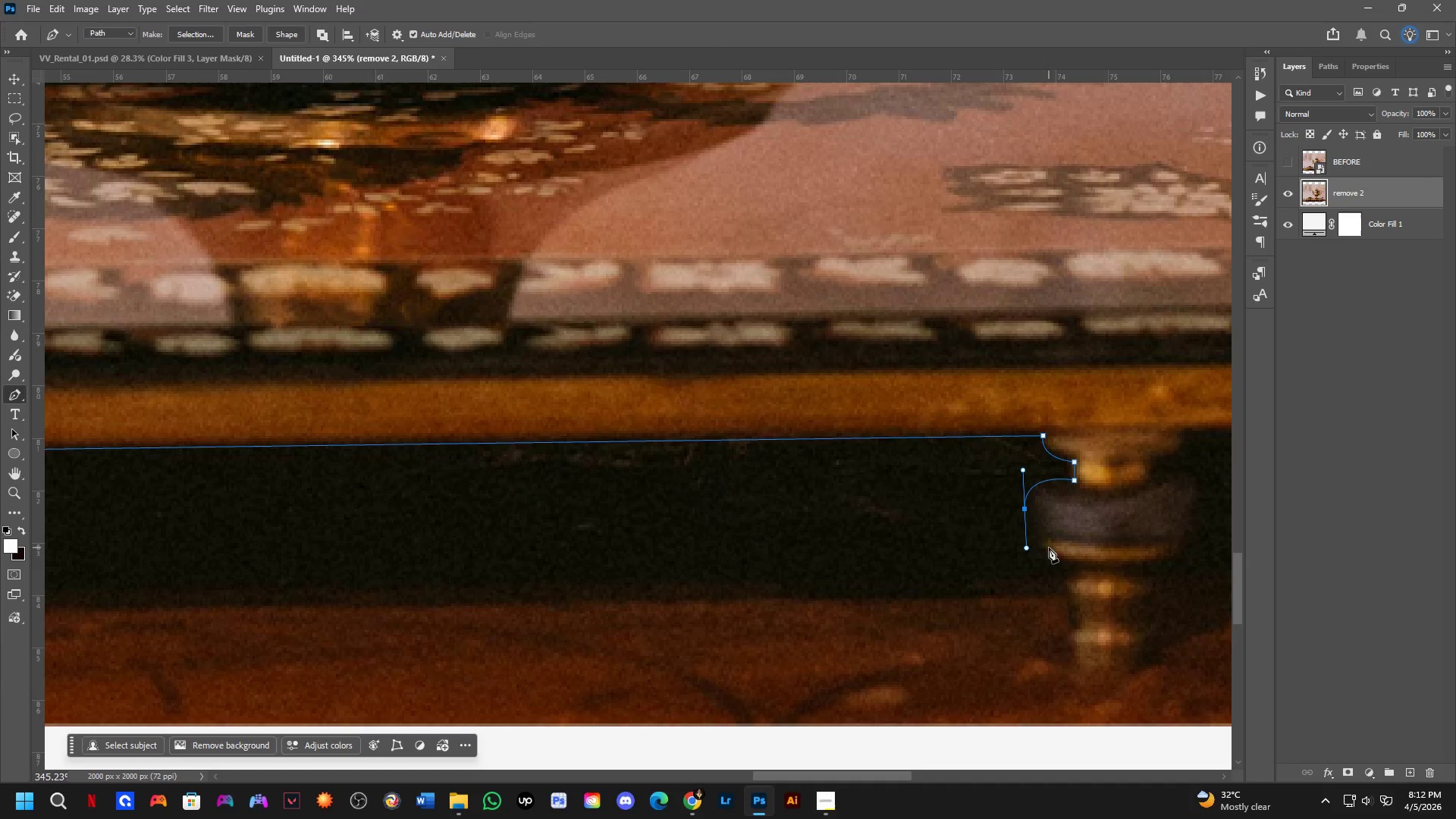 
left_click([1045, 548])
 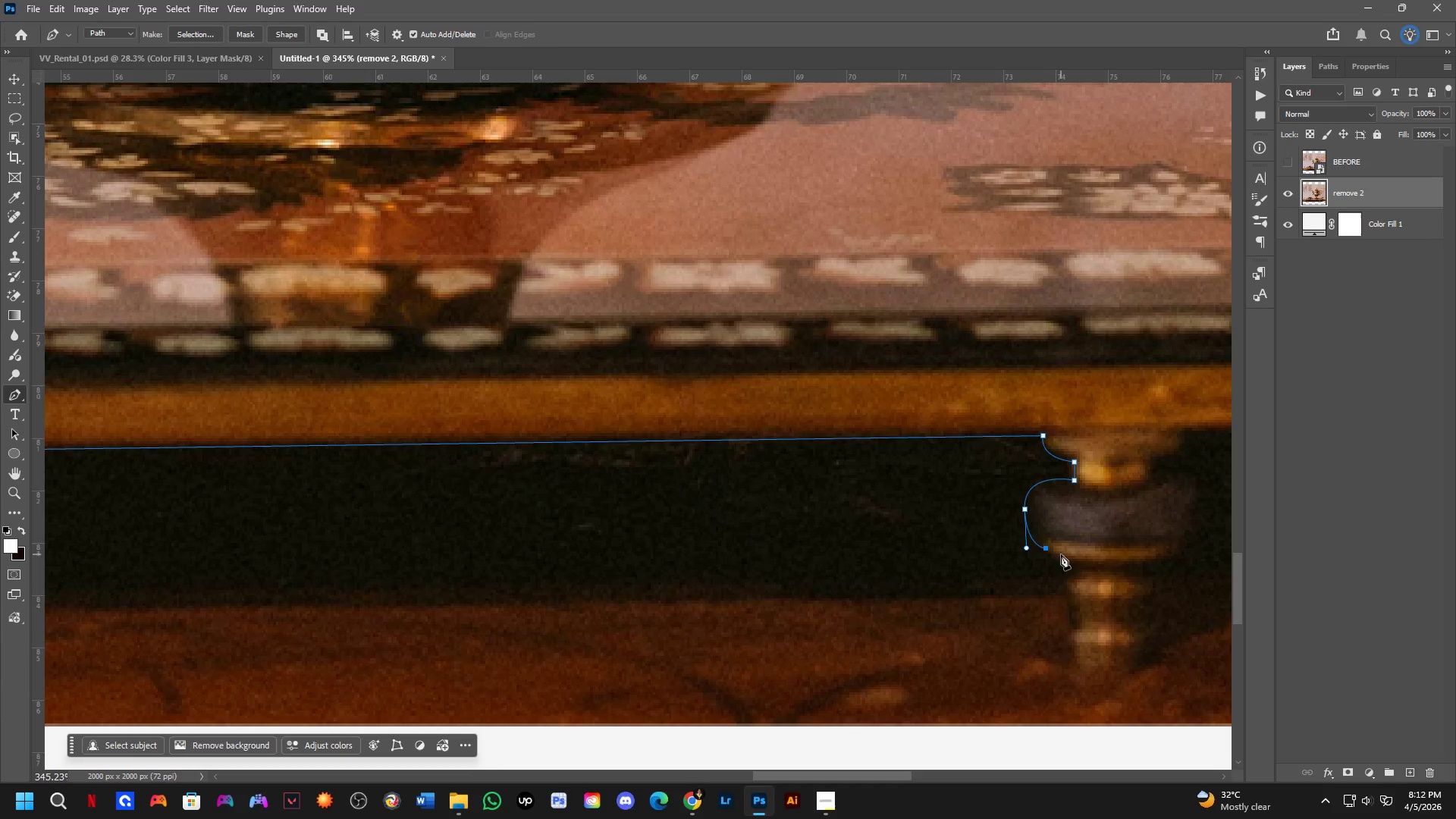 
key(Control+ControlLeft)
 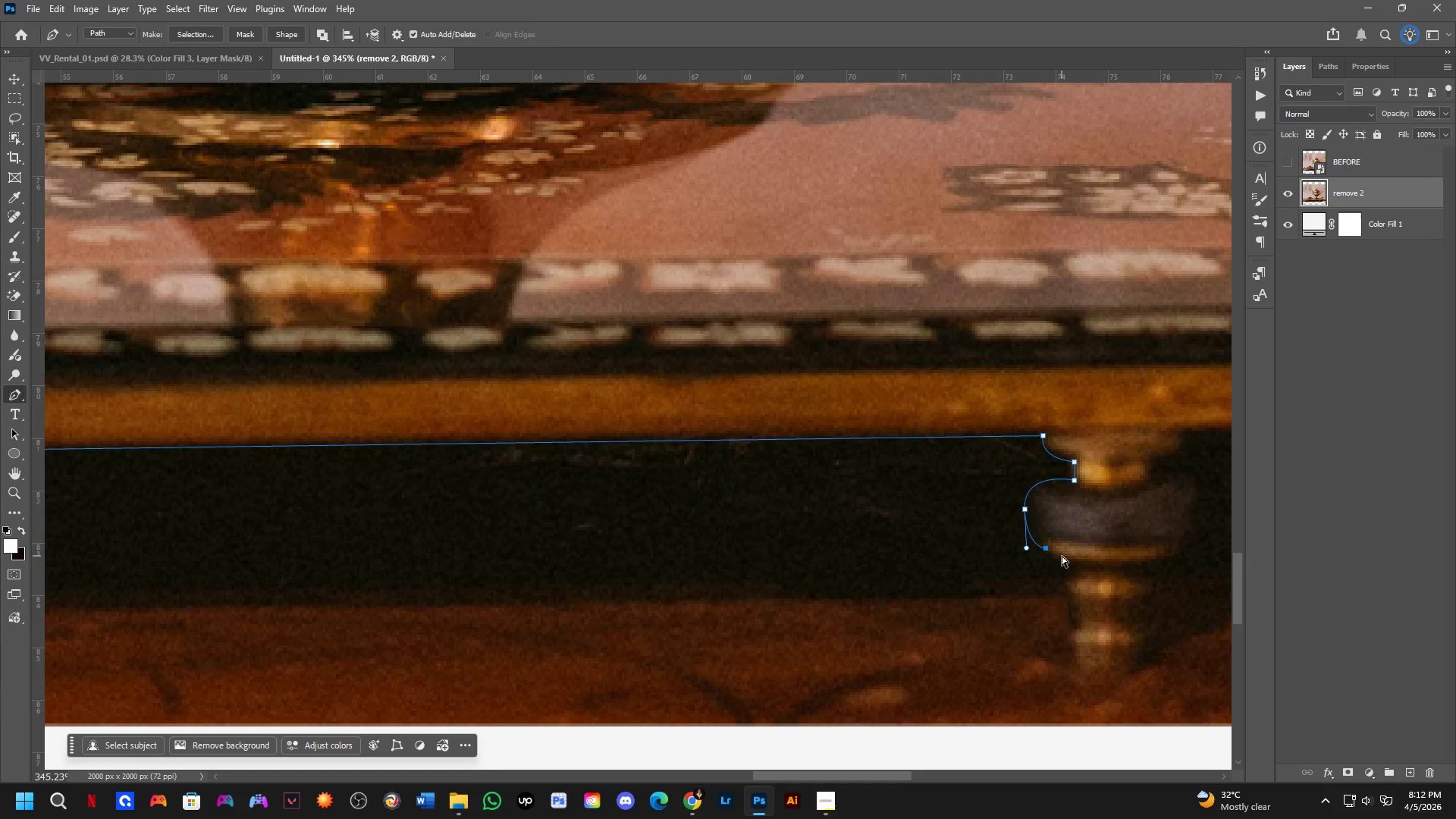 
key(Control+Z)
 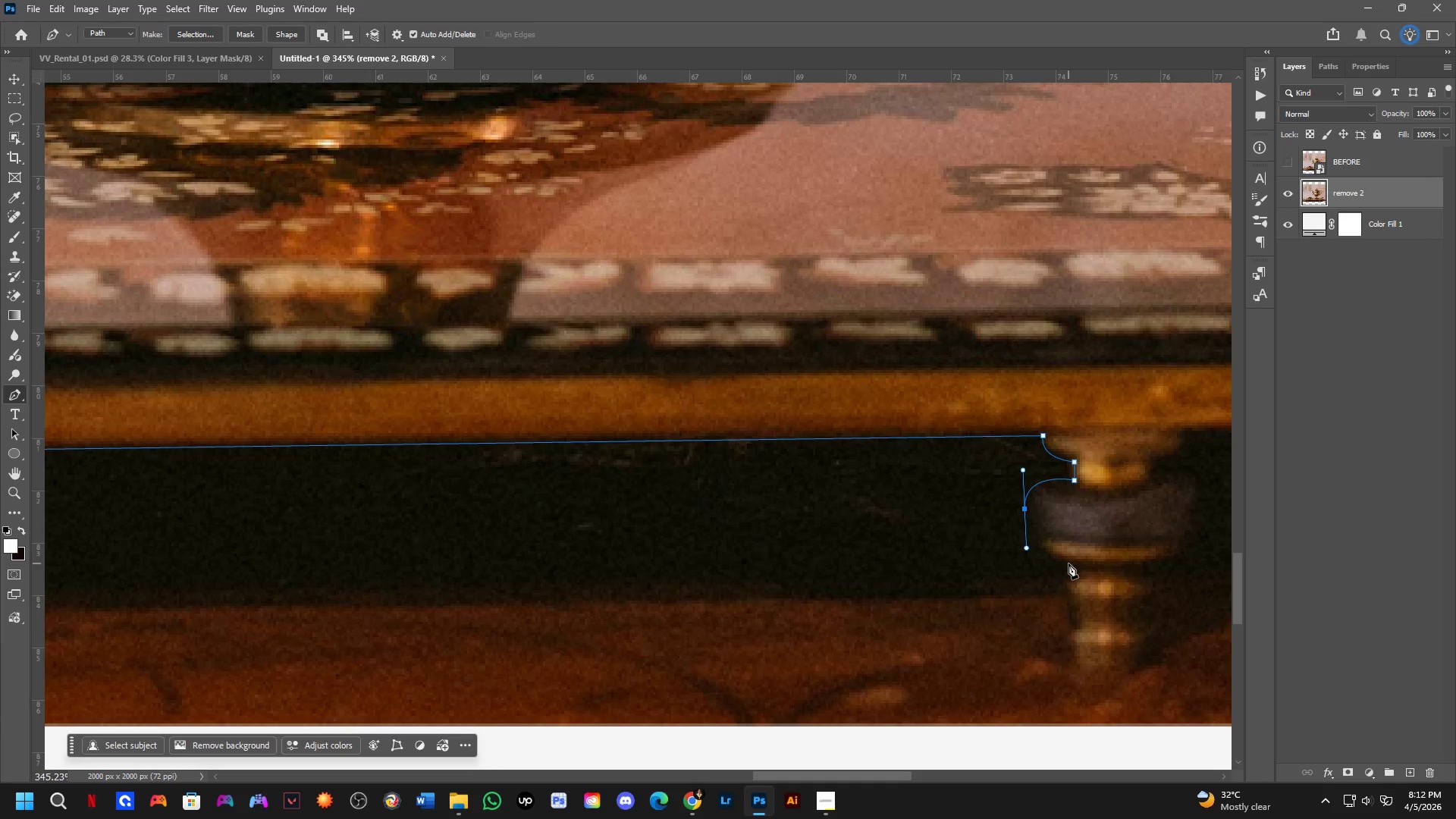 
left_click_drag(start_coordinate=[1065, 566], to_coordinate=[1096, 576])
 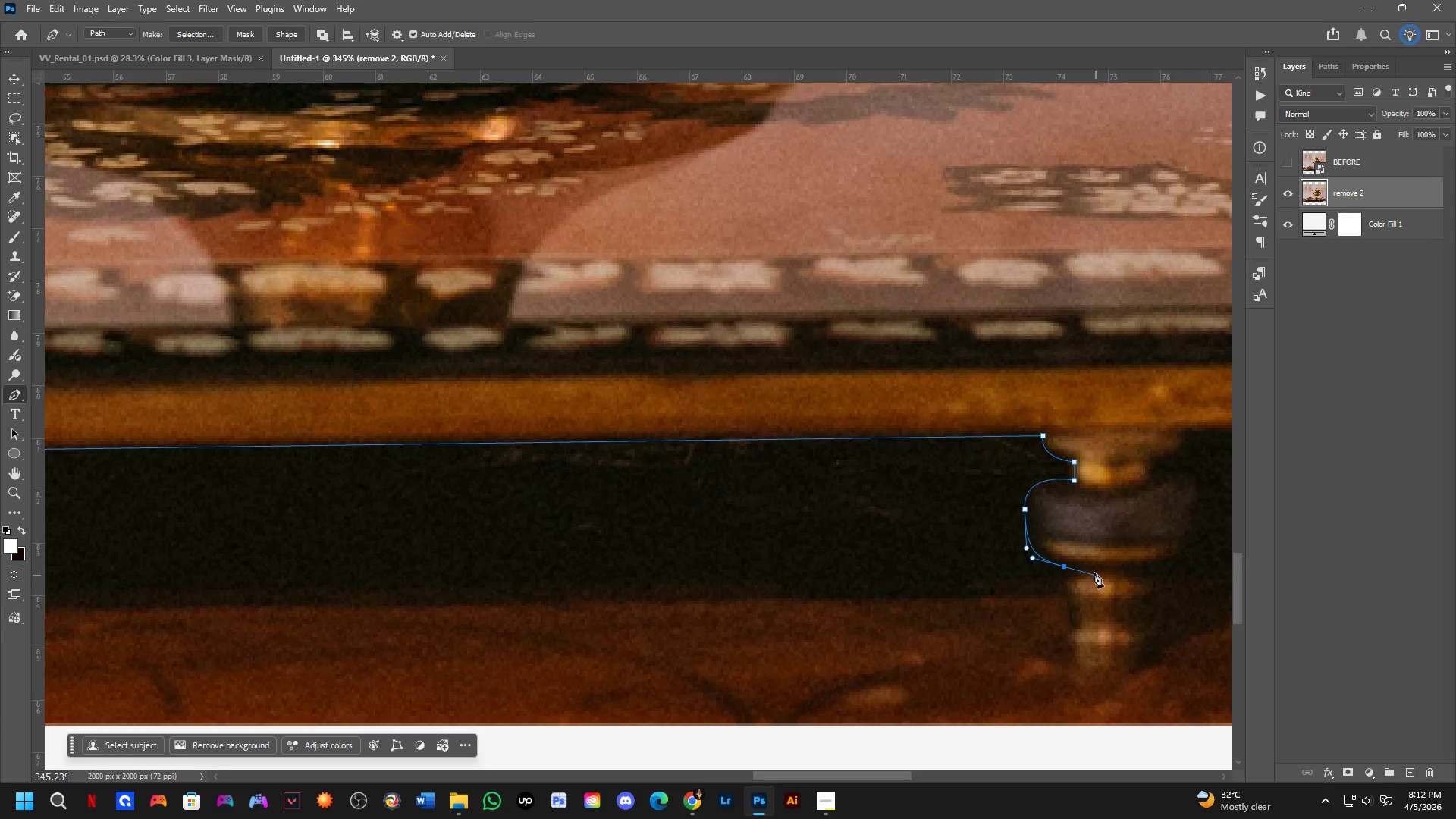 
hold_key(key=Space, duration=0.66)
 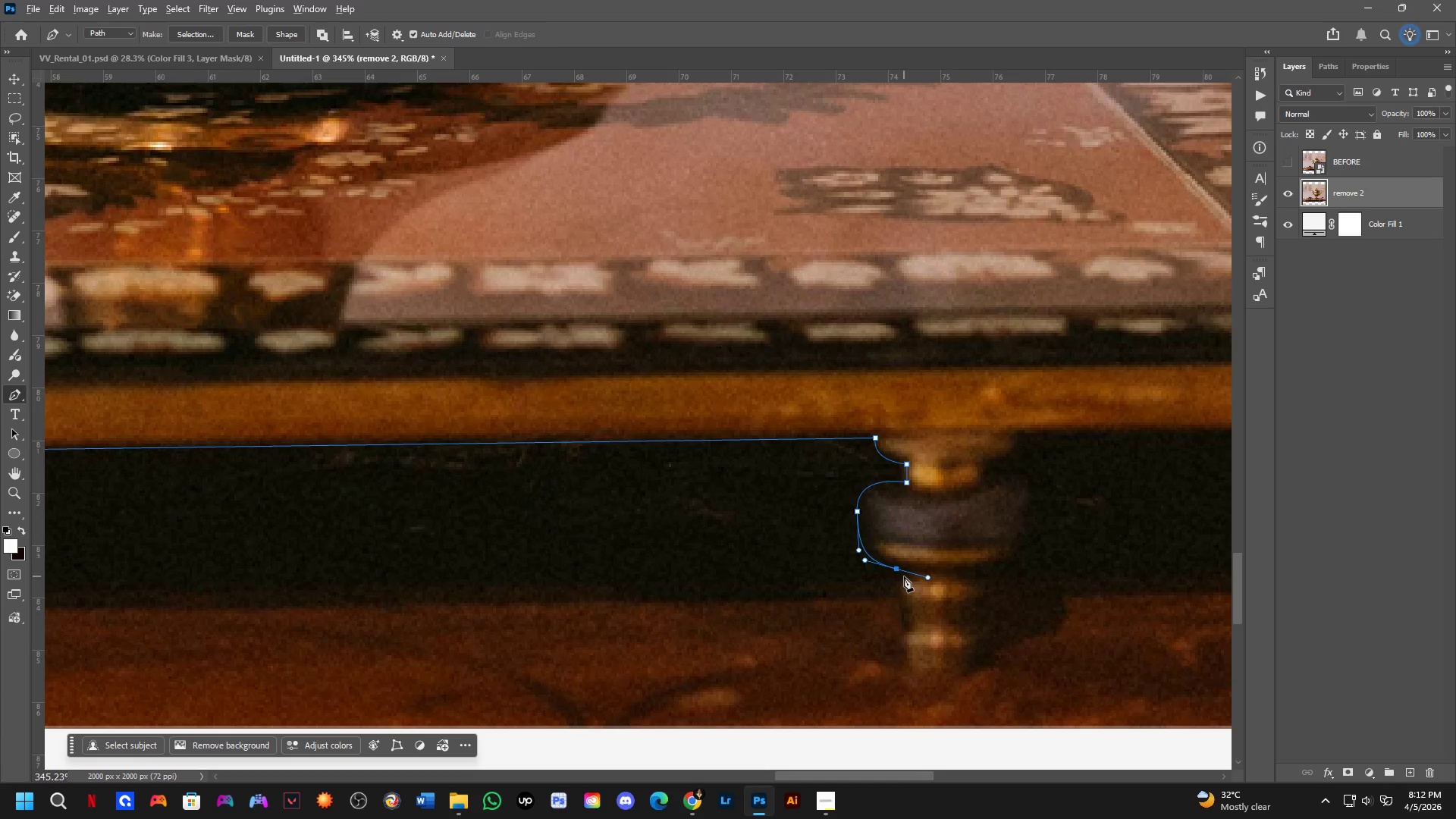 
left_click_drag(start_coordinate=[1102, 512], to_coordinate=[934, 514])
 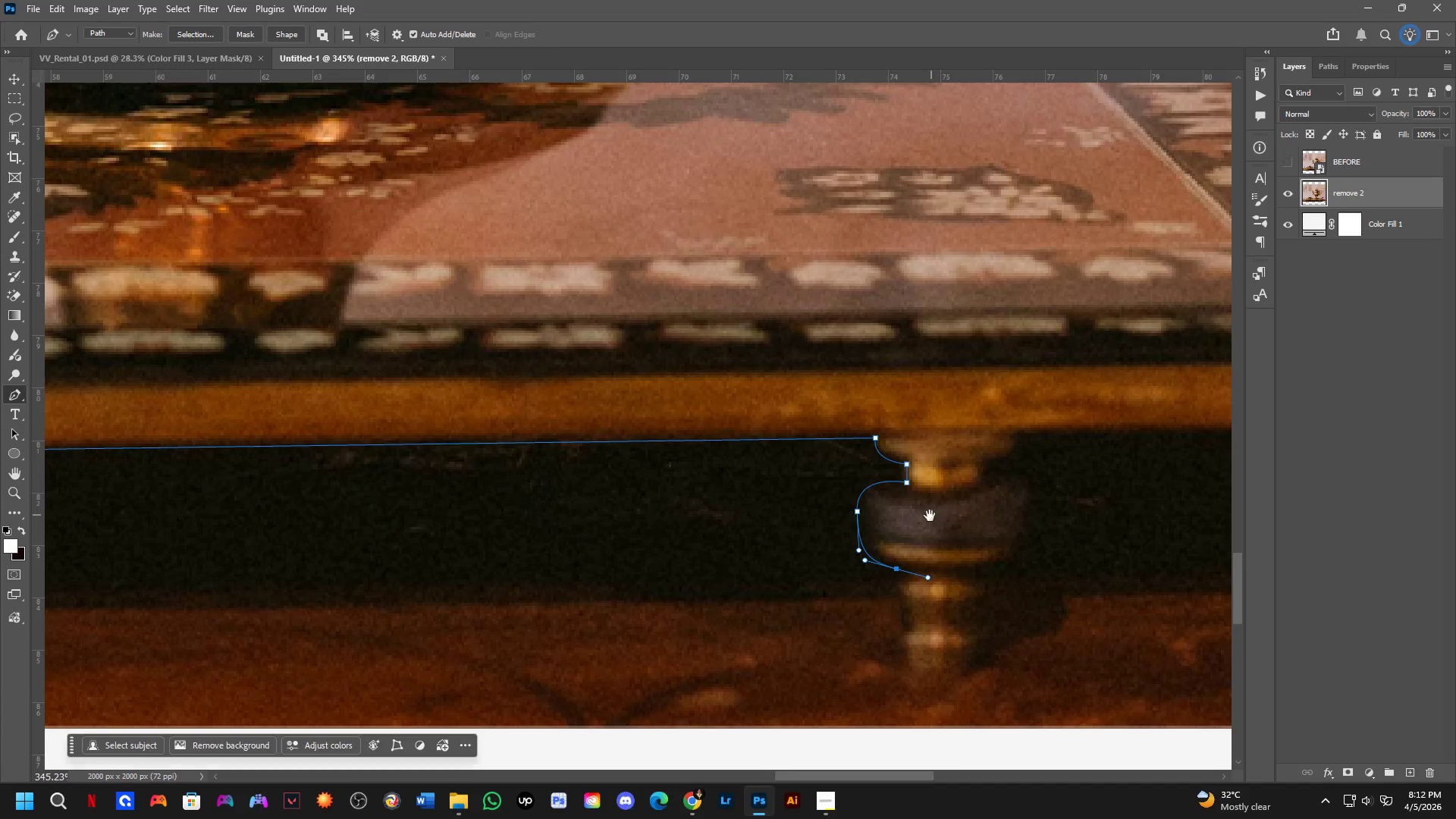 
hold_key(key=Space, duration=2.06)
 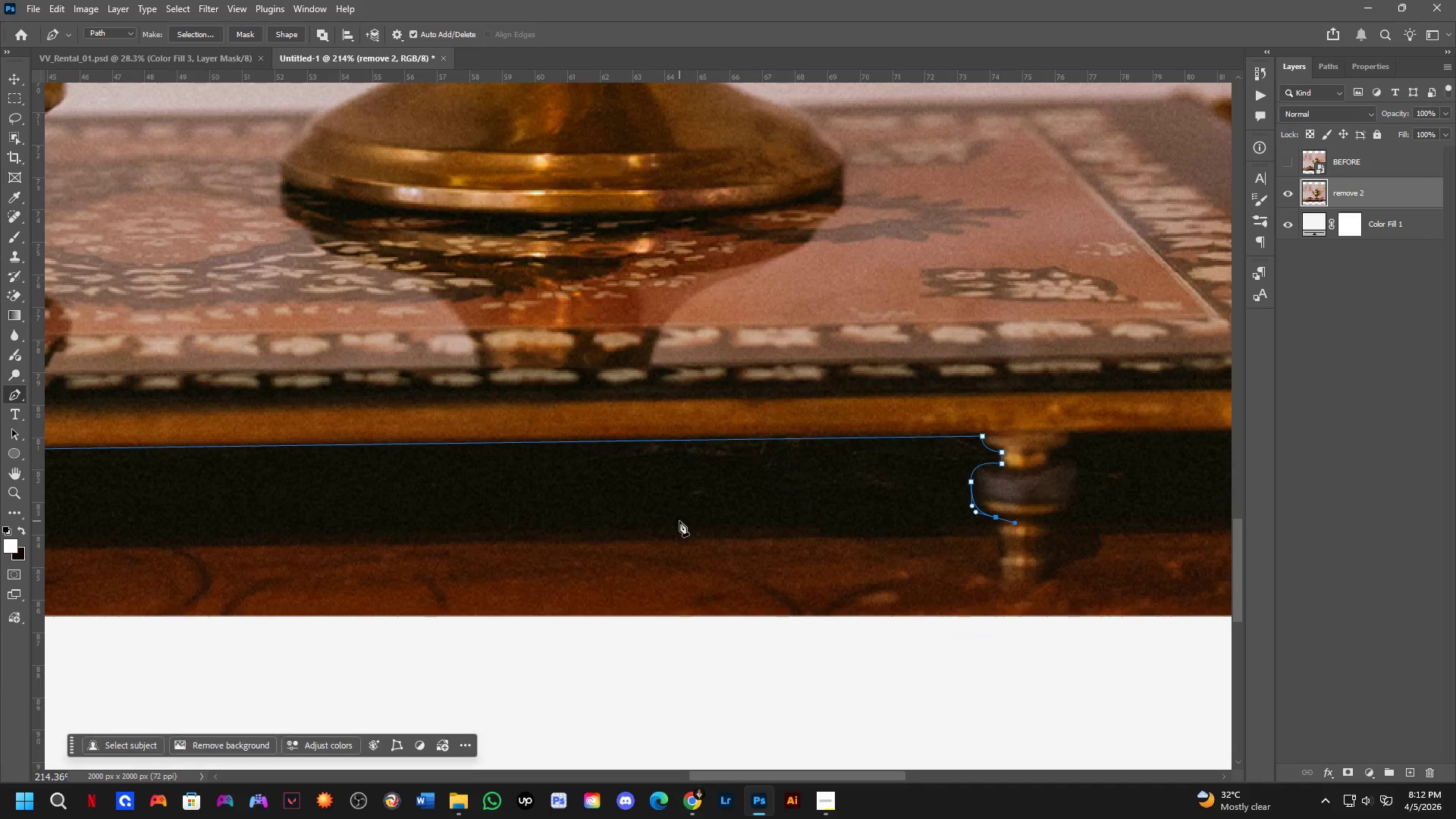 
hold_key(key=AltLeft, duration=0.59)
 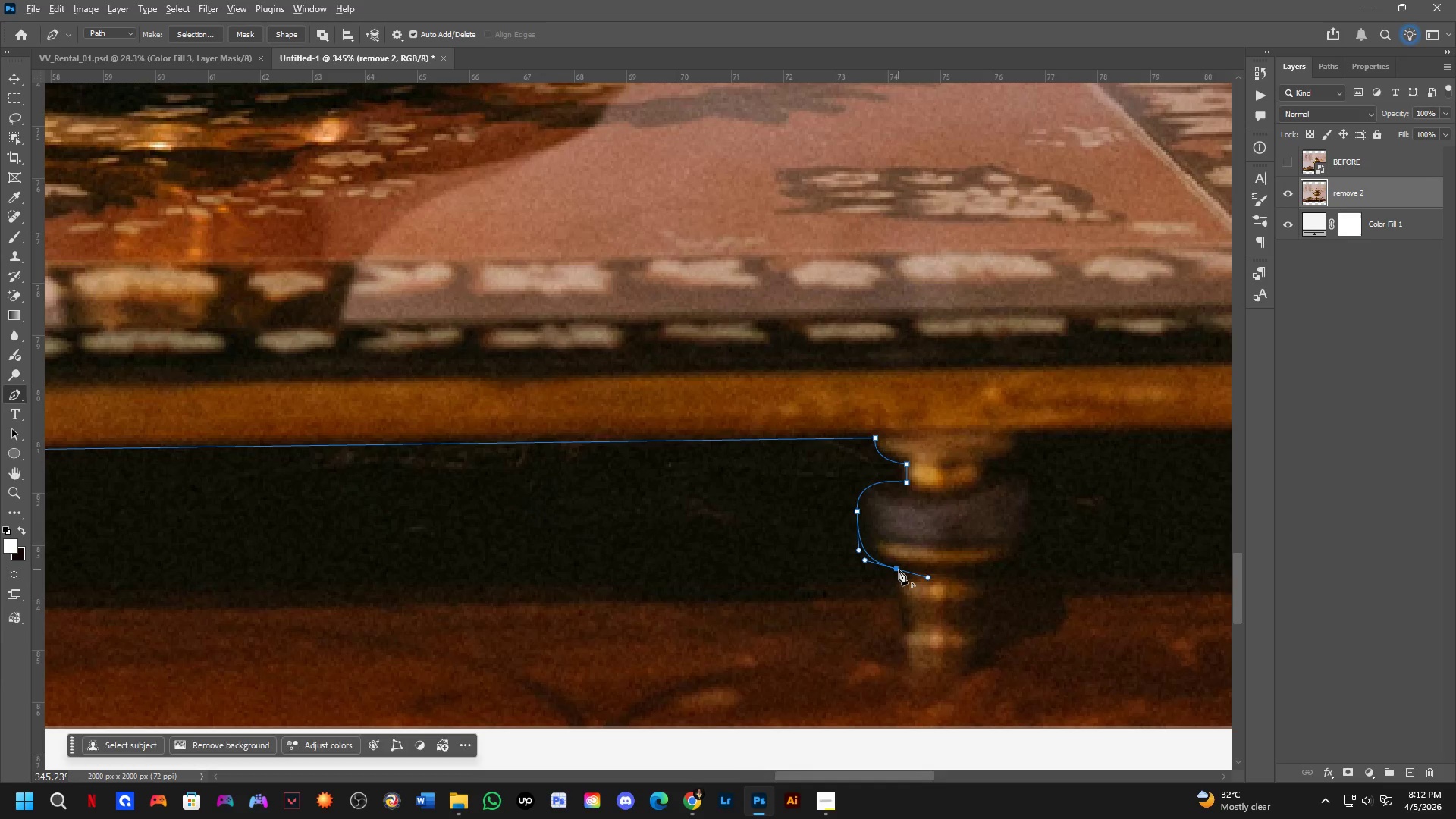 
left_click([899, 570])
 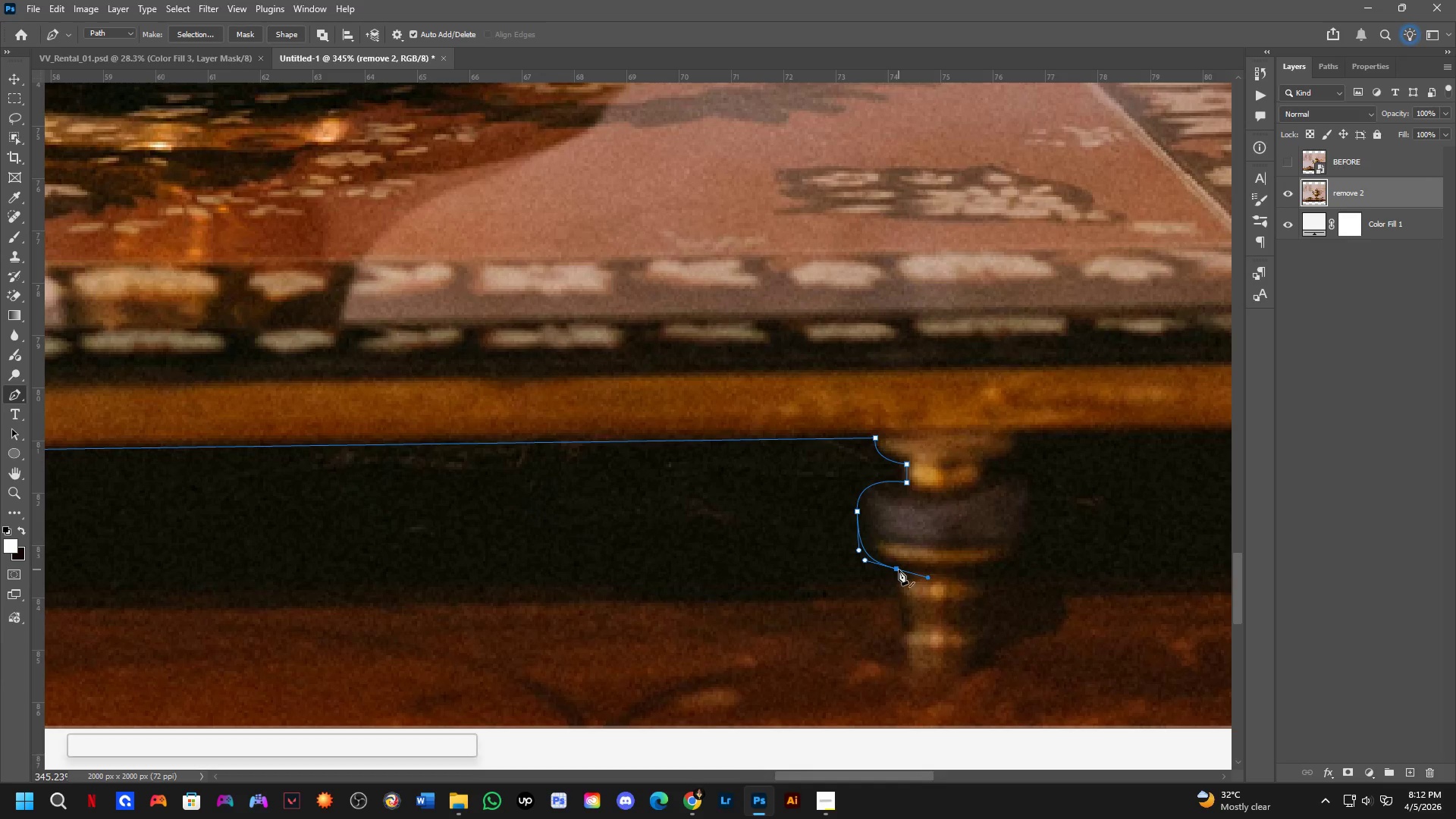 
key(Alt+AltLeft)
 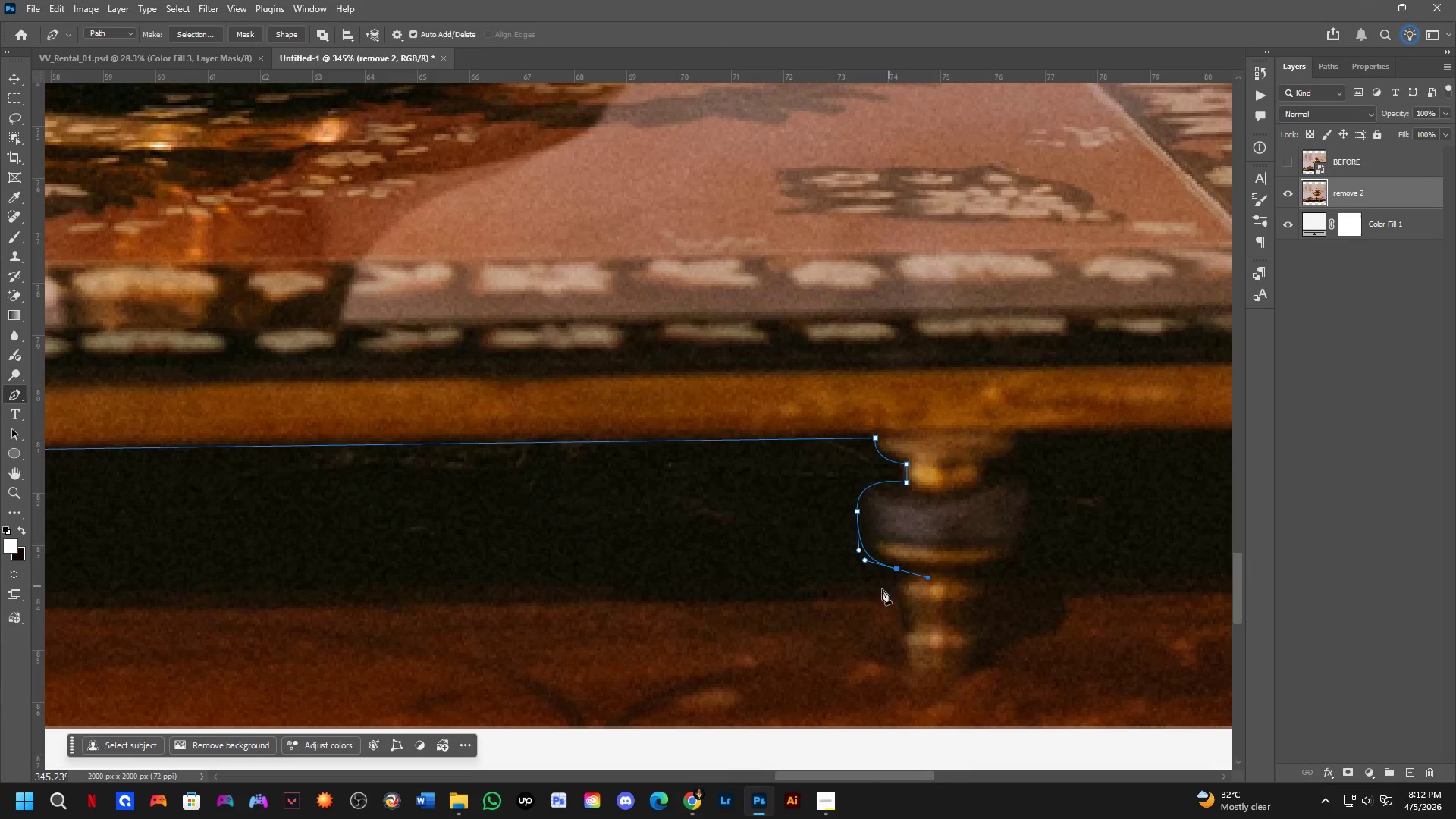 
hold_key(key=Space, duration=0.31)
 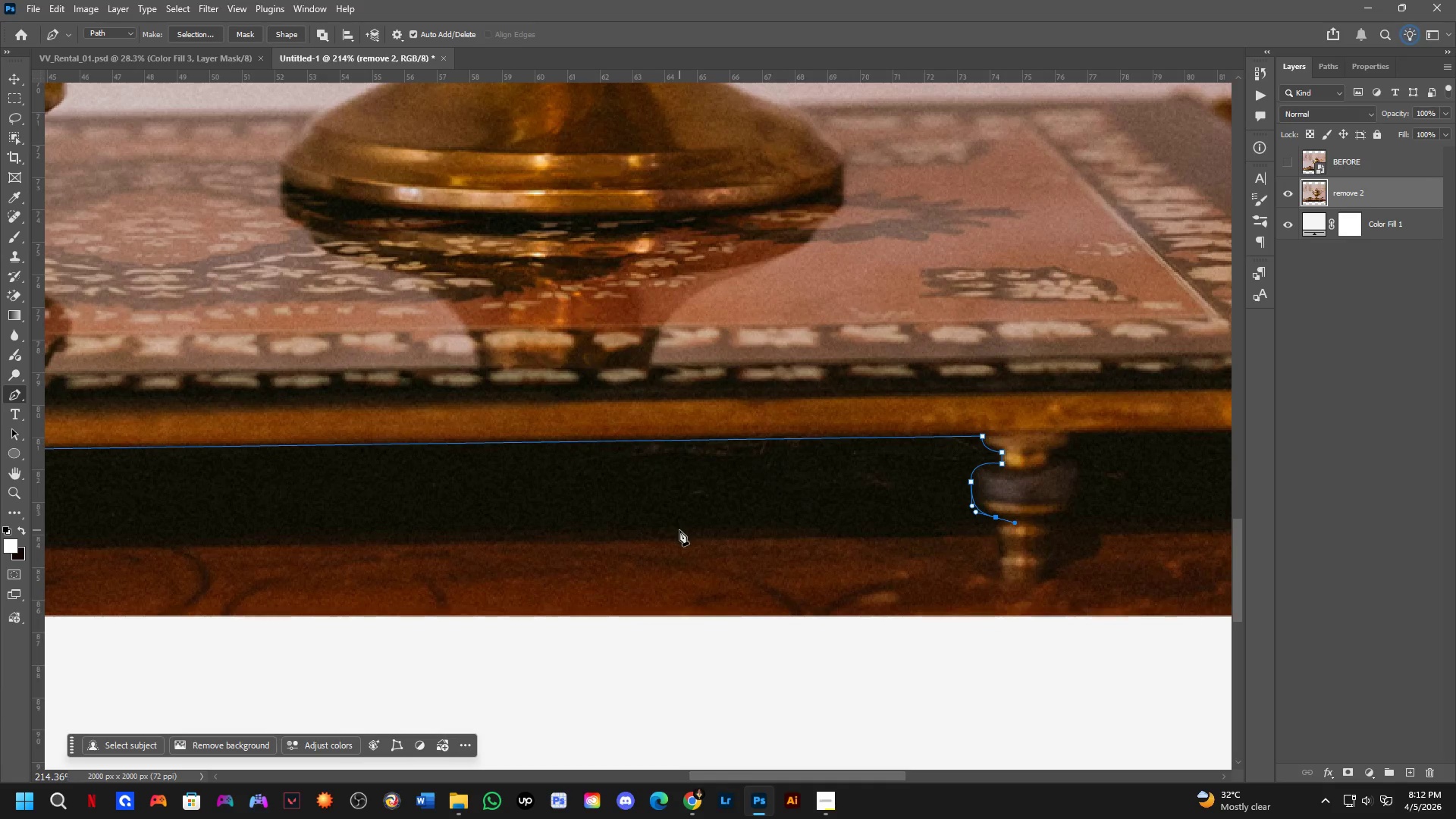 
left_click_drag(start_coordinate=[560, 585], to_coordinate=[679, 521])
 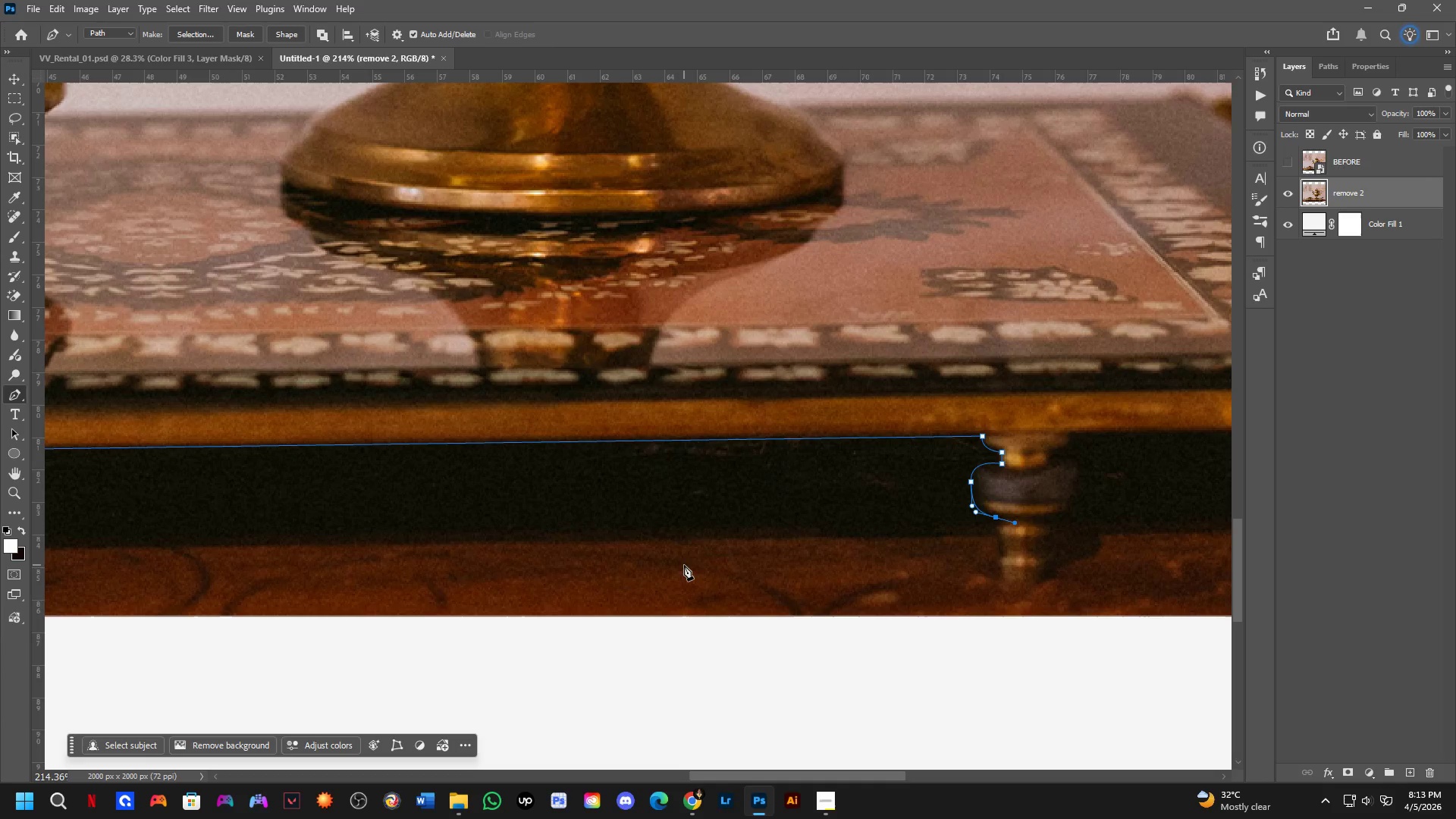 
scroll: coordinate [841, 604], scroll_direction: down, amount: 5.0
 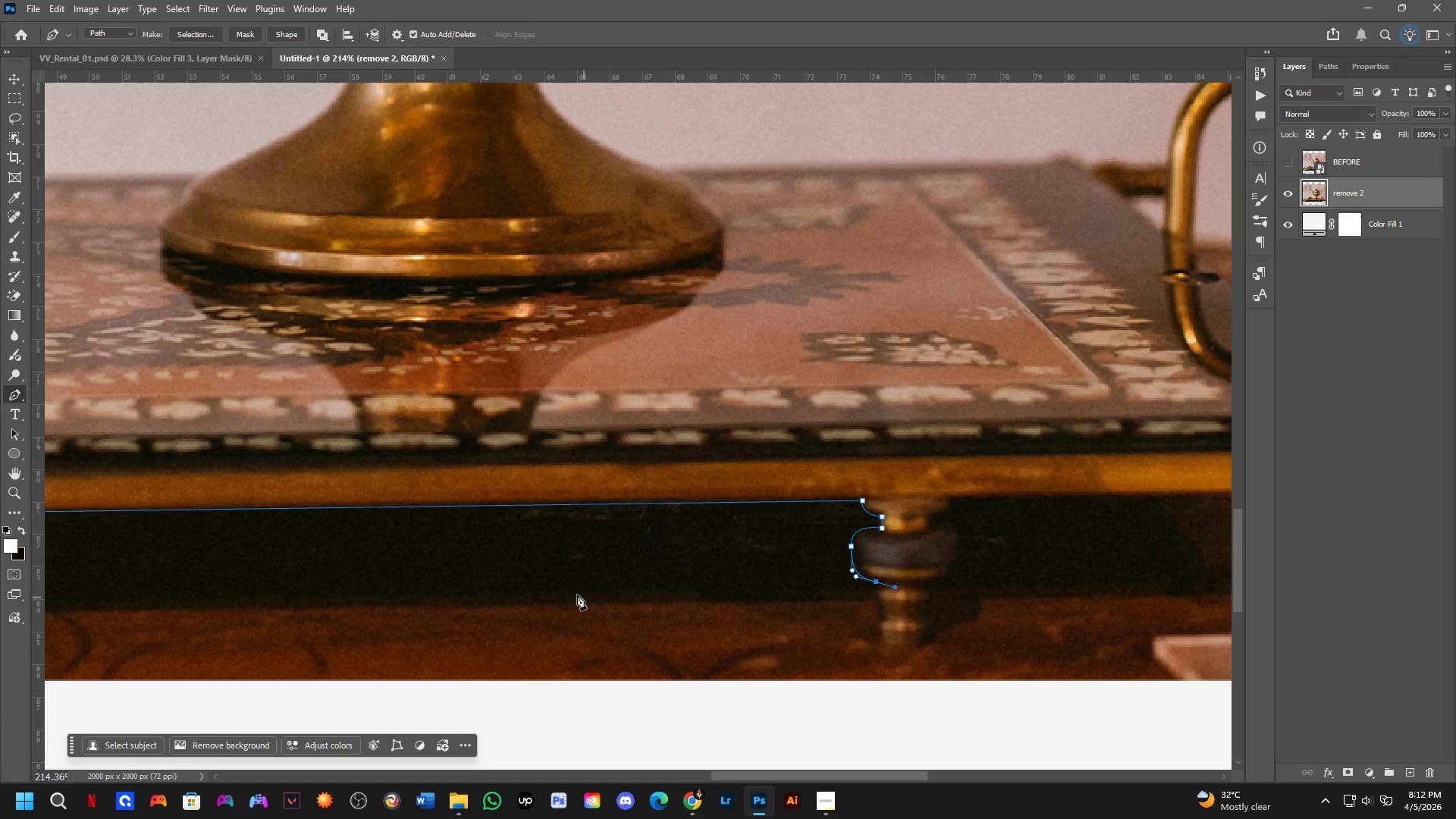 
wait(23.36)
 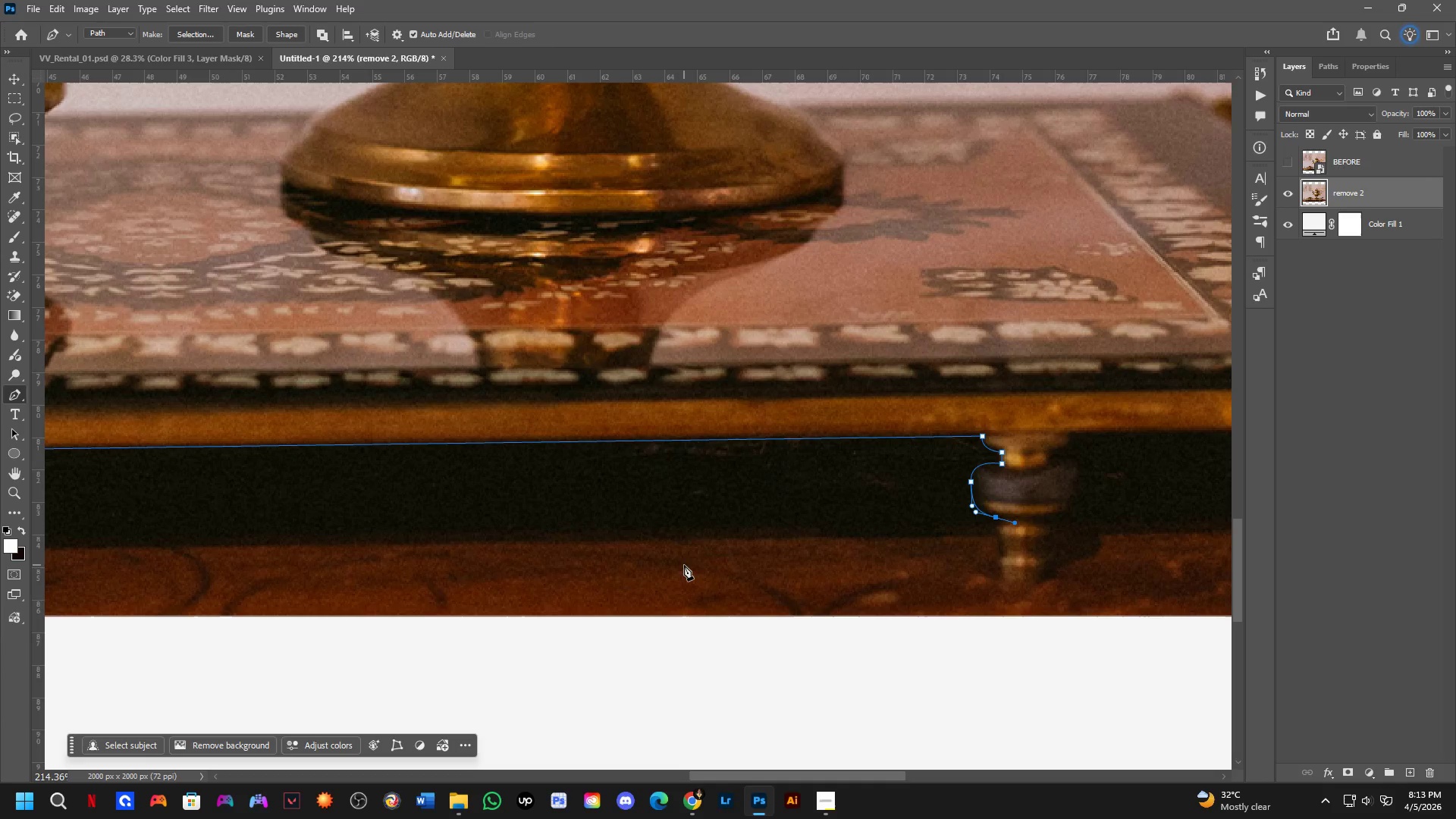 
scroll: coordinate [635, 469], scroll_direction: down, amount: 2.0
 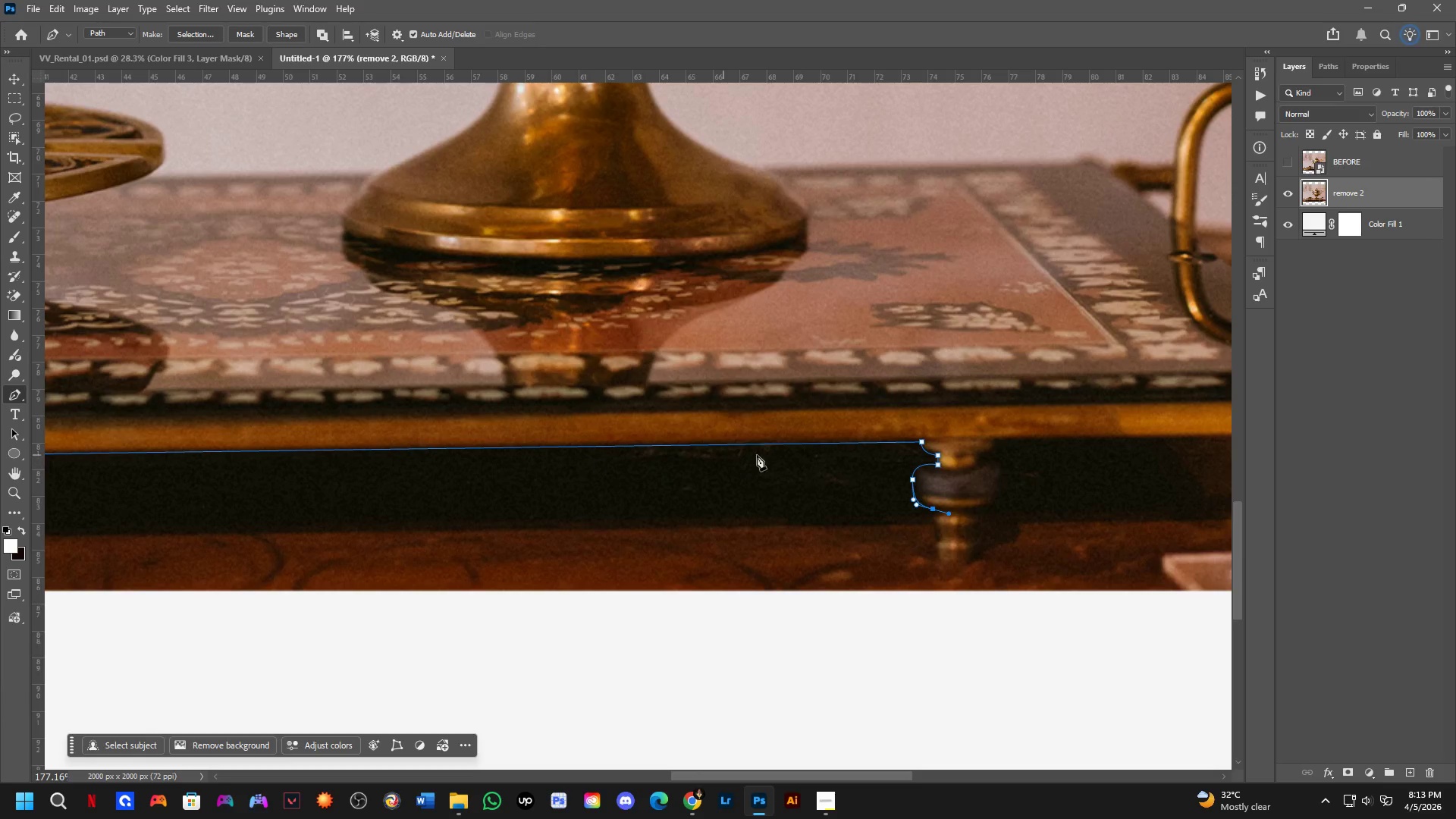 
hold_key(key=Space, duration=0.45)
 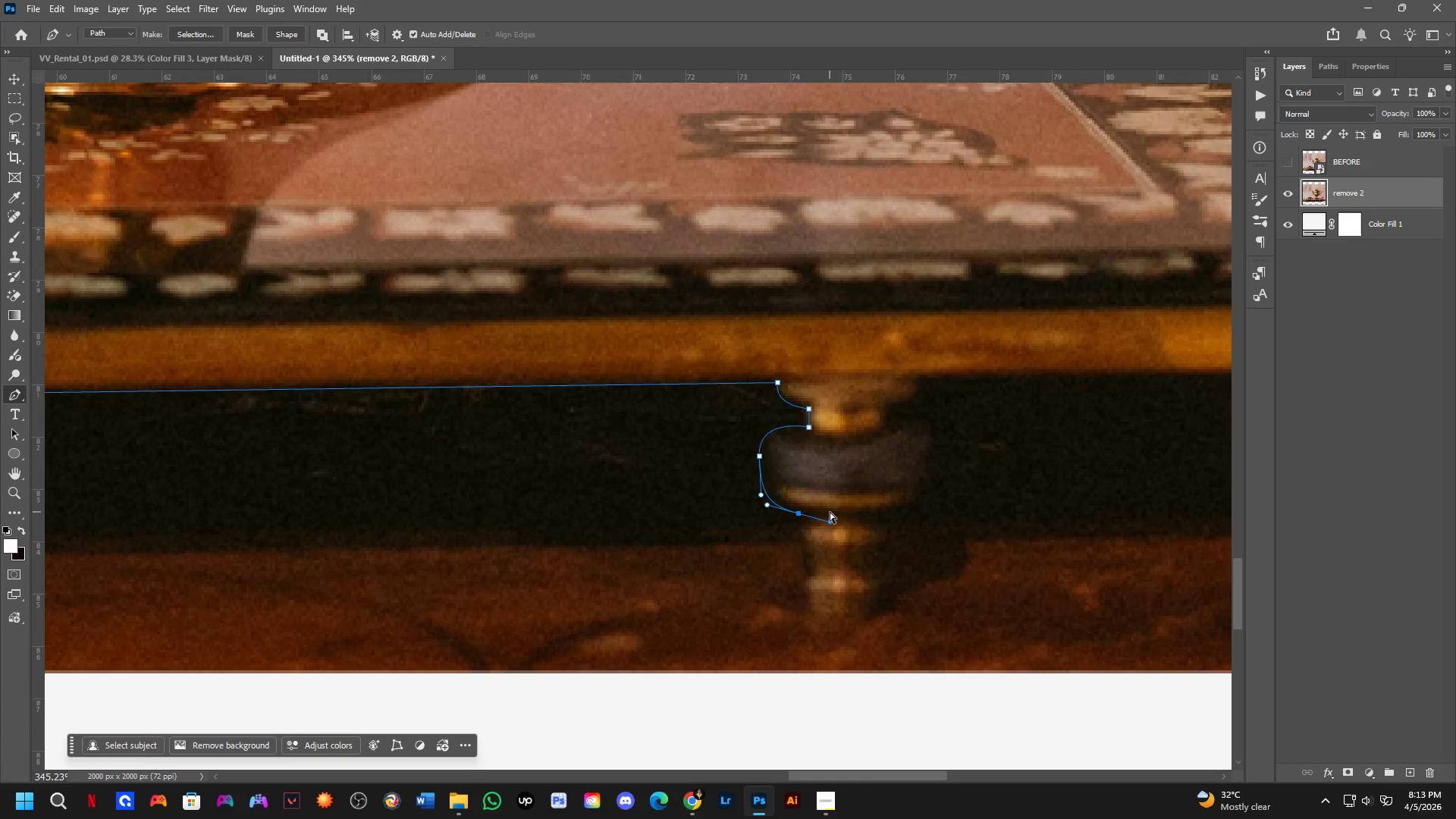 
left_click_drag(start_coordinate=[836, 462], to_coordinate=[736, 464])
 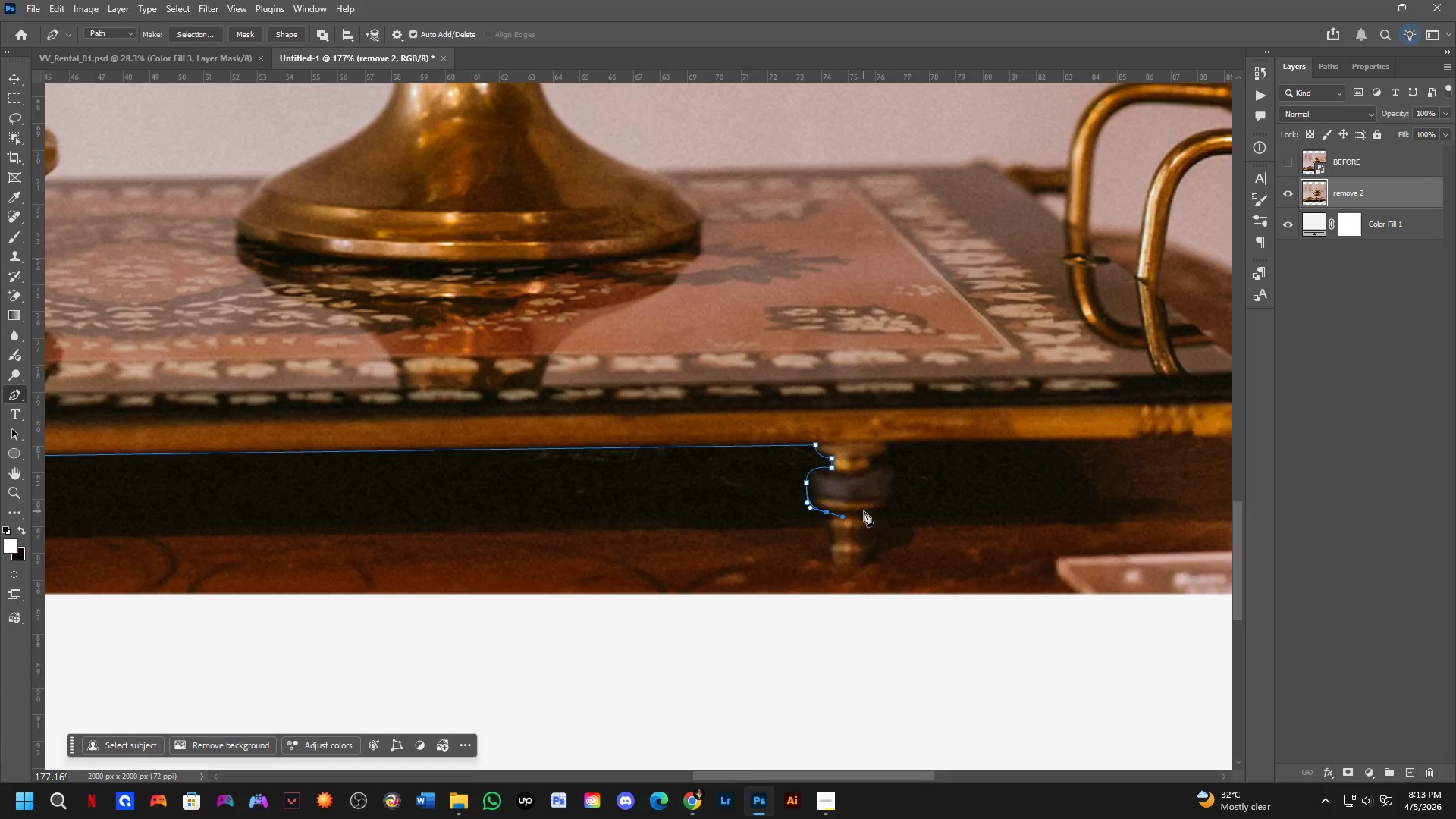 
key(Control+Z)
 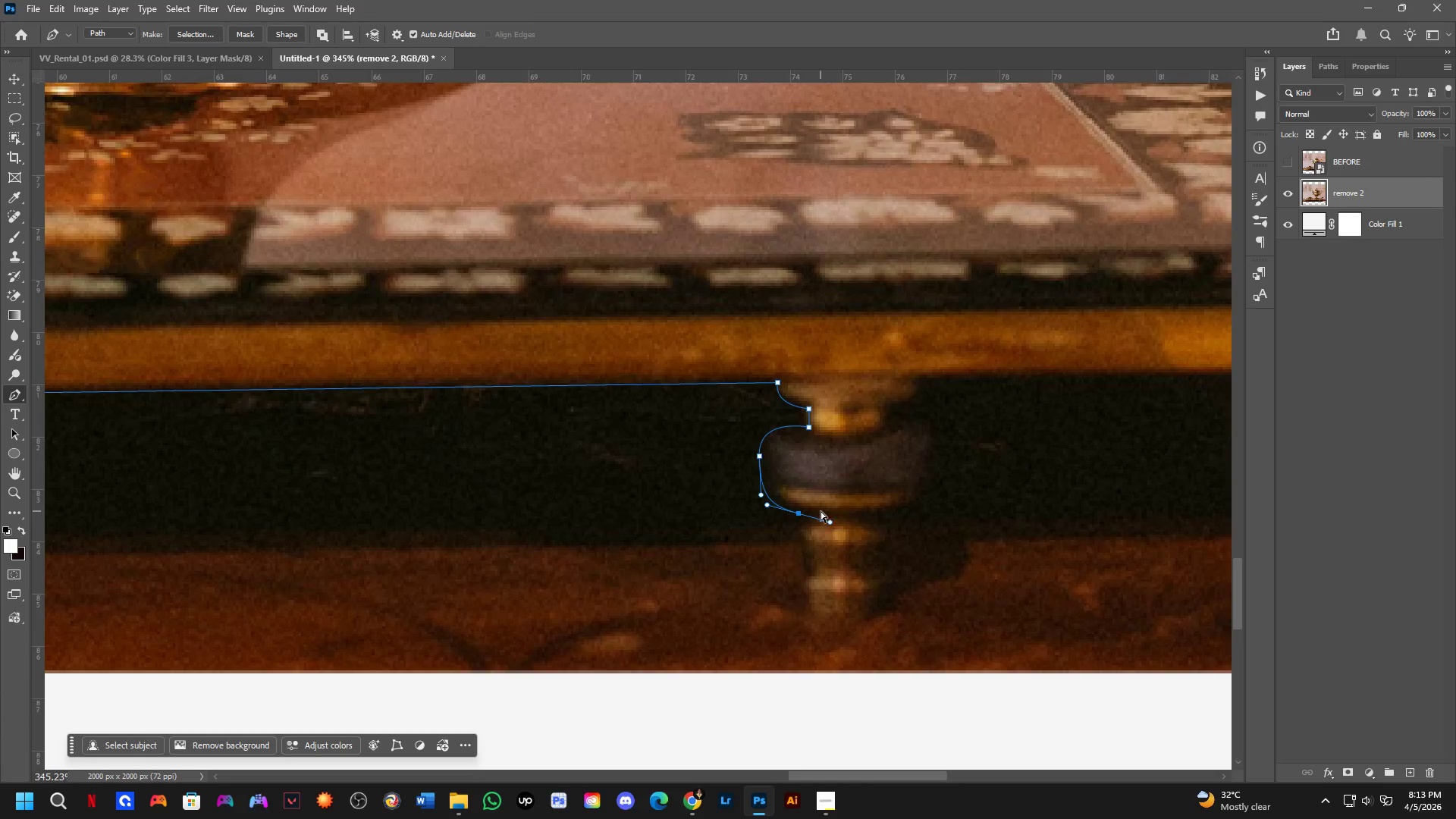 
key(Control+Z)
 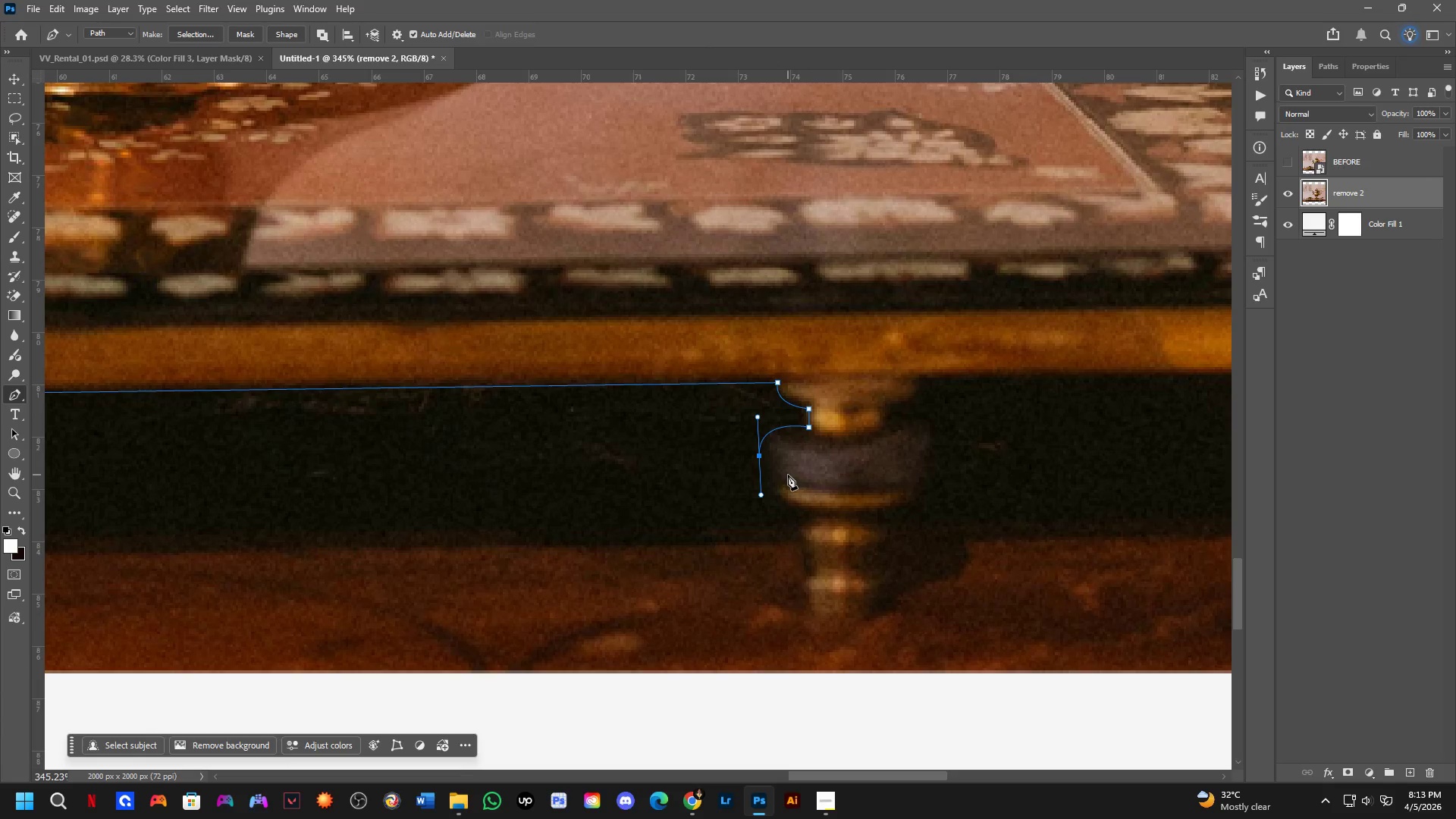 
scroll: coordinate [836, 511], scroll_direction: up, amount: 7.0
 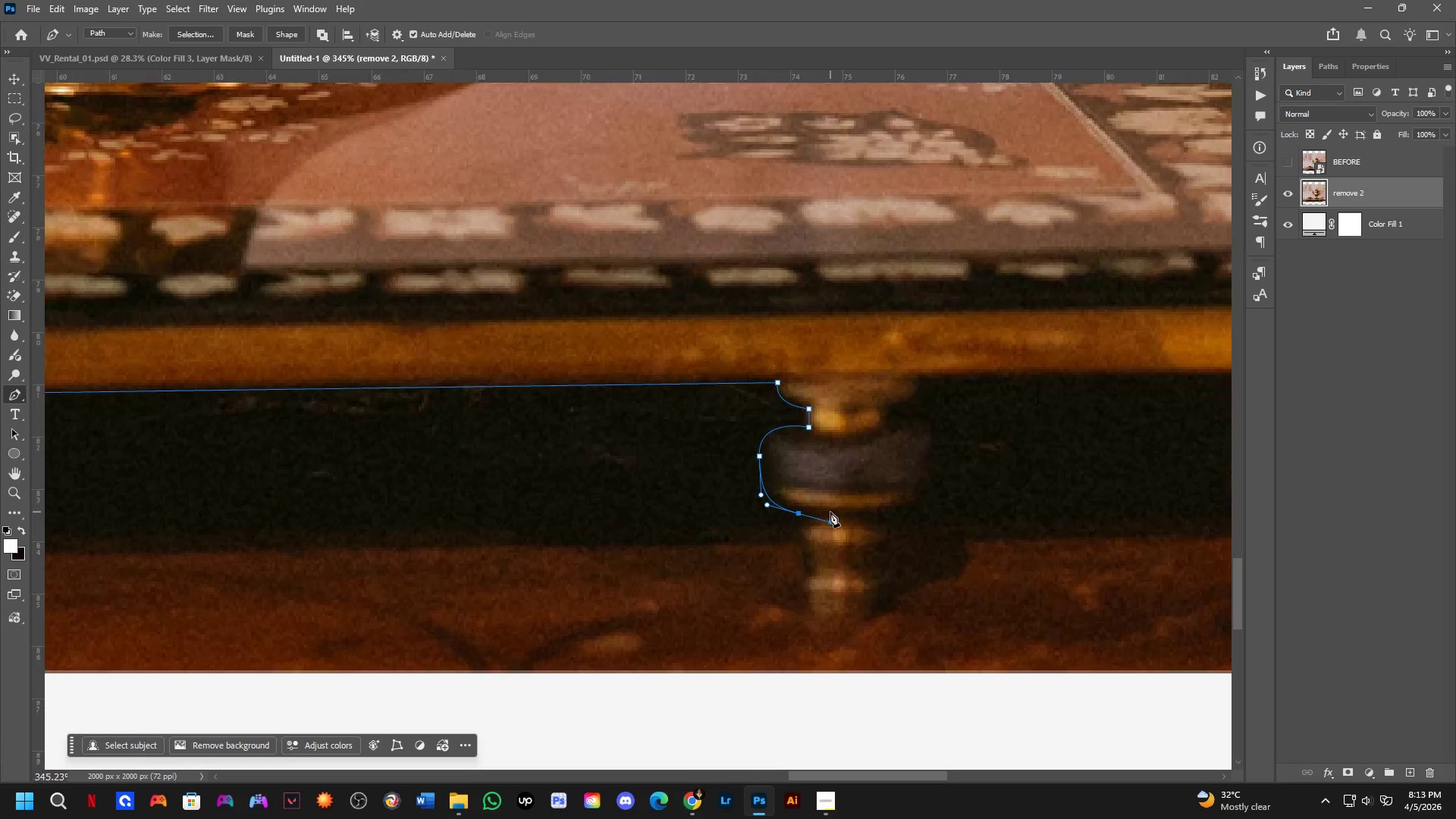 
key(Control+ControlLeft)
 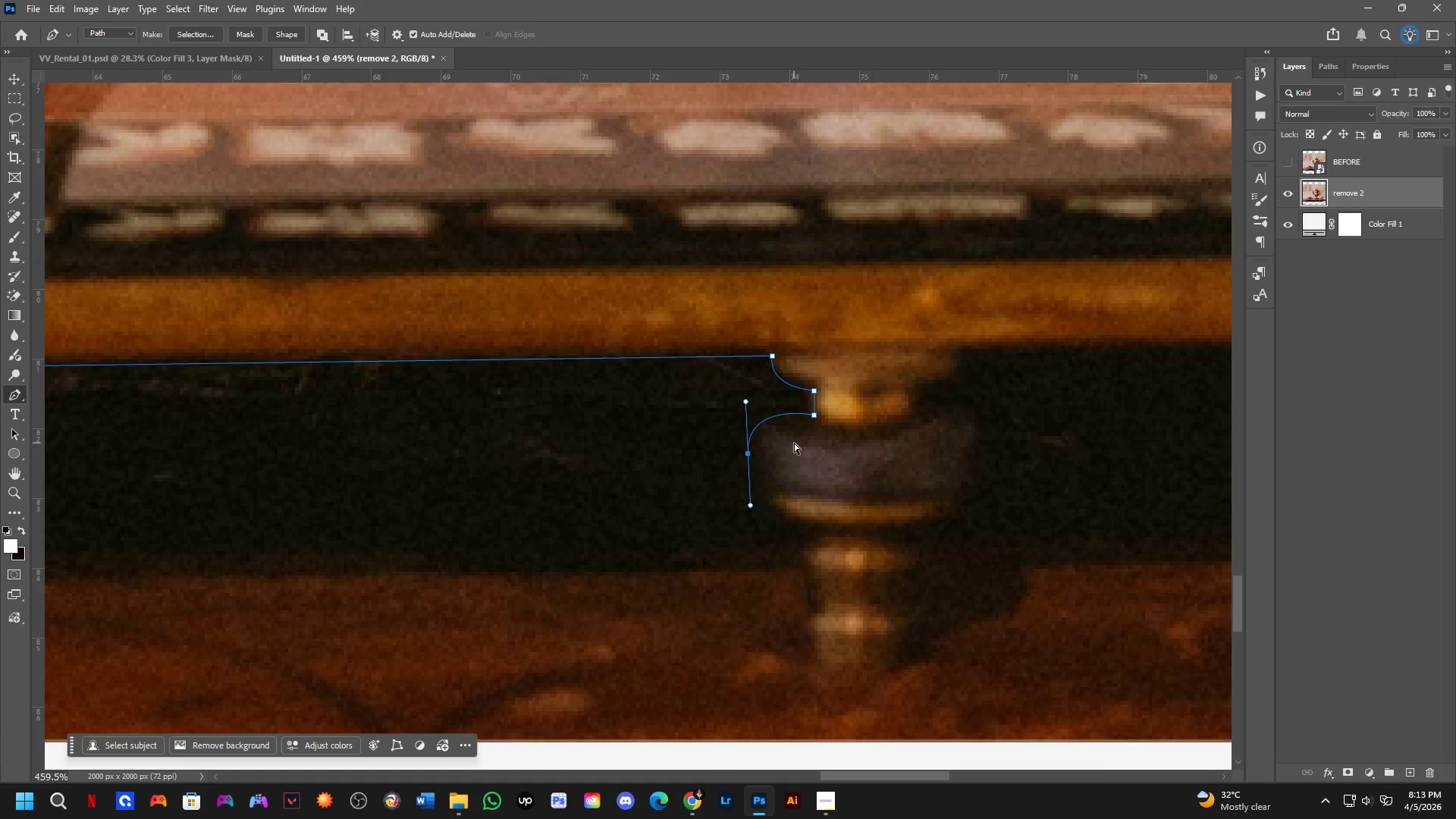 
key(Control+Z)
 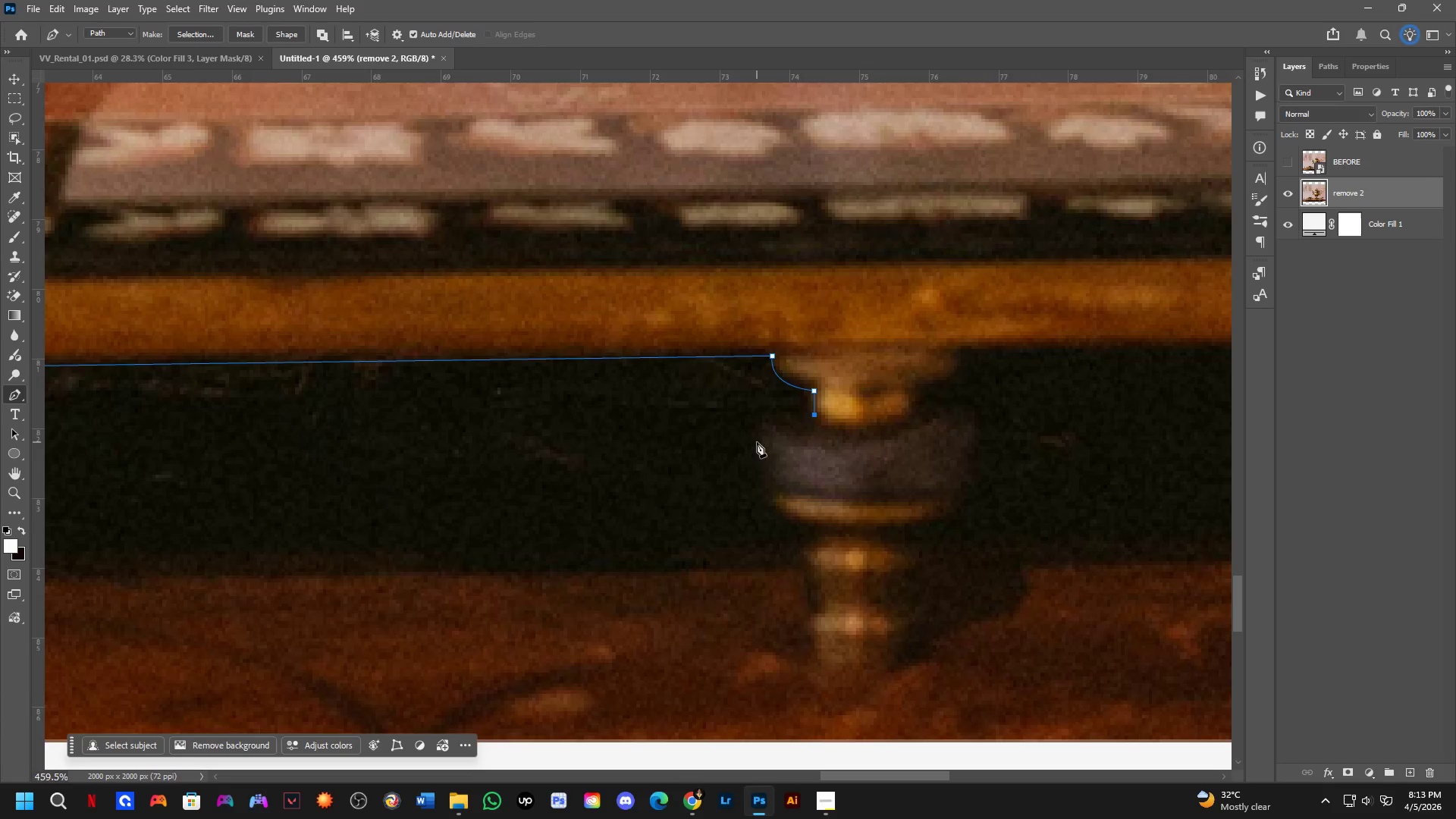 
scroll: coordinate [795, 461], scroll_direction: up, amount: 3.0
 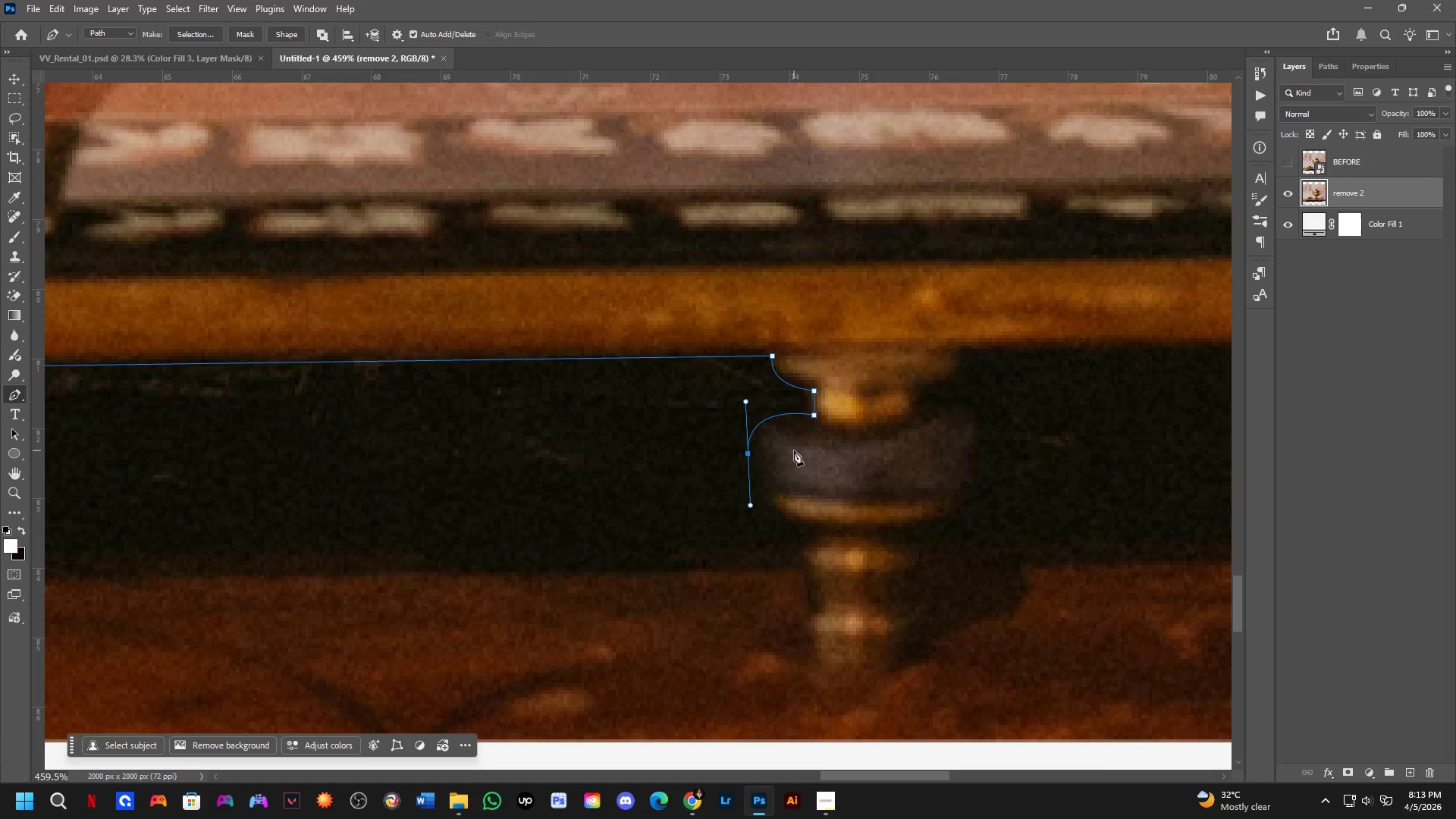 
left_click_drag(start_coordinate=[761, 452], to_coordinate=[762, 494])
 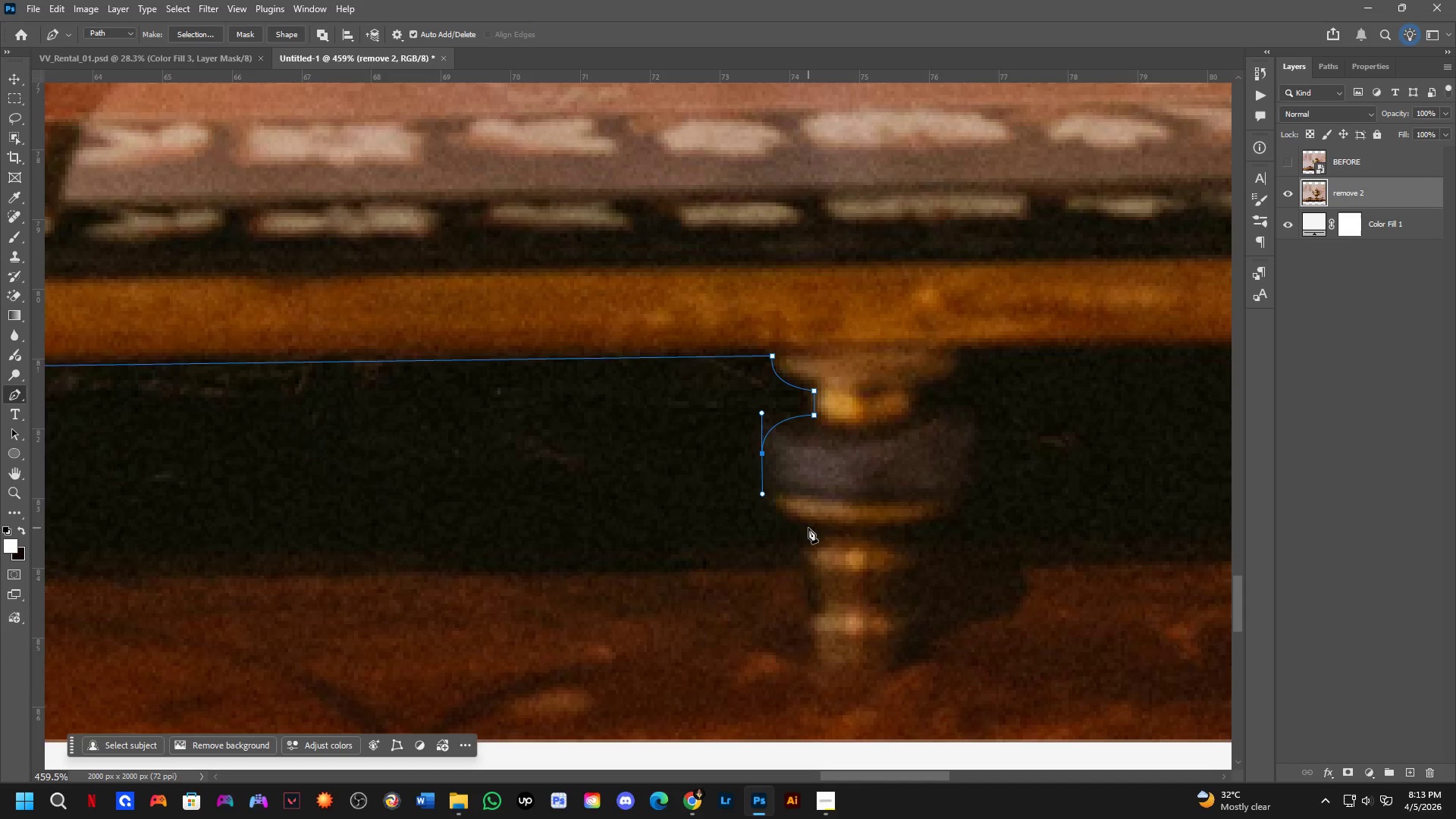 
left_click_drag(start_coordinate=[810, 531], to_coordinate=[864, 538])
 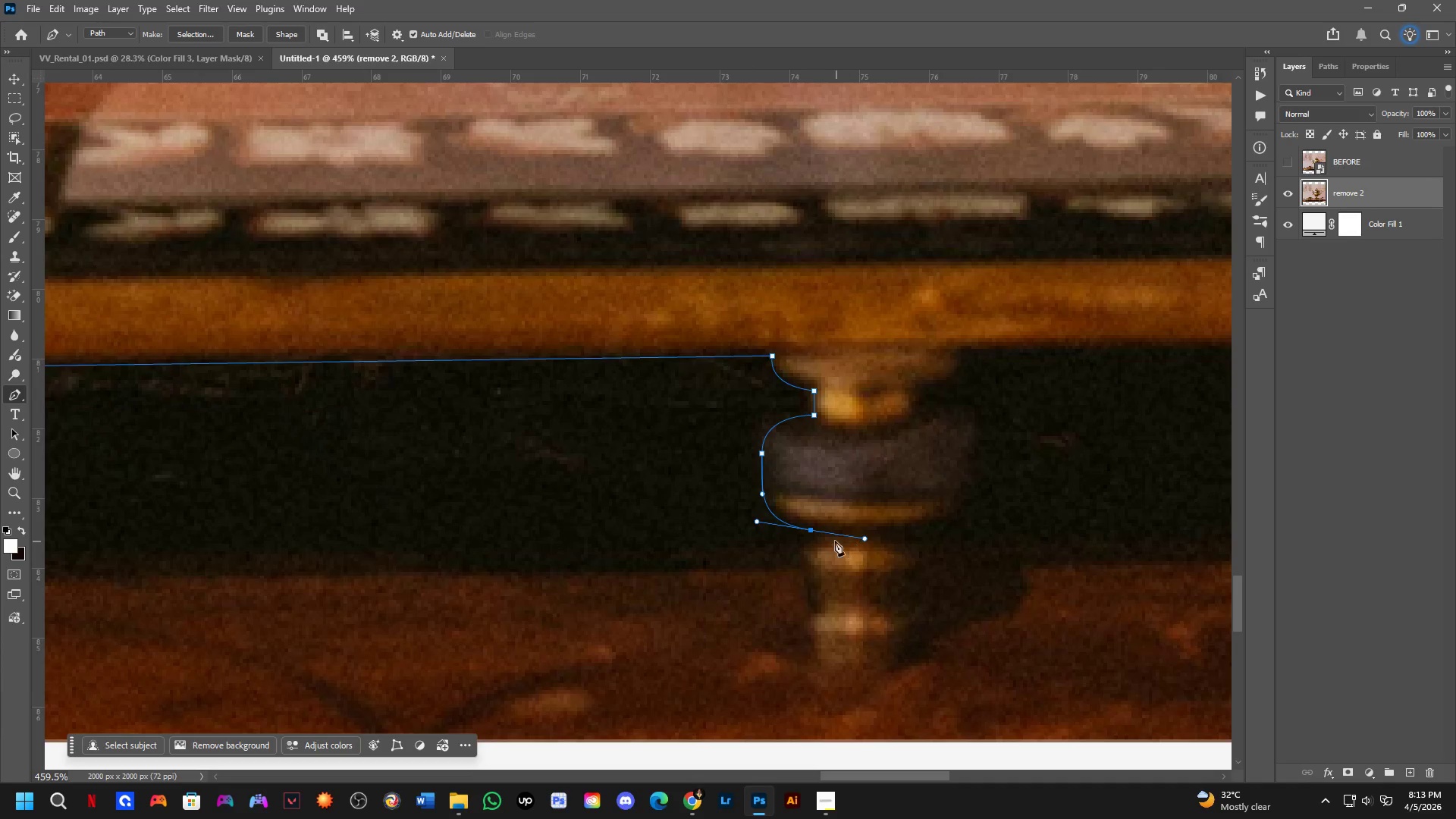 
hold_key(key=AltLeft, duration=0.64)
left_click([812, 530])
 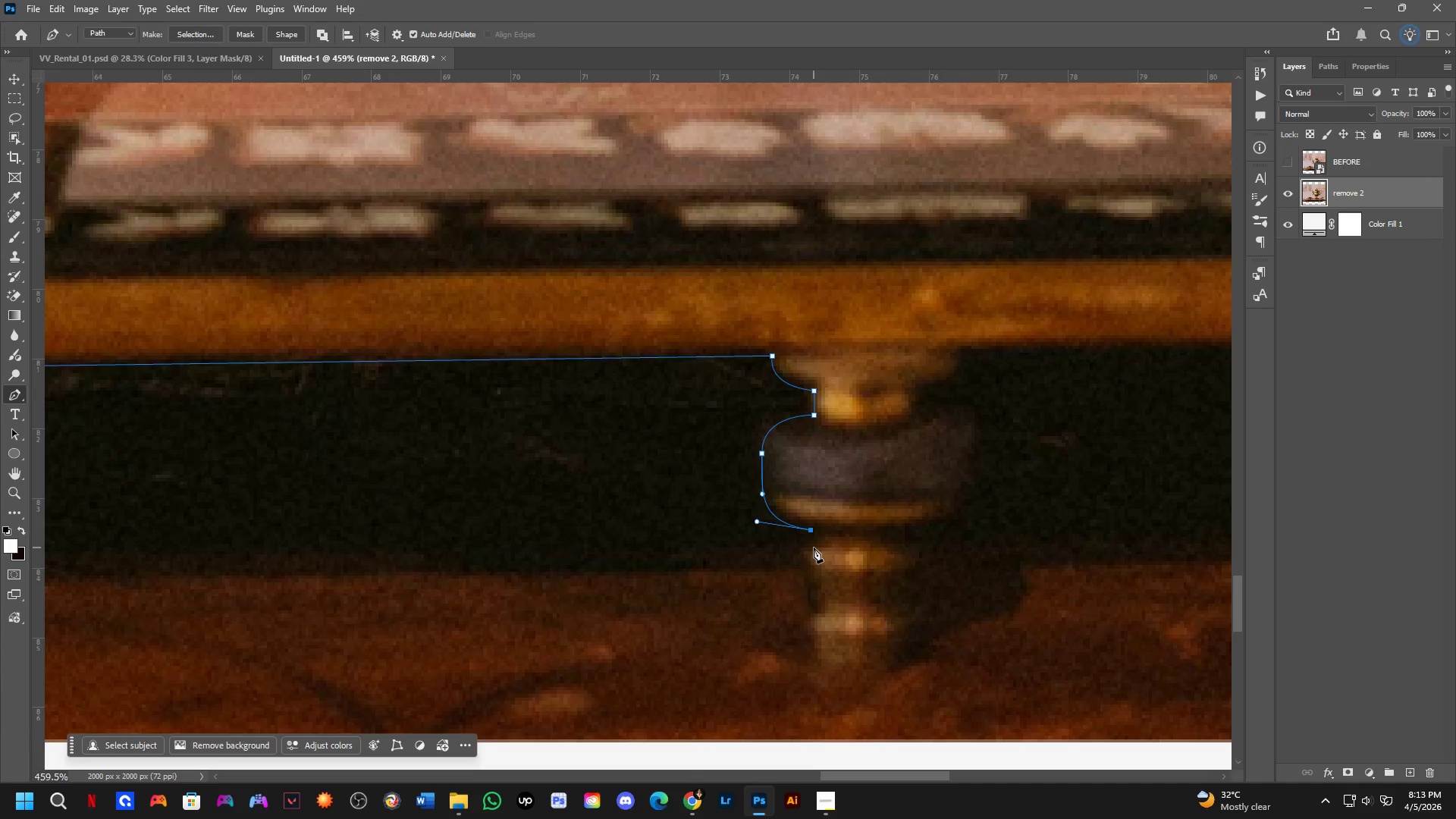 
left_click([814, 545])
 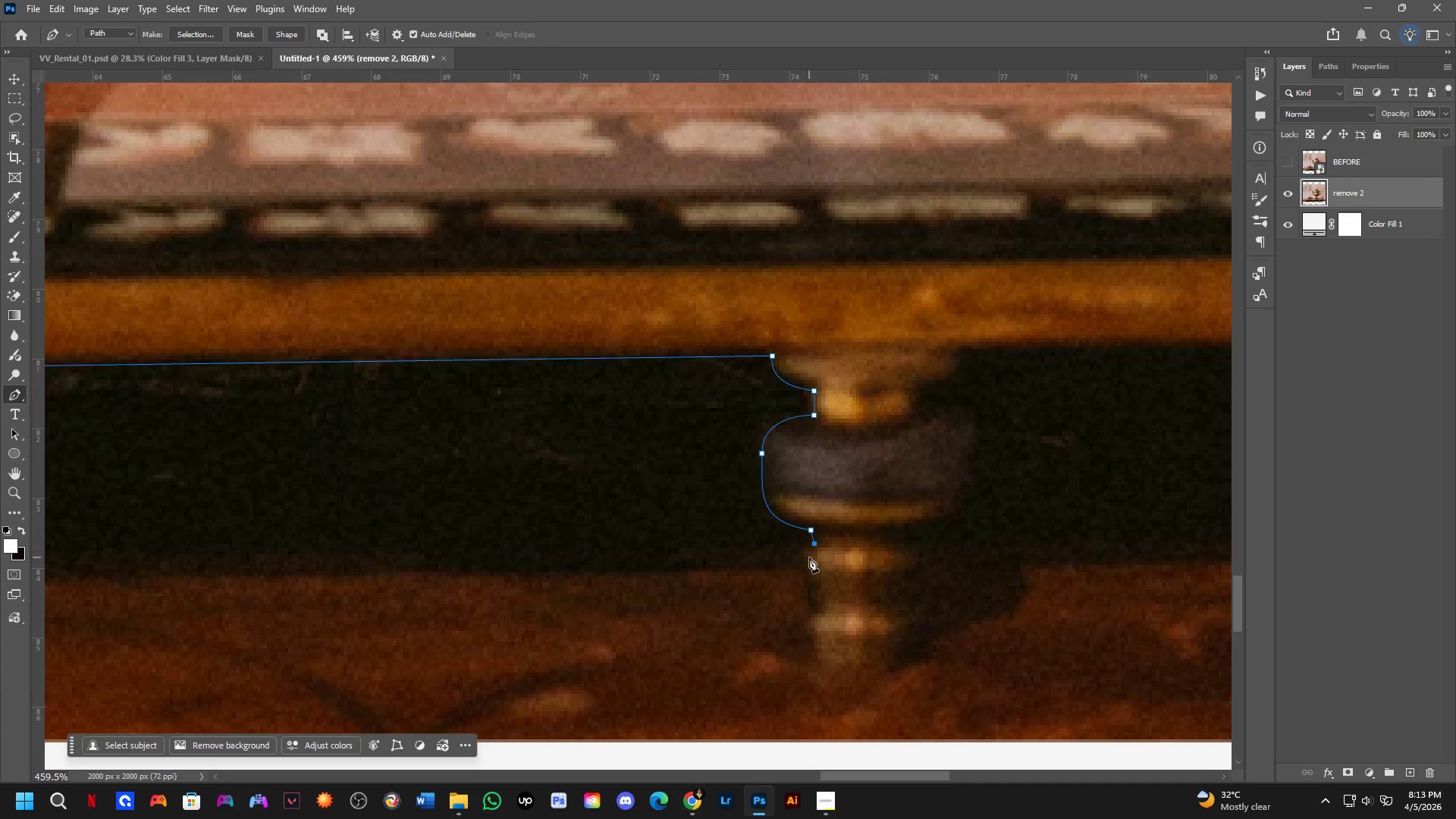 
key(Control+ControlLeft)
 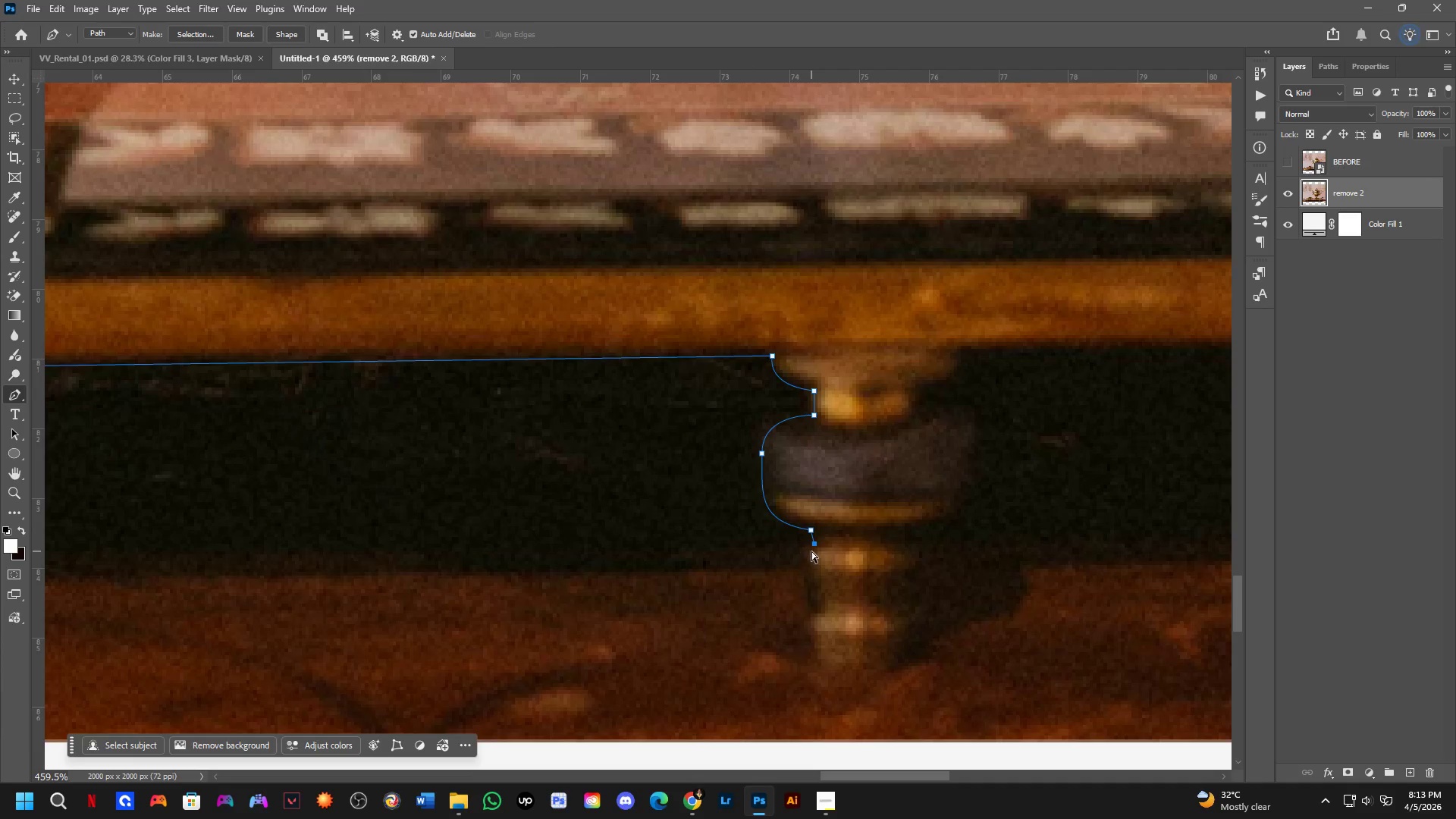 
key(Control+Z)
 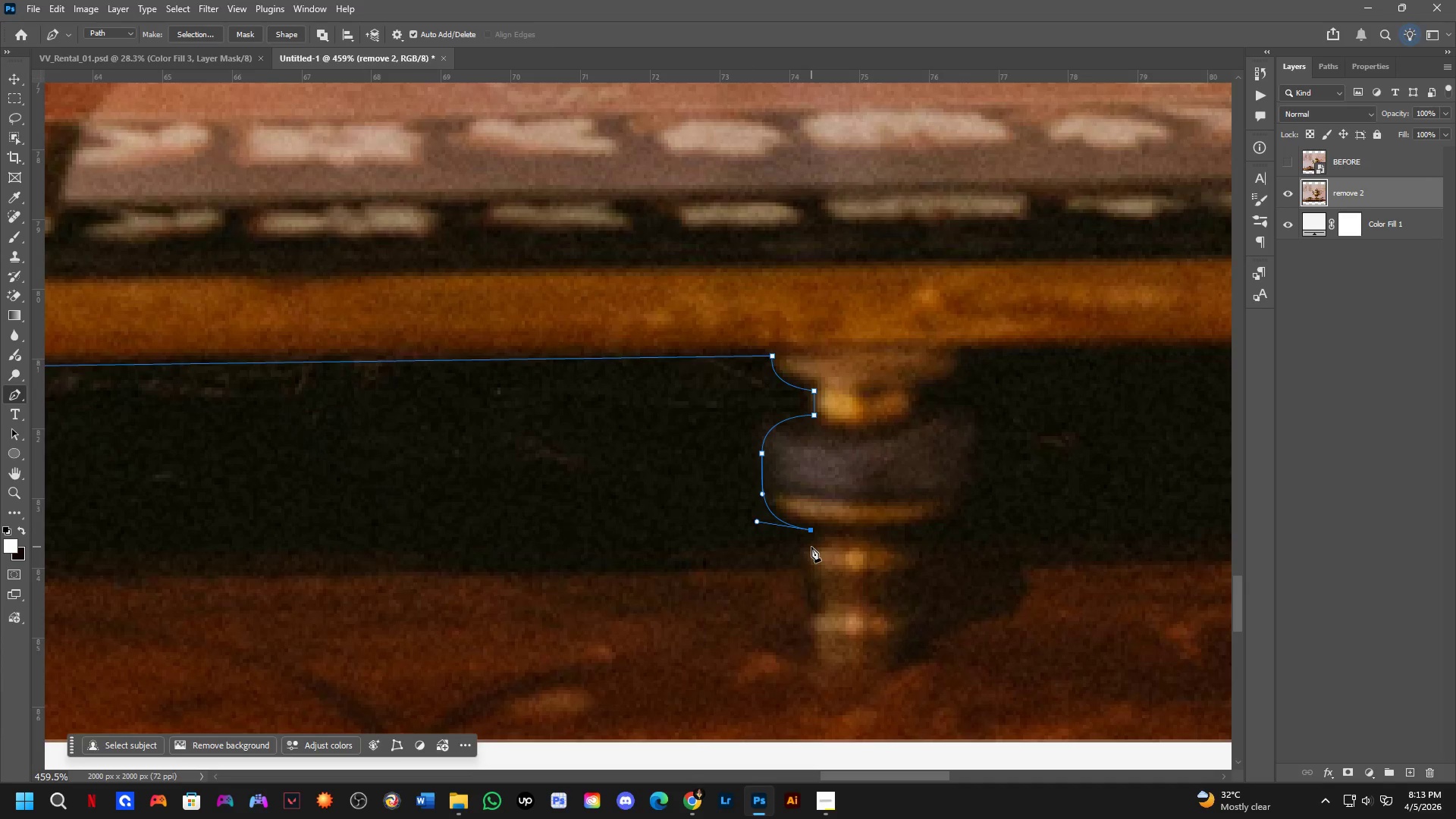 
left_click([811, 546])
 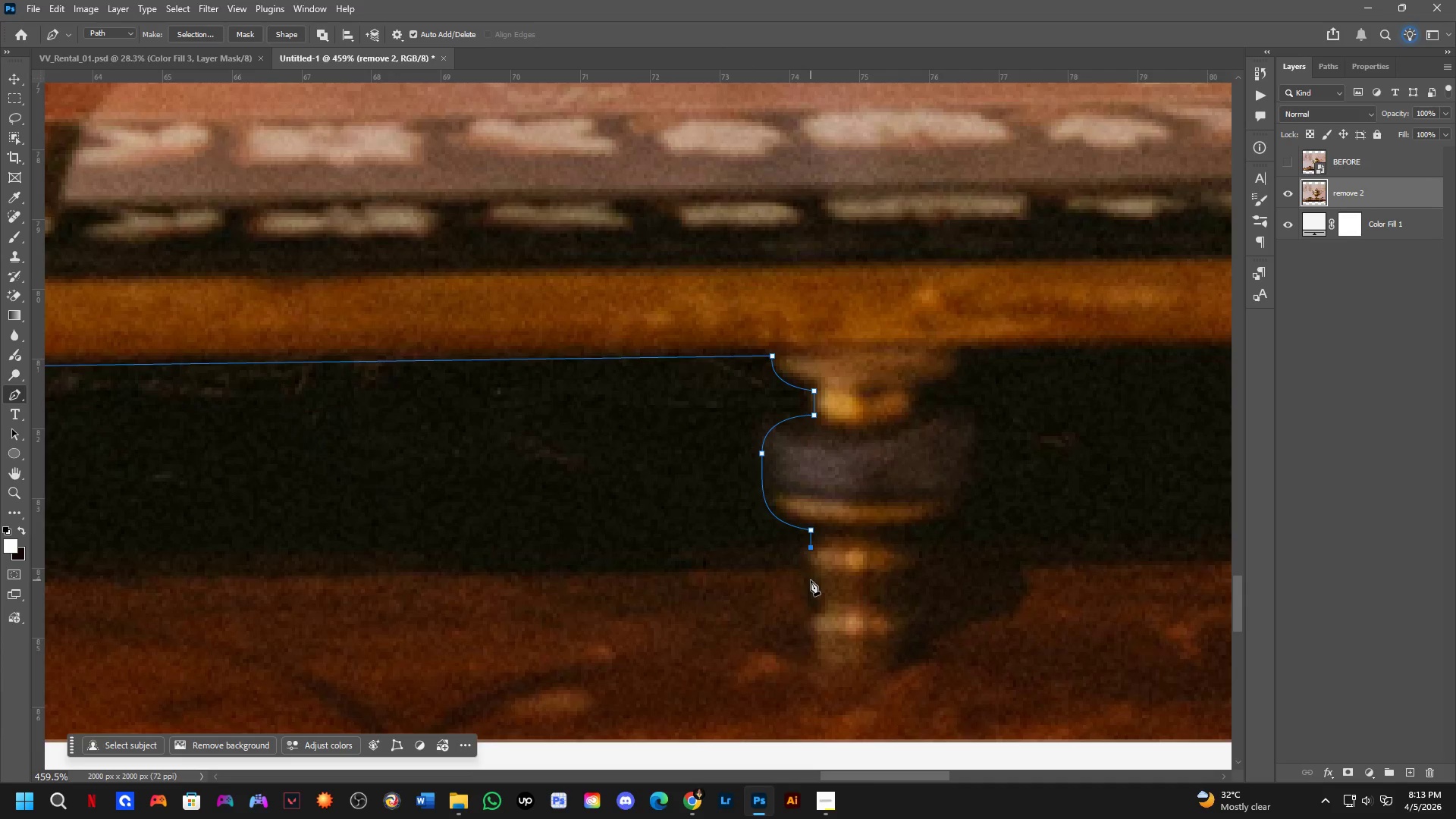 
left_click_drag(start_coordinate=[811, 577], to_coordinate=[827, 595])
 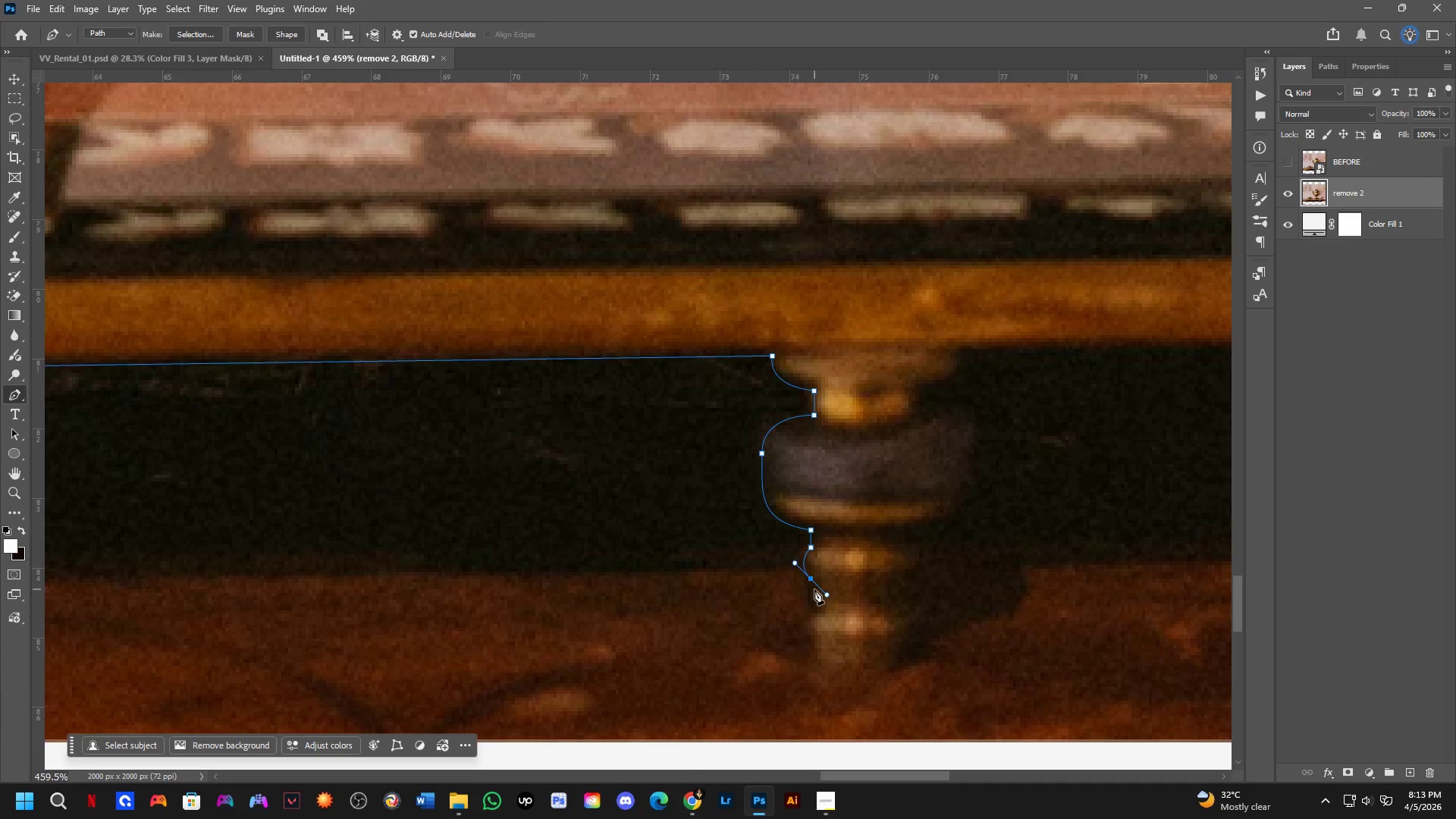 
hold_key(key=AltLeft, duration=0.34)
left_click([812, 579])
 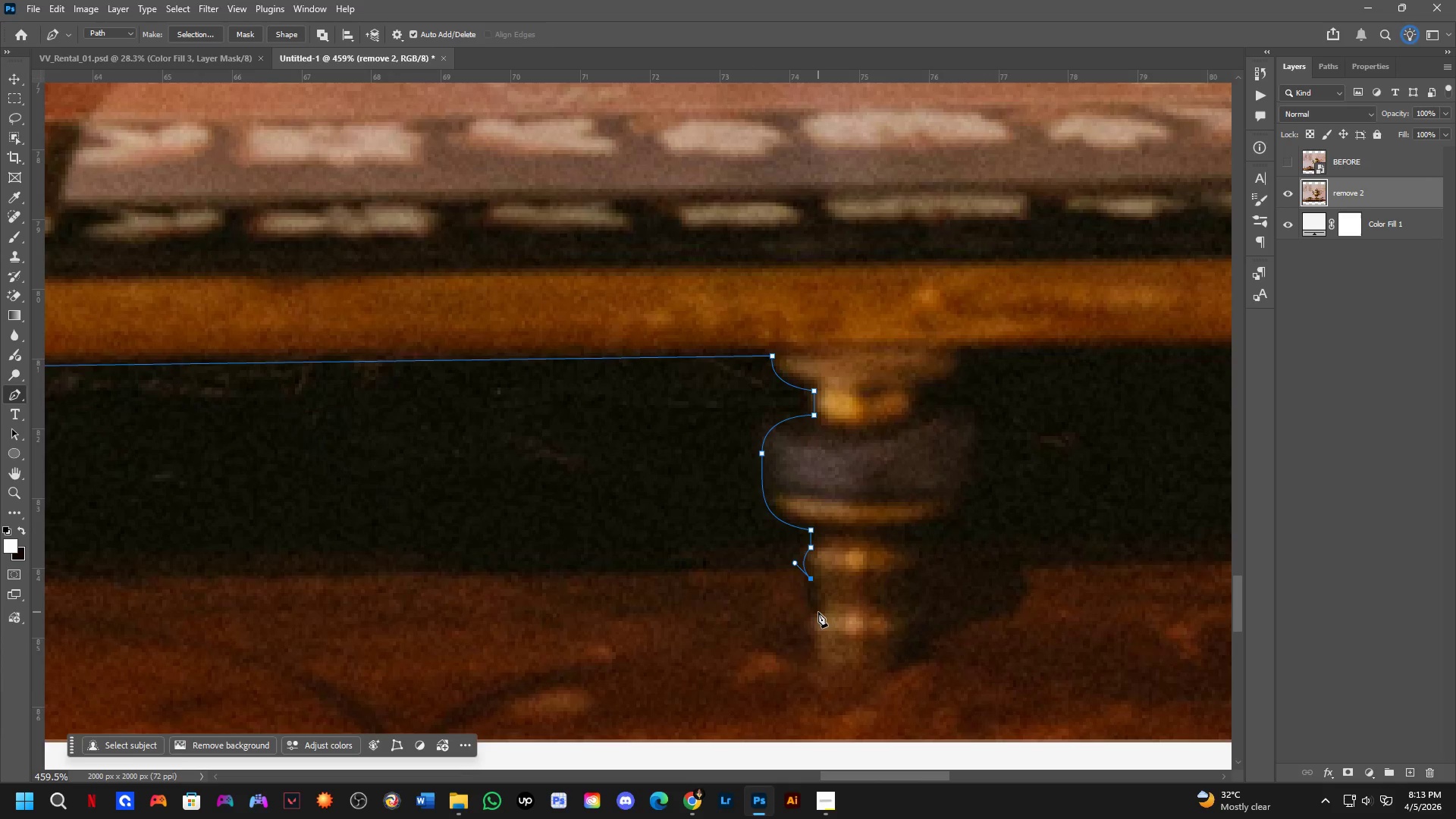 
left_click([817, 612])
 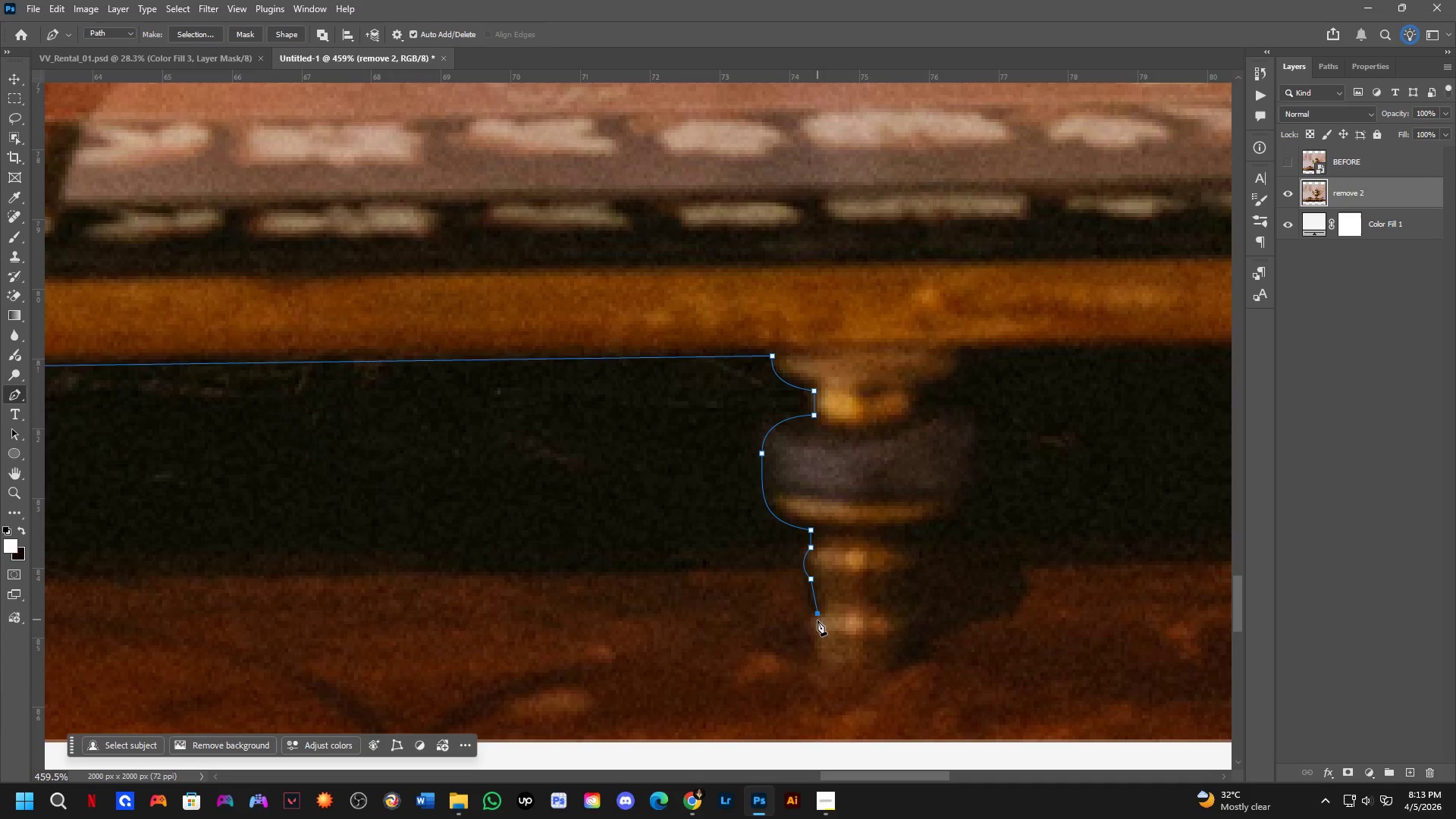 
key(Control+ControlLeft)
 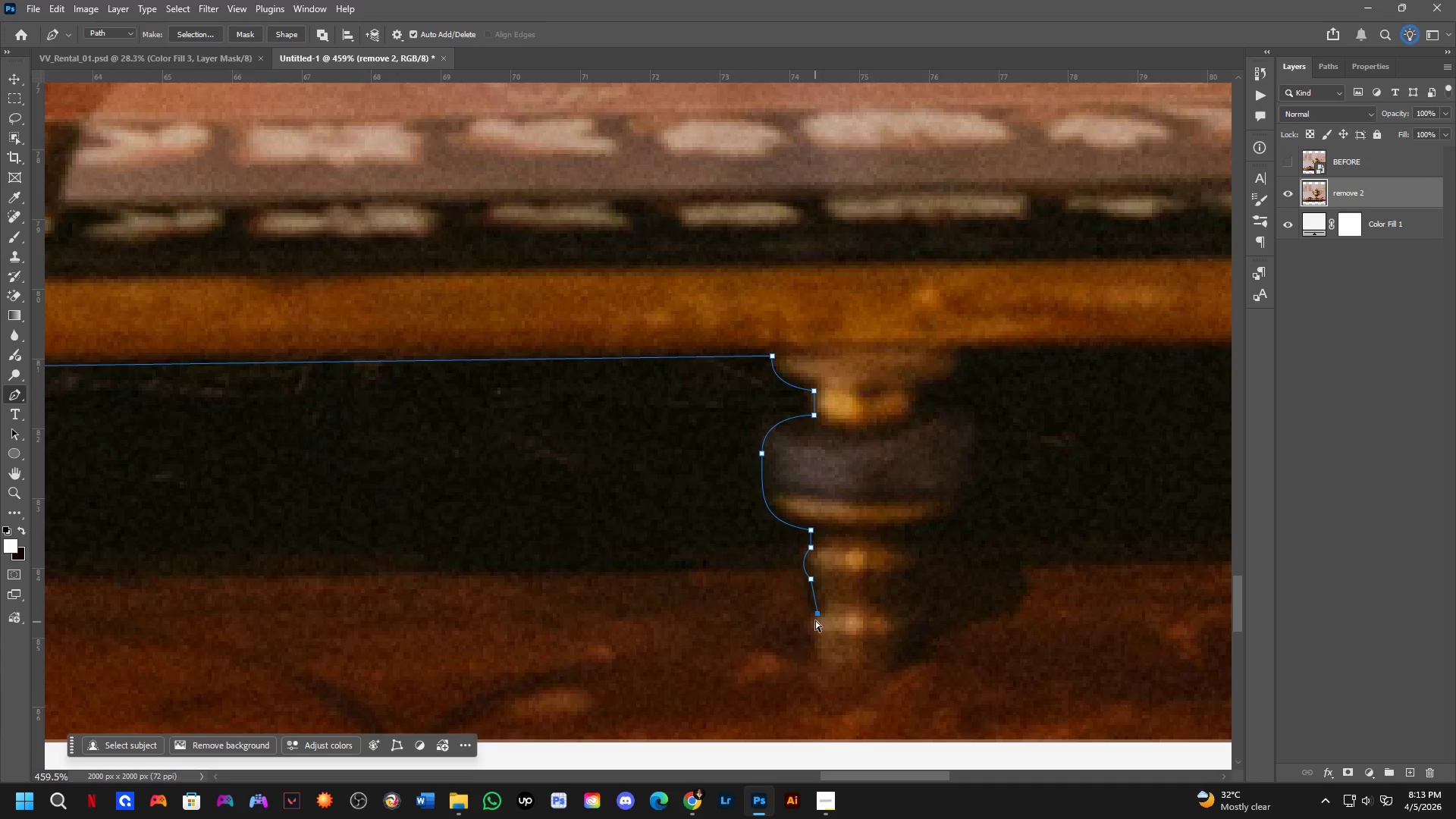 
key(Control+Z)
 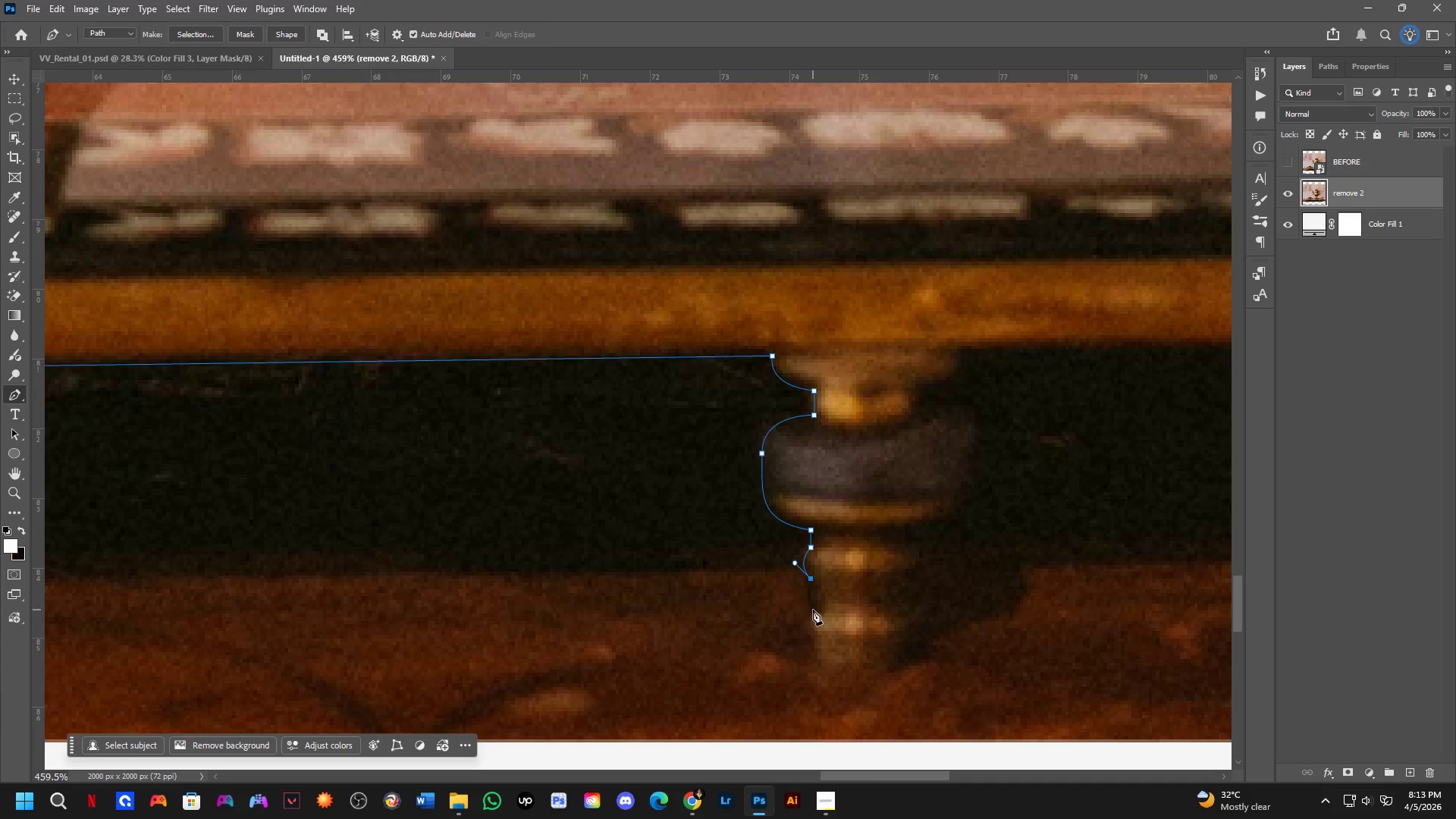 
left_click([813, 610])
 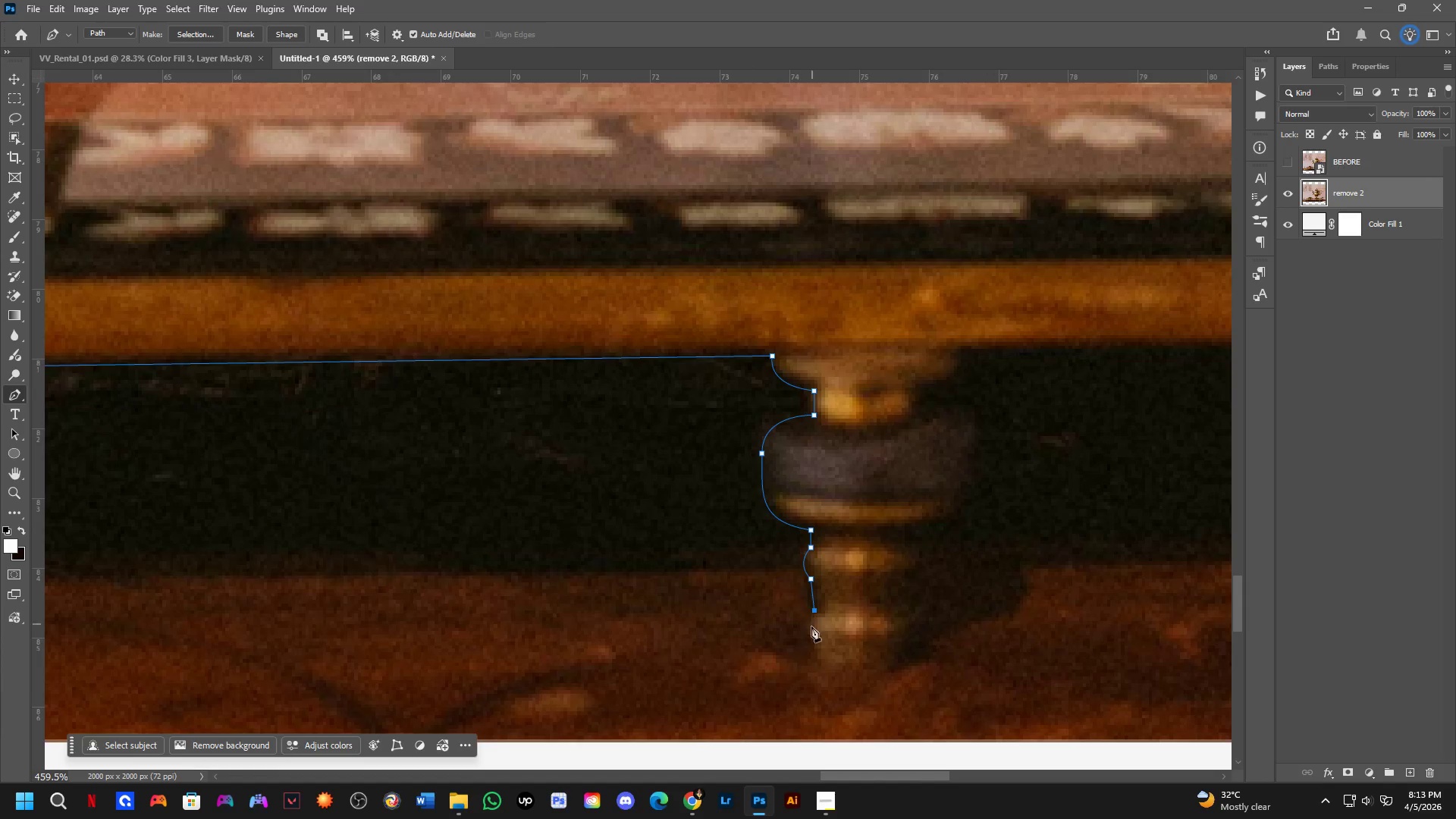 
key(Control+ControlLeft)
 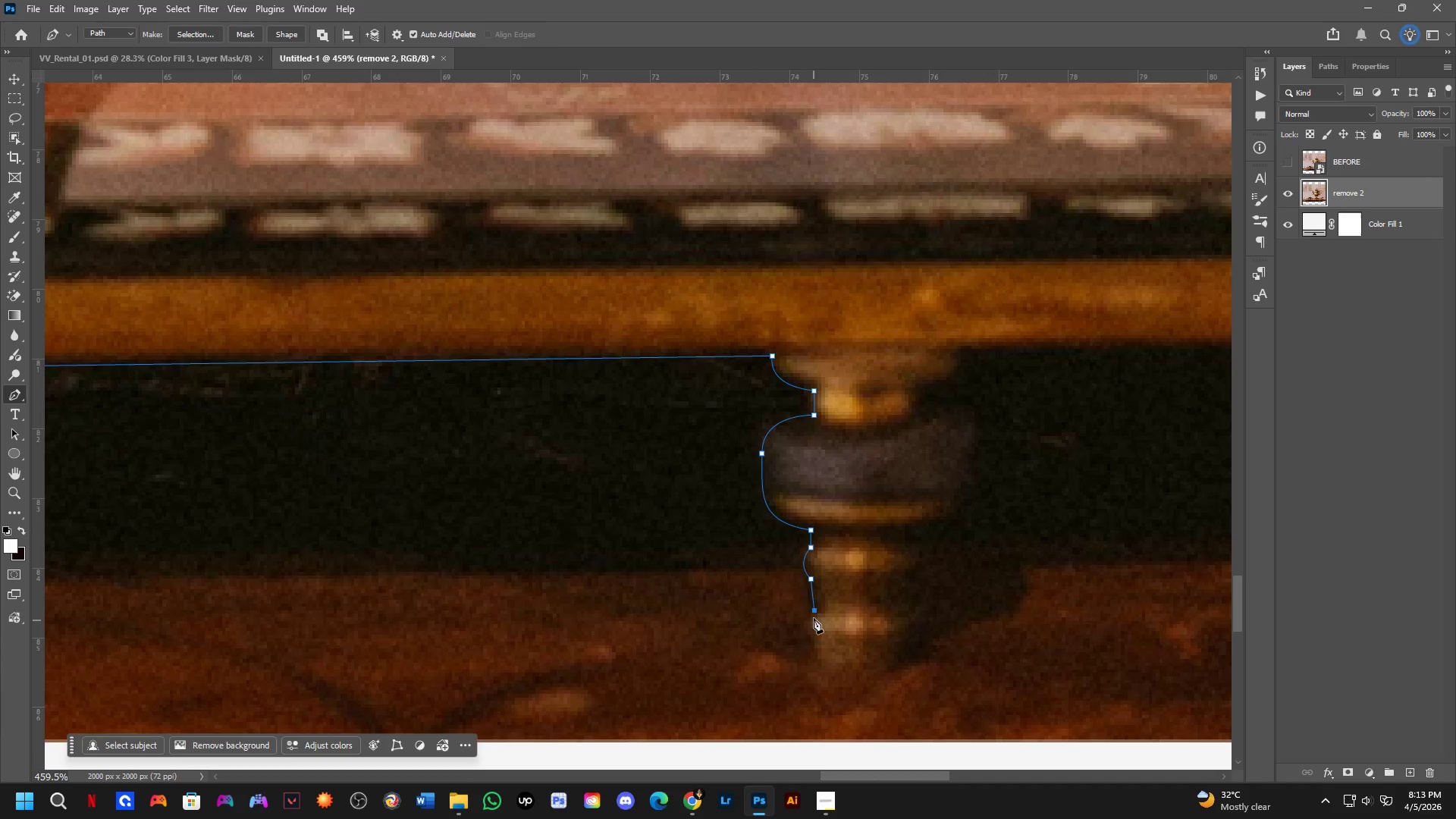 
key(Control+Z)
 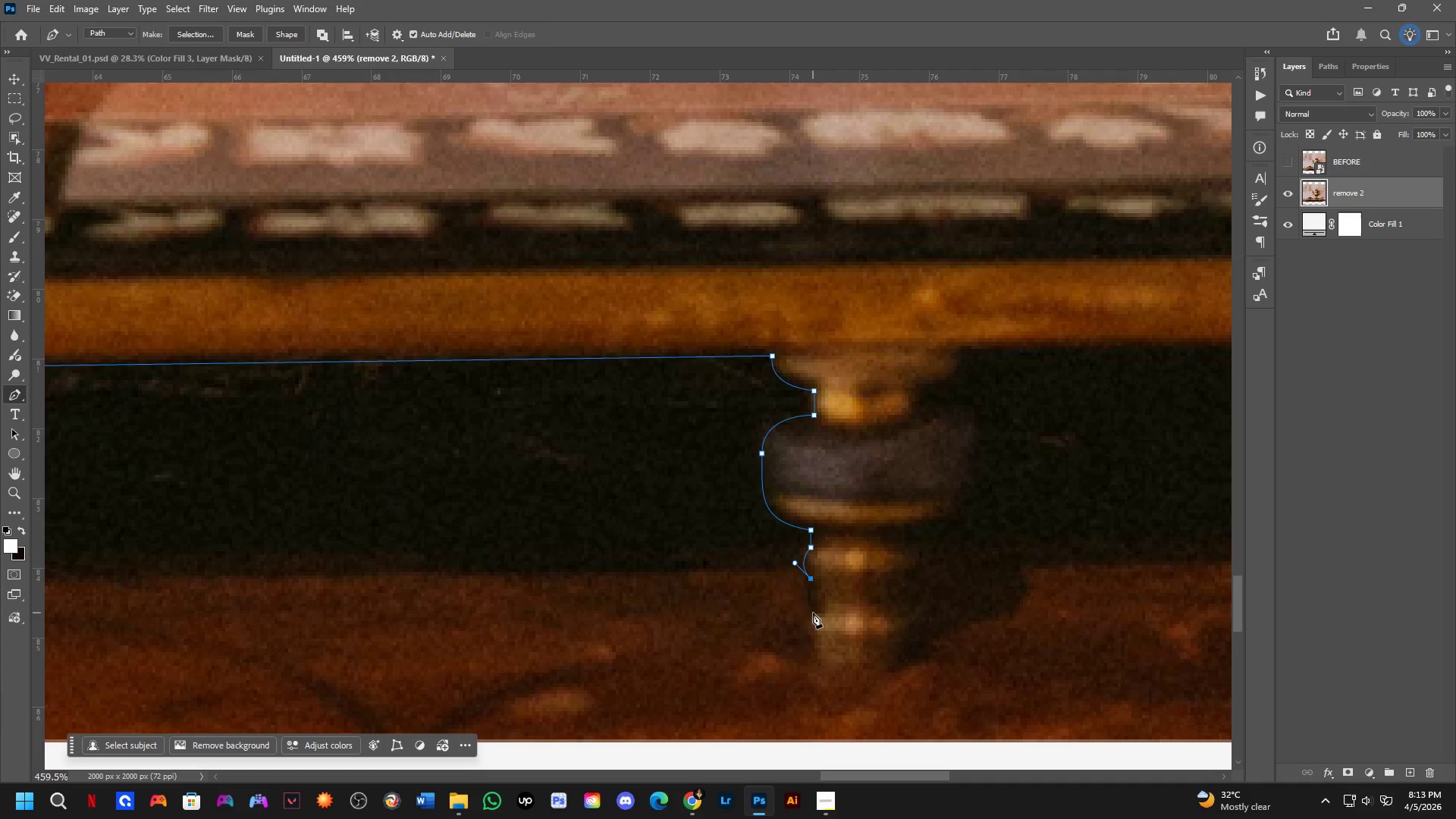 
left_click([811, 613])
 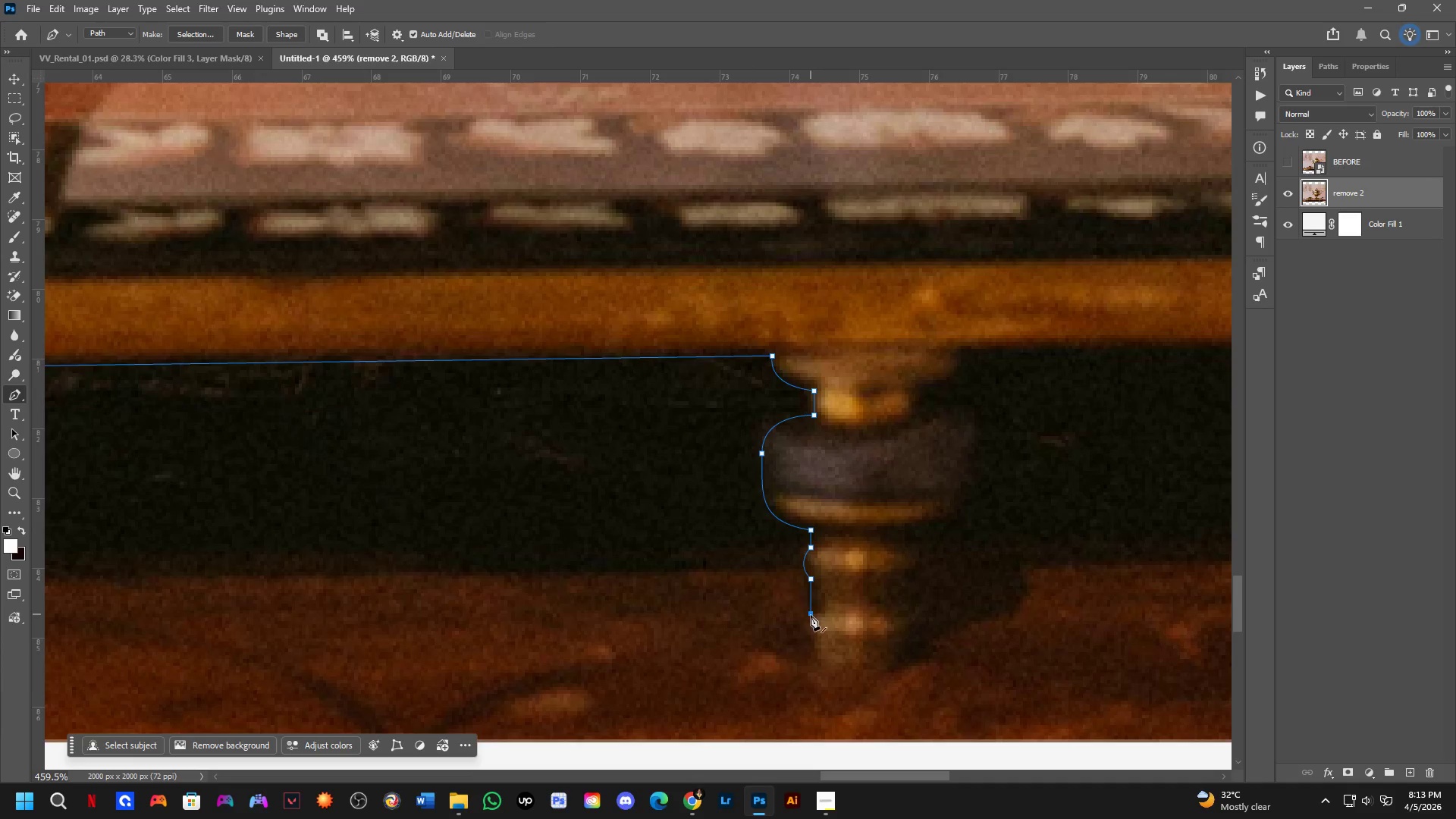 
key(Control+ControlLeft)
 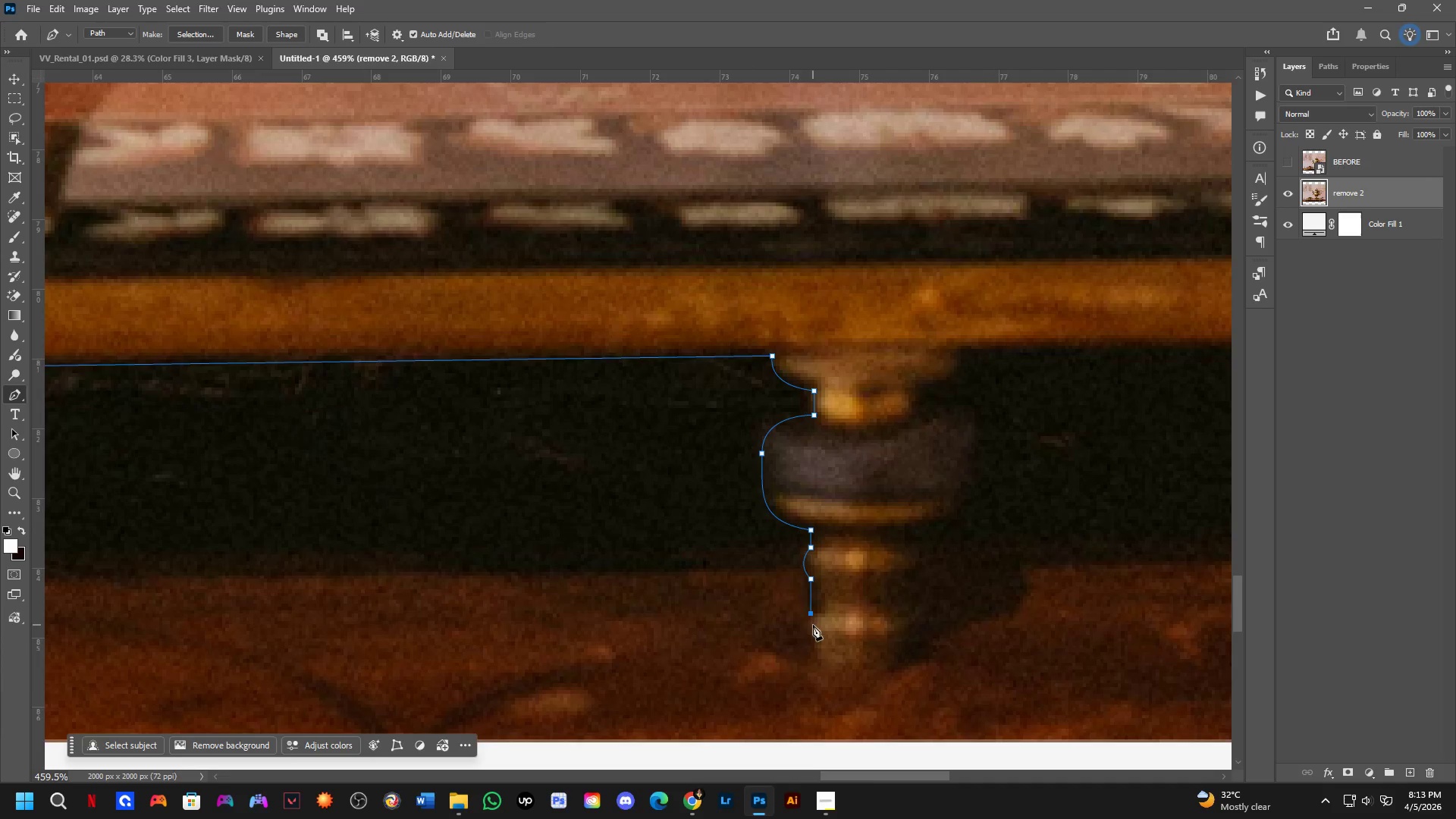 
key(Control+Z)
 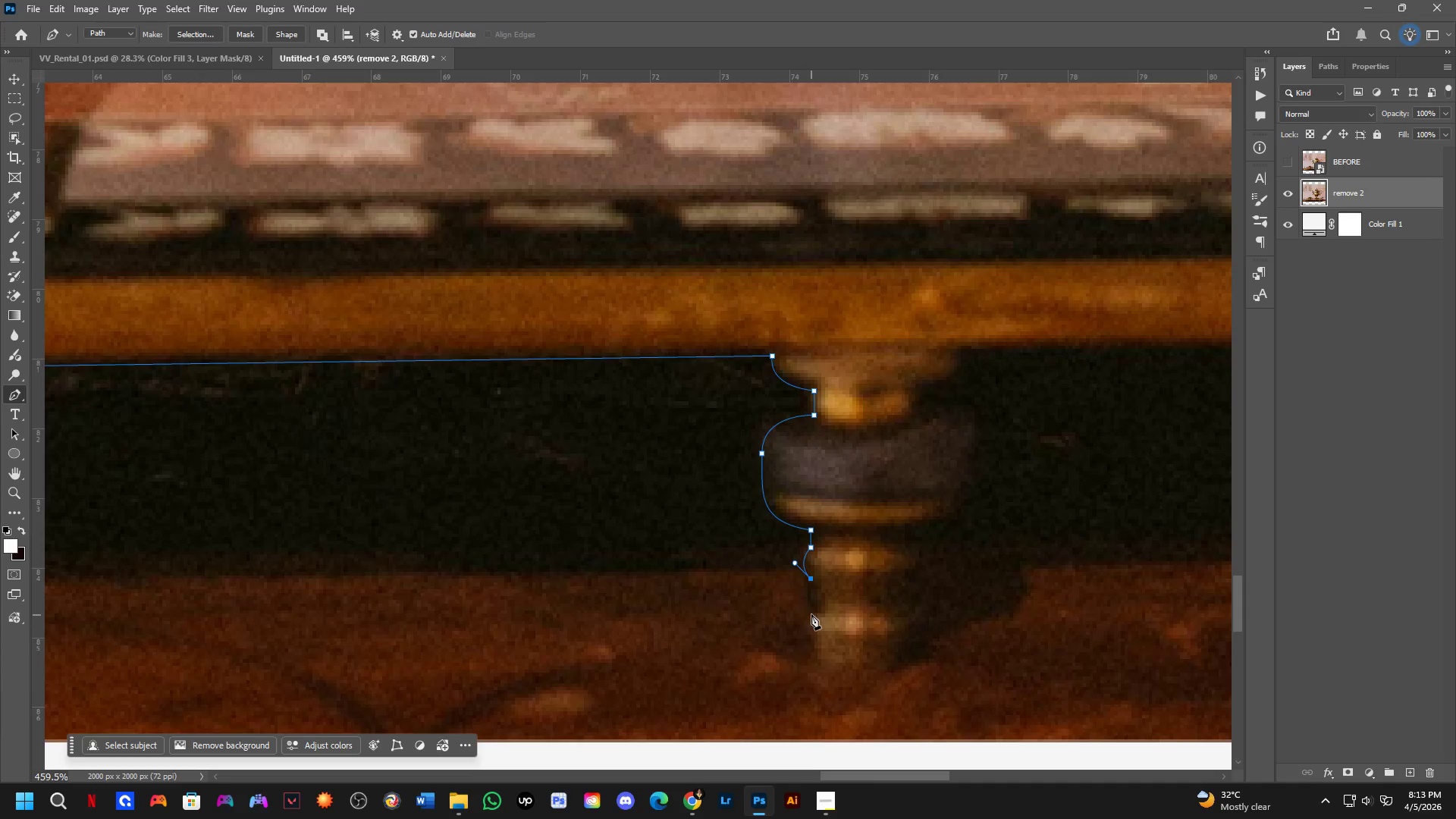 
left_click([811, 613])
 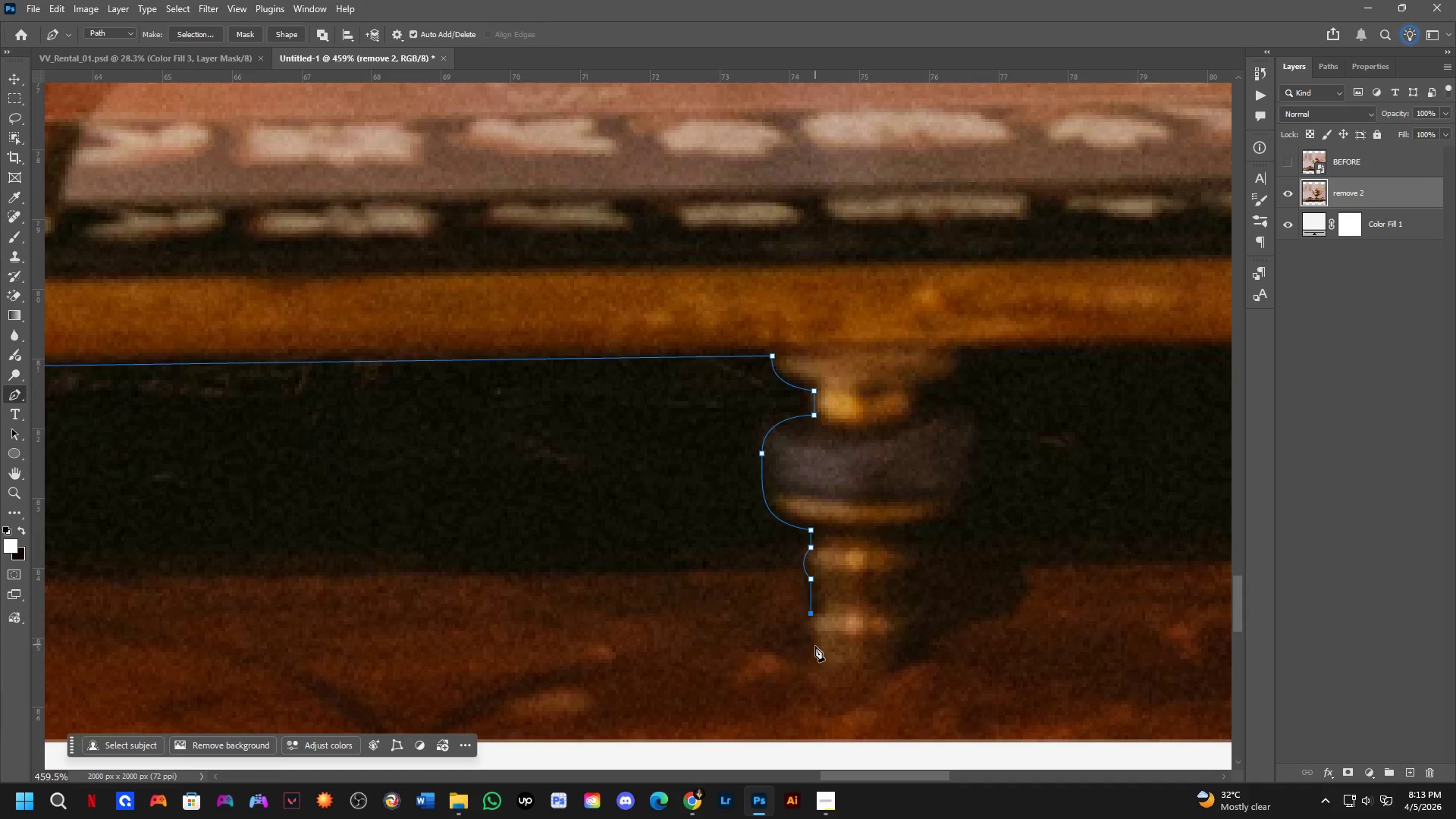 
left_click_drag(start_coordinate=[814, 648], to_coordinate=[828, 658])
 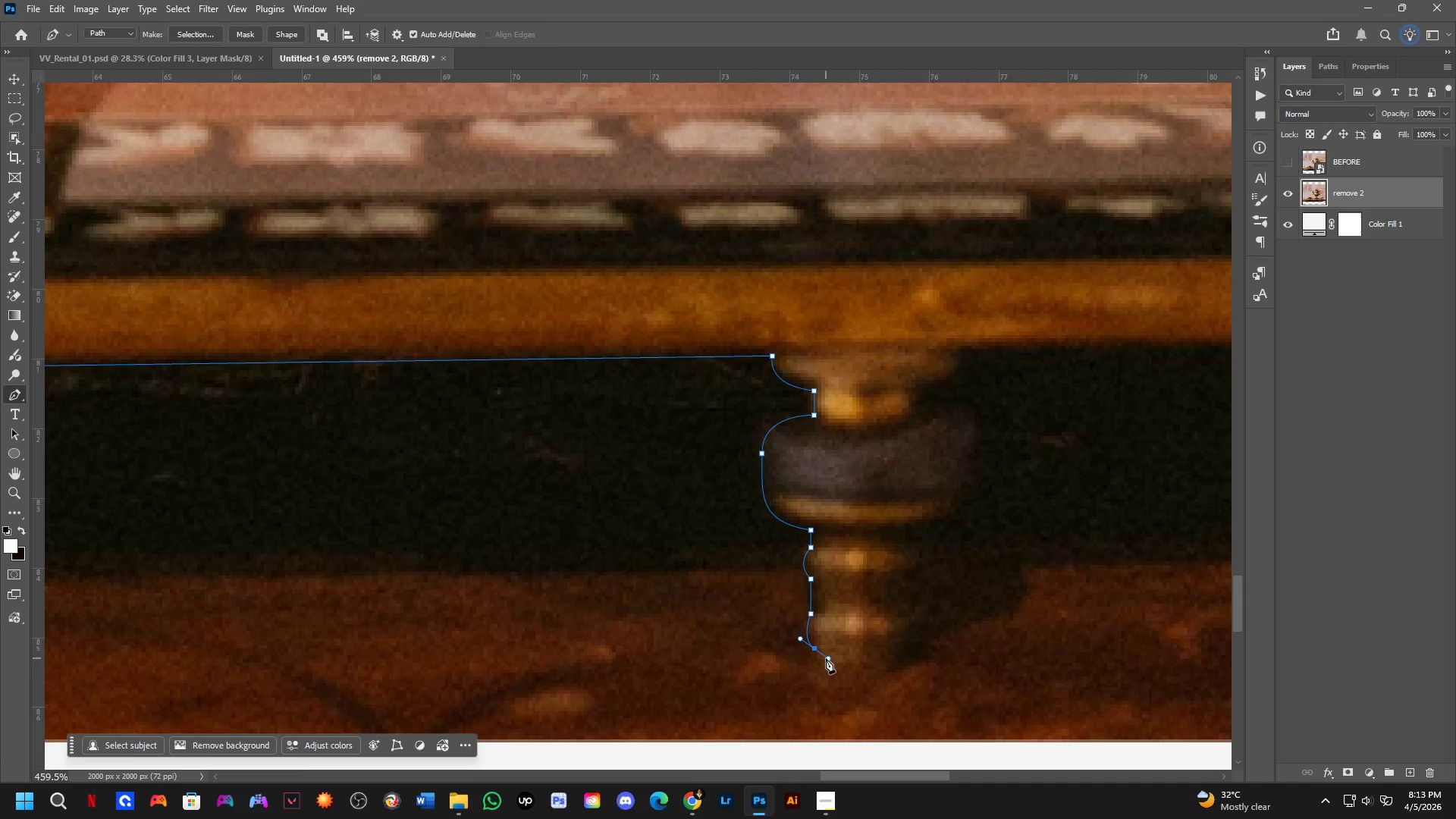 
hold_key(key=AltLeft, duration=0.39)
left_click([814, 645])
 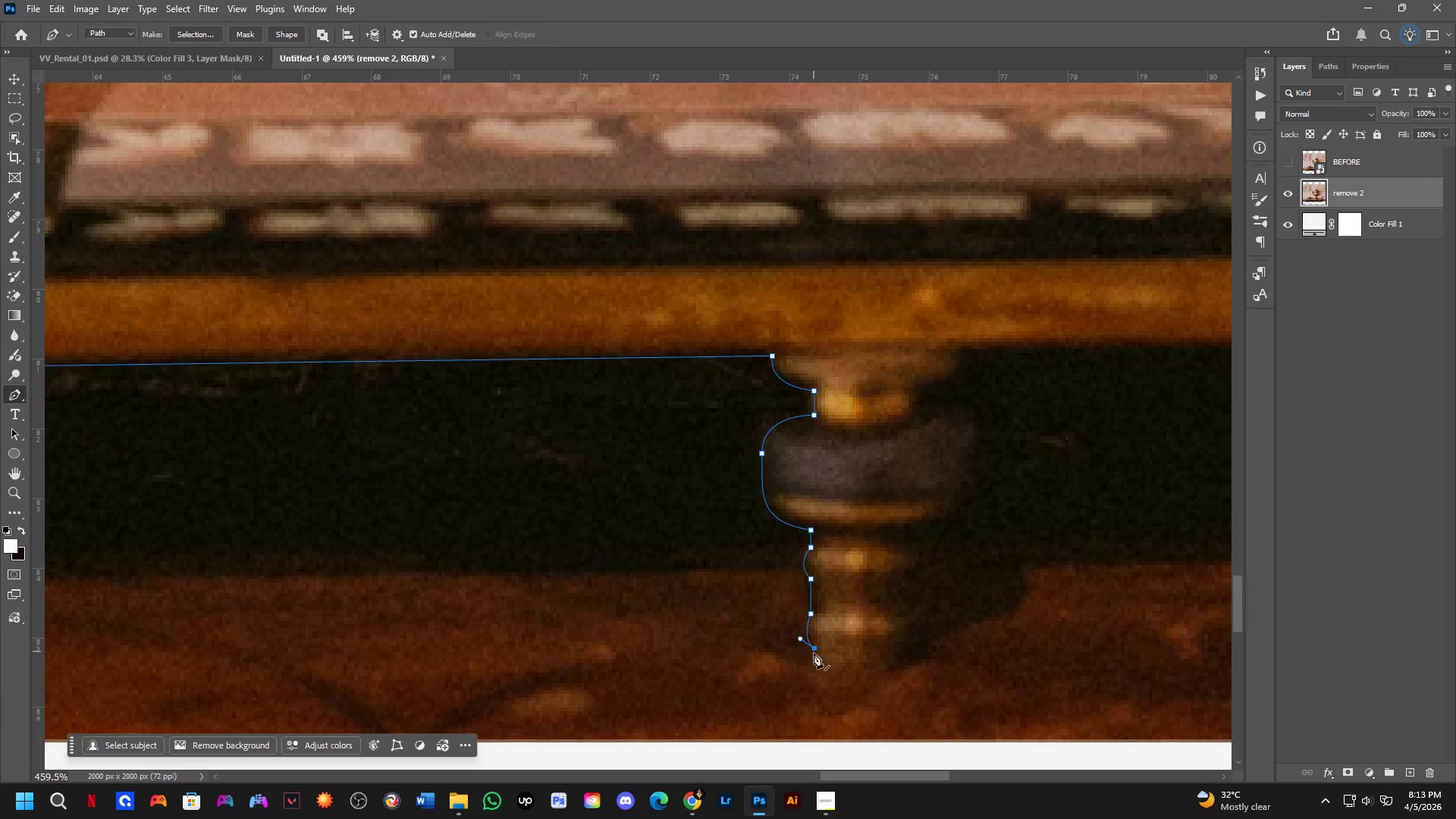 
key(Shift+ShiftLeft)
 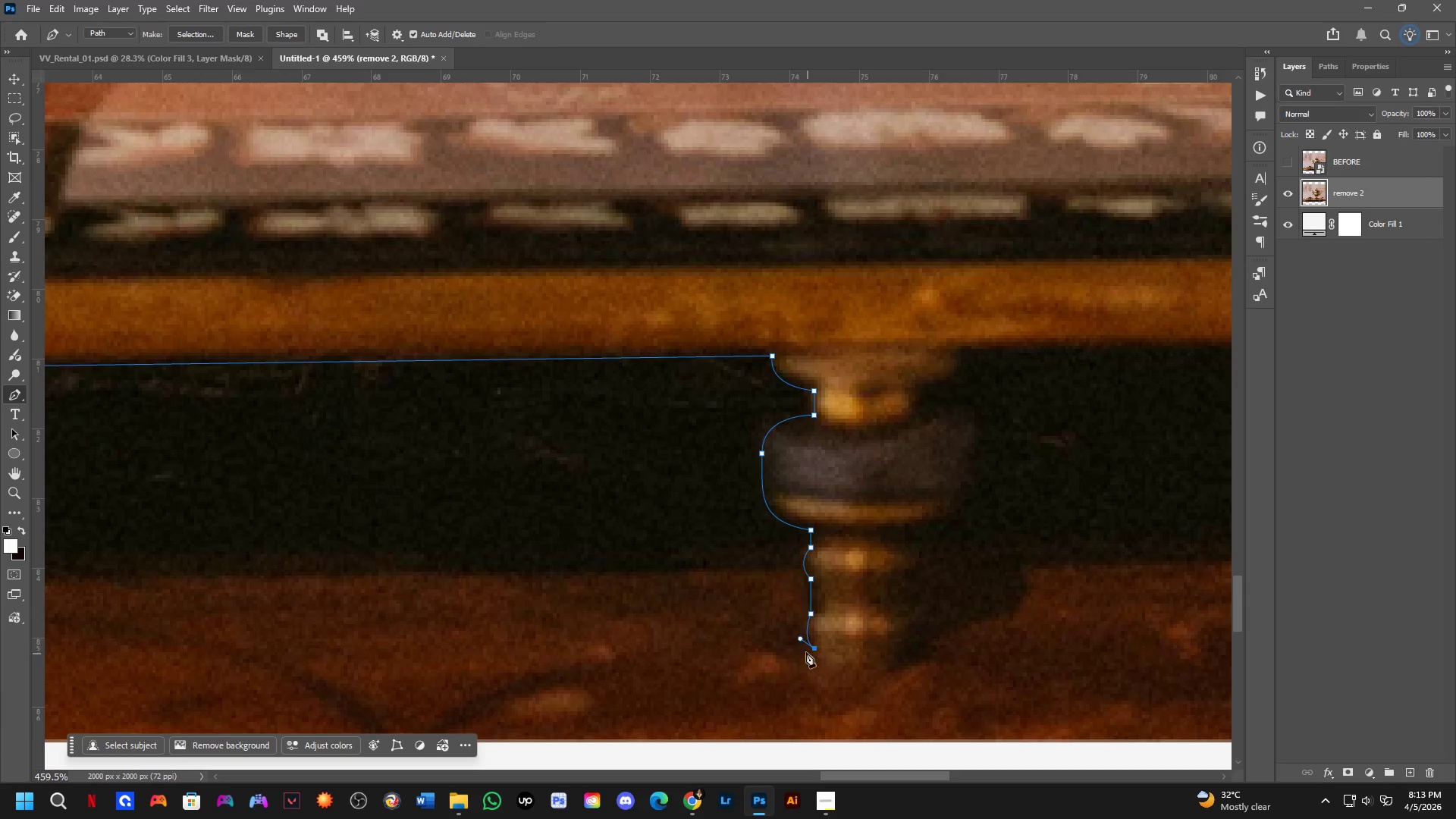 
hold_key(key=Space, duration=0.41)
 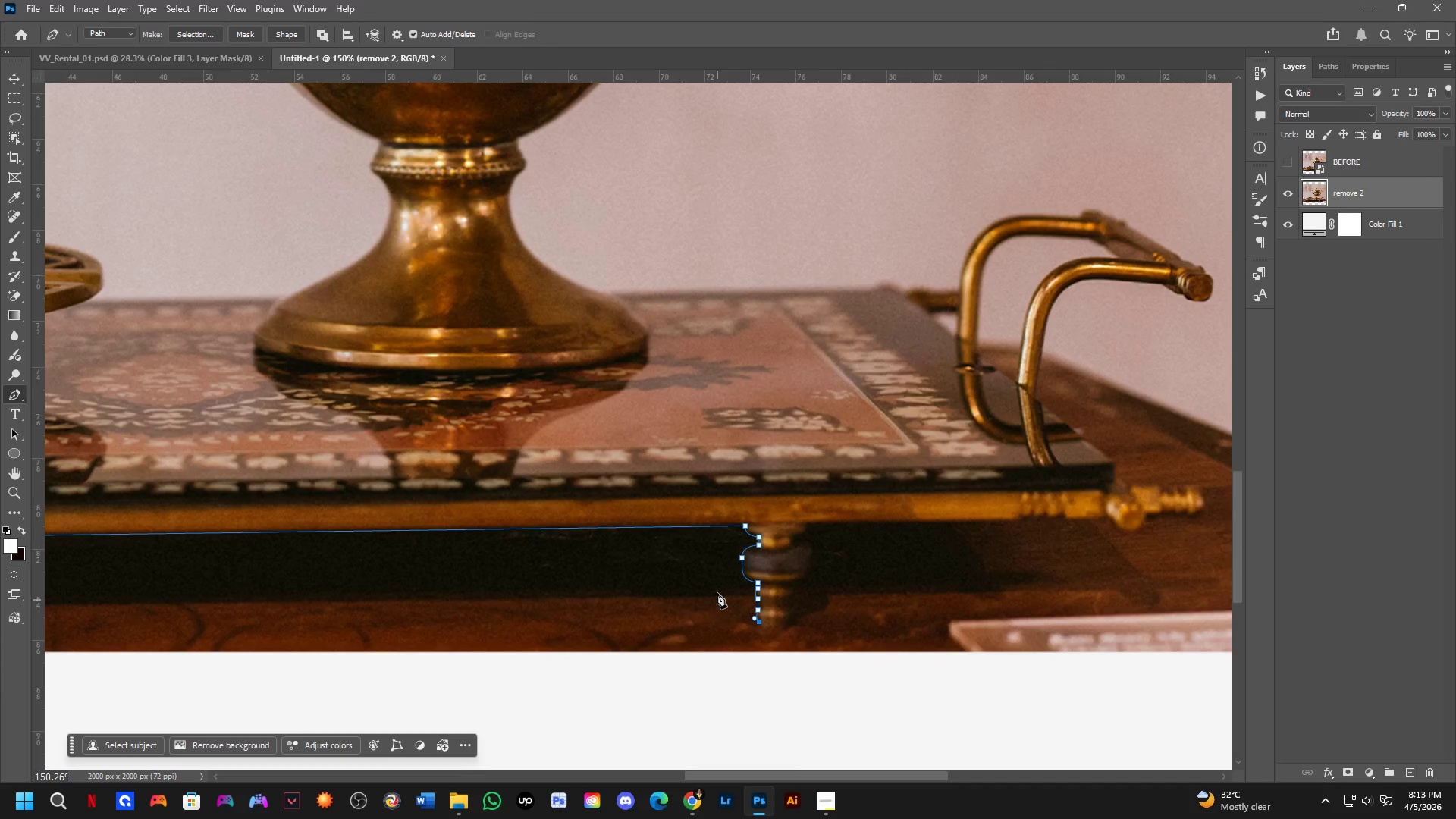 
left_click_drag(start_coordinate=[743, 639], to_coordinate=[715, 623])
 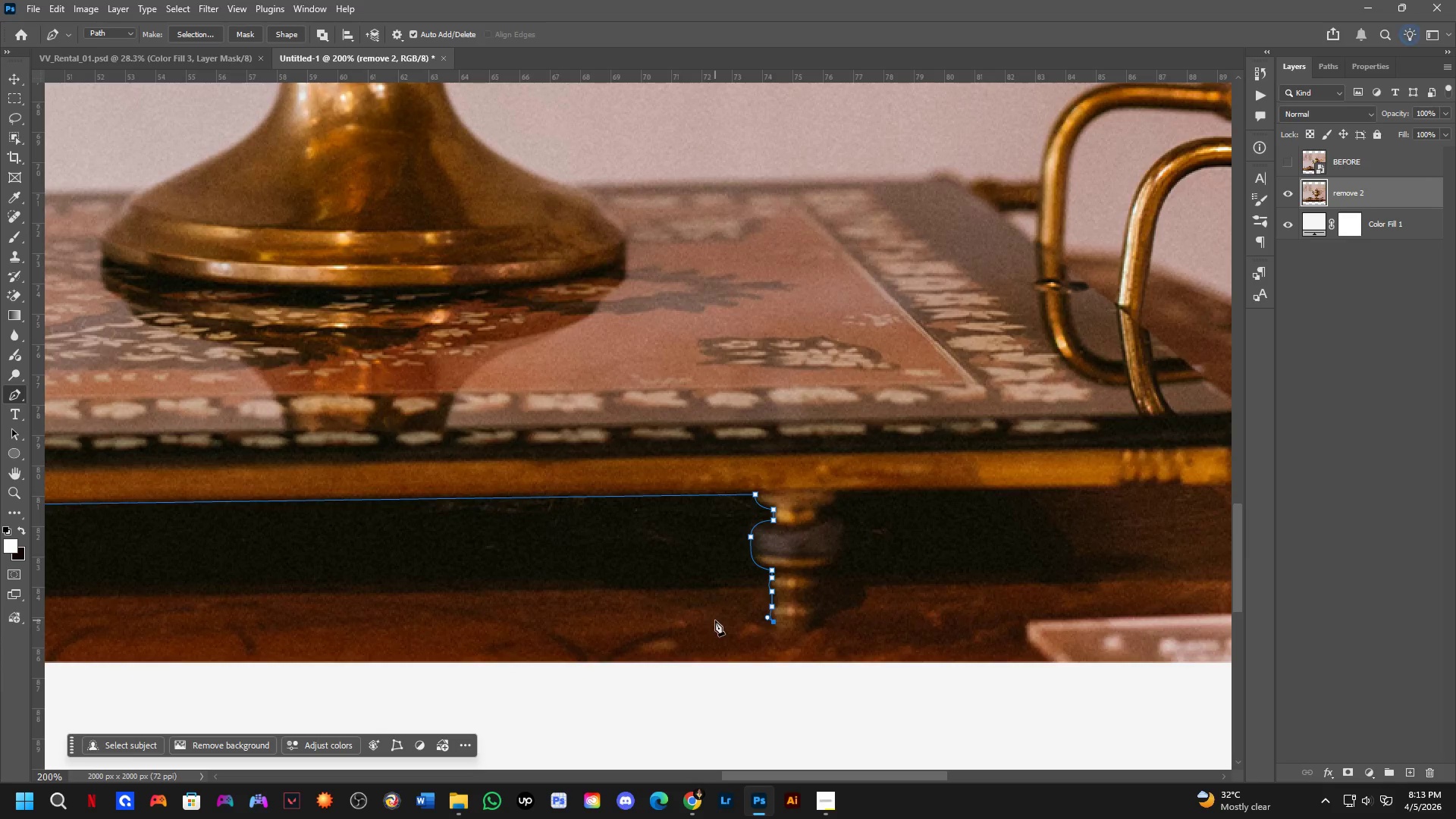 
scroll: coordinate [792, 630], scroll_direction: down, amount: 3.0
 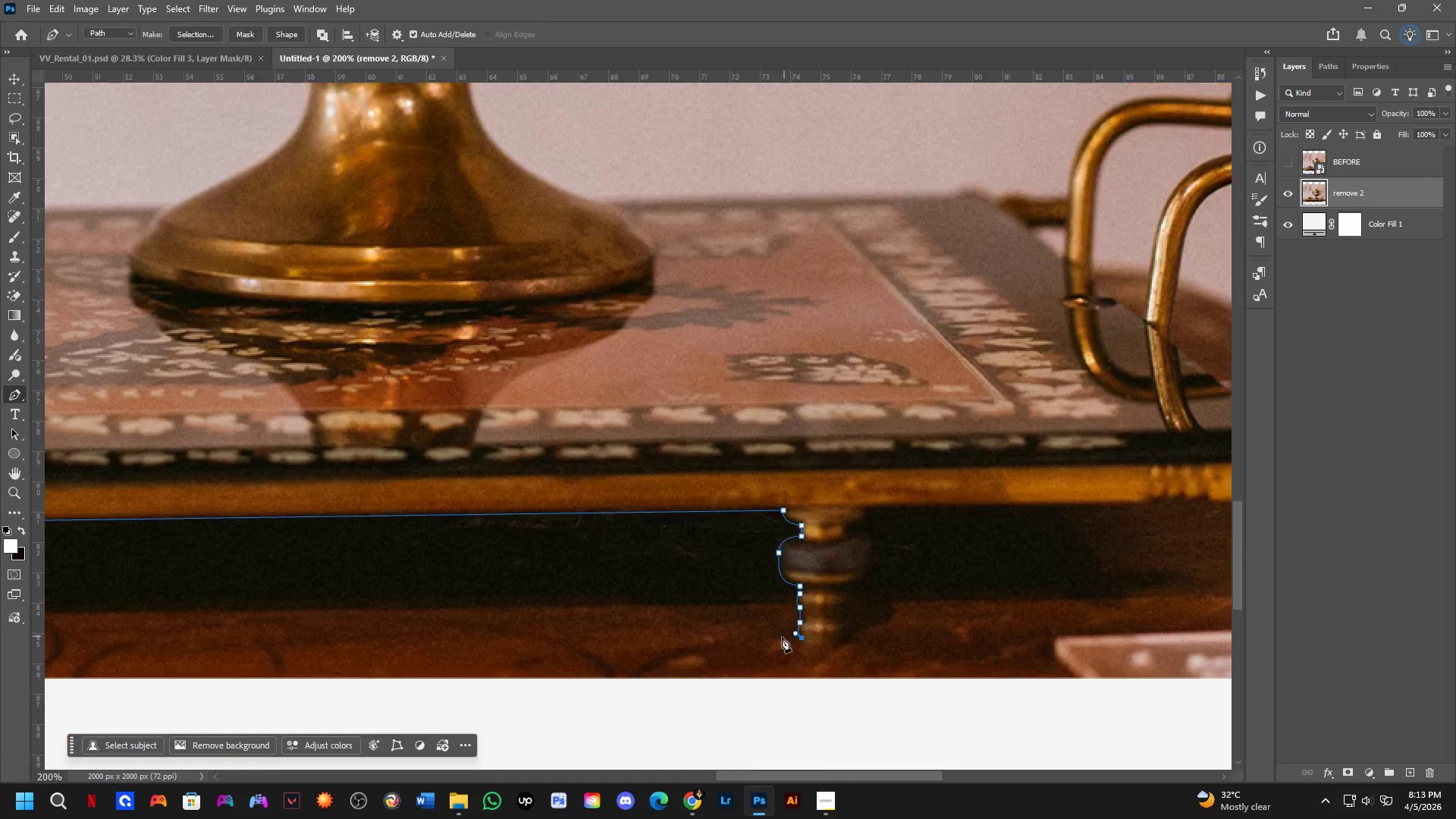 
hold_key(key=Space, duration=0.44)
 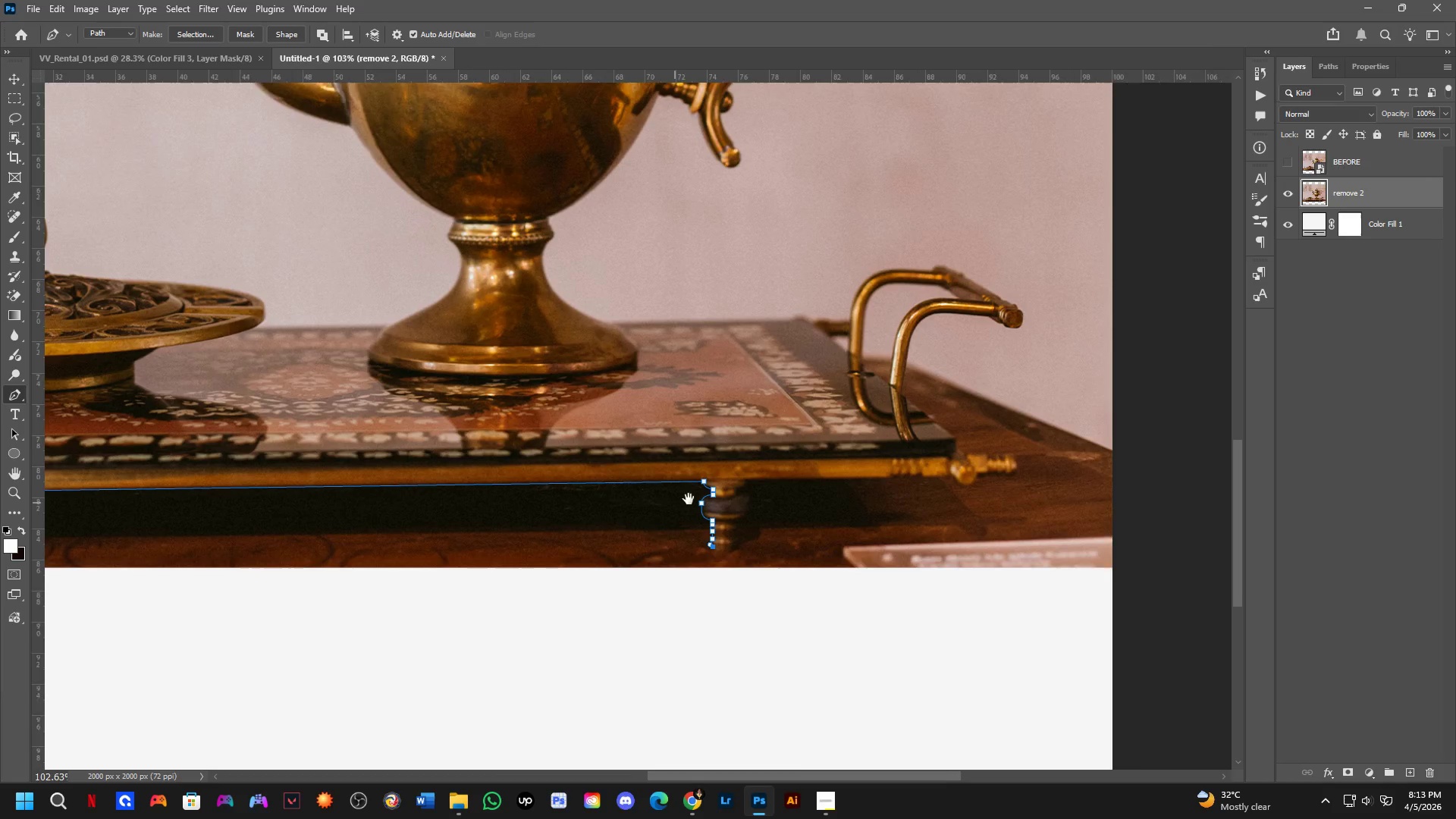 
scroll: coordinate [715, 620], scroll_direction: down, amount: 3.0
 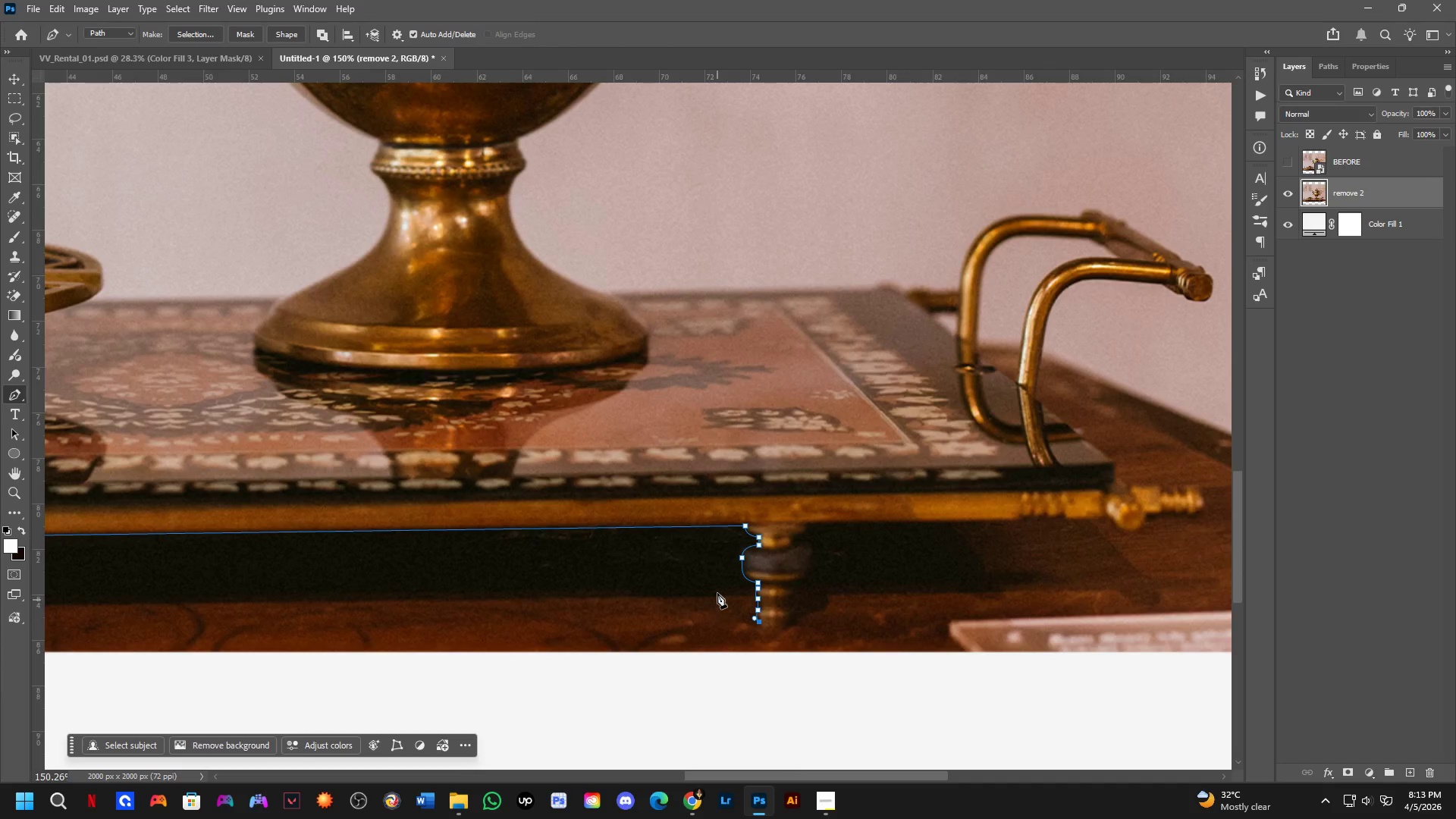 
left_click_drag(start_coordinate=[731, 538], to_coordinate=[679, 488])
 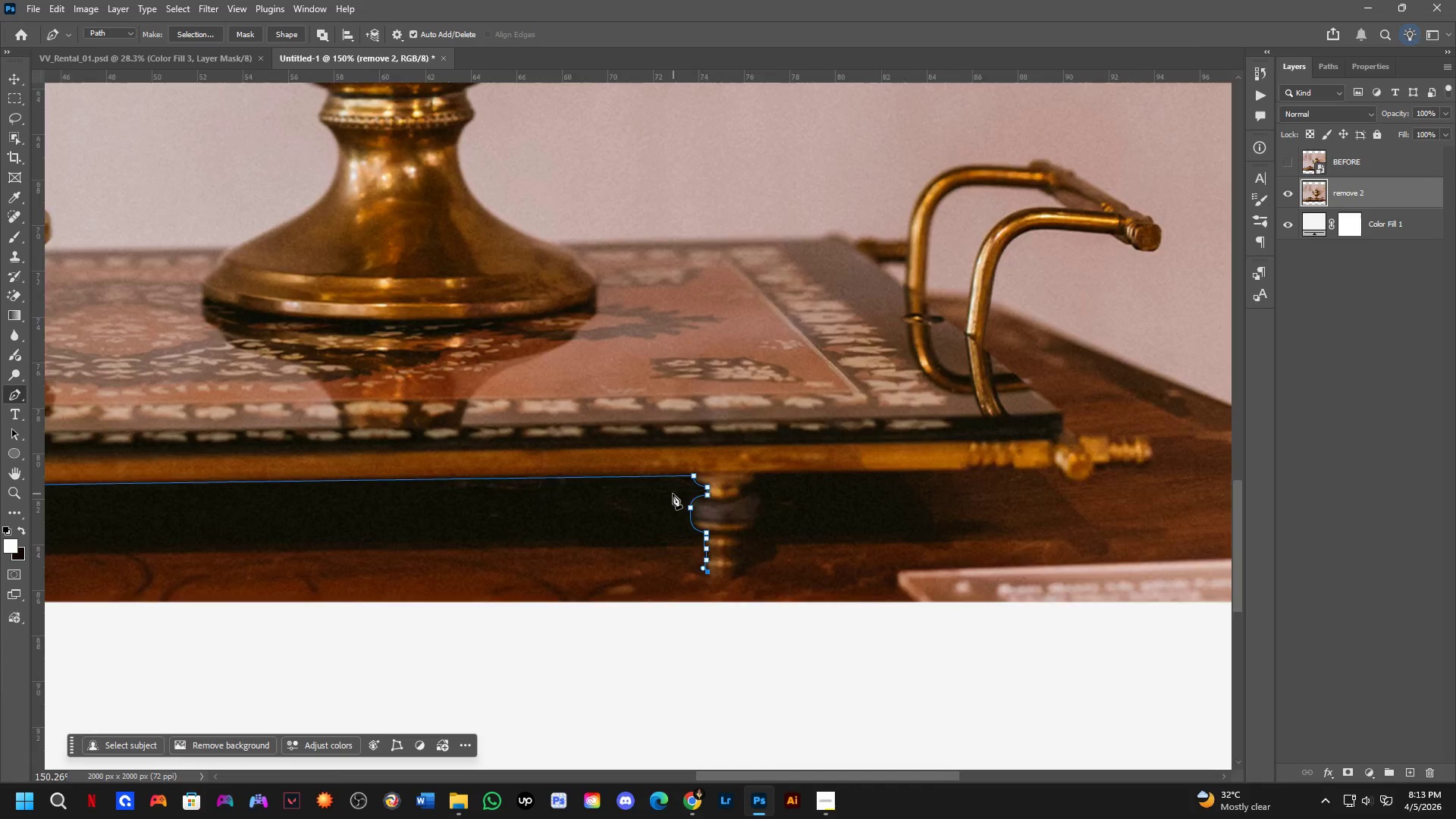 
hold_key(key=Space, duration=0.58)
 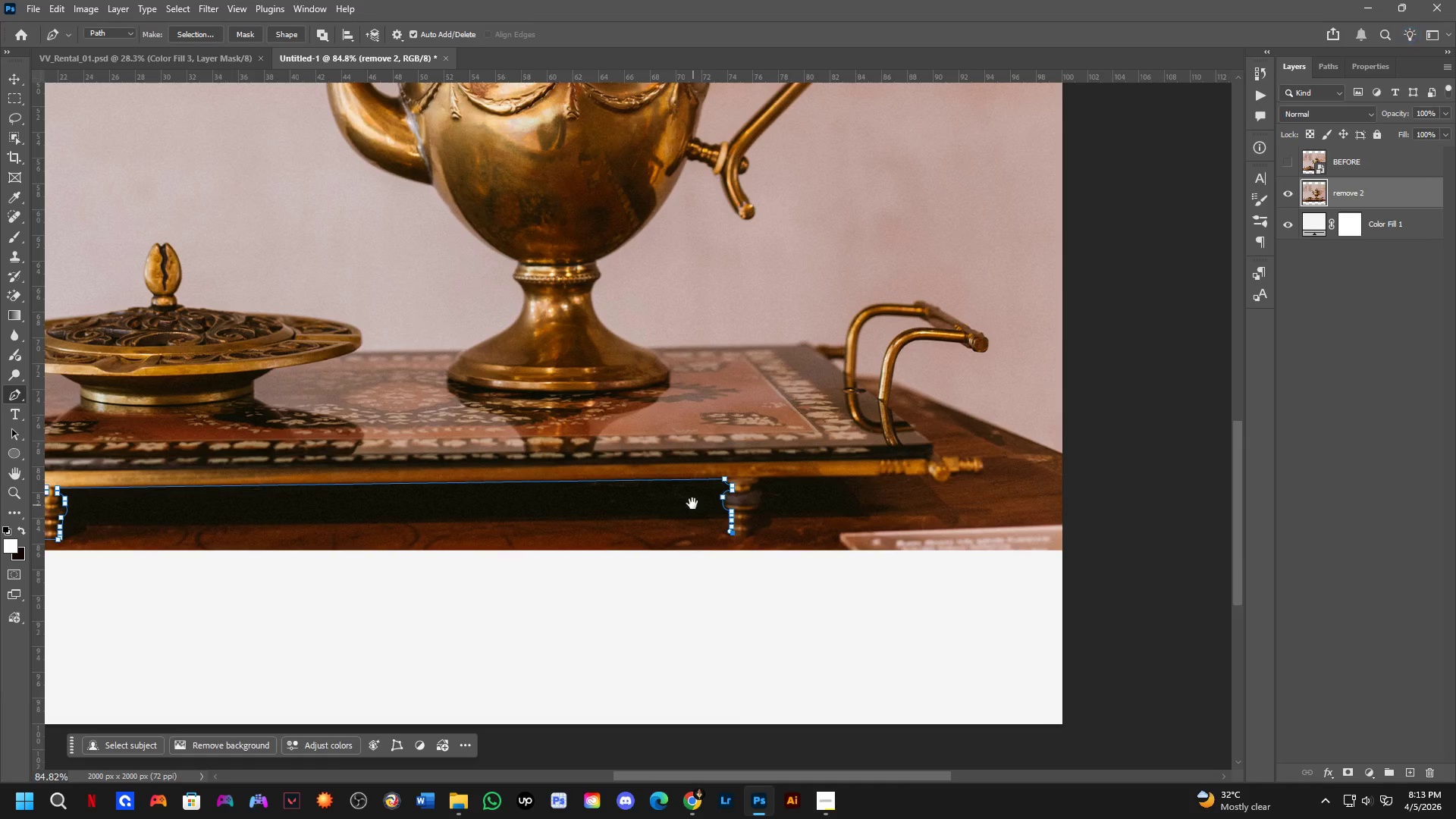 
left_click_drag(start_coordinate=[651, 504], to_coordinate=[695, 497])
 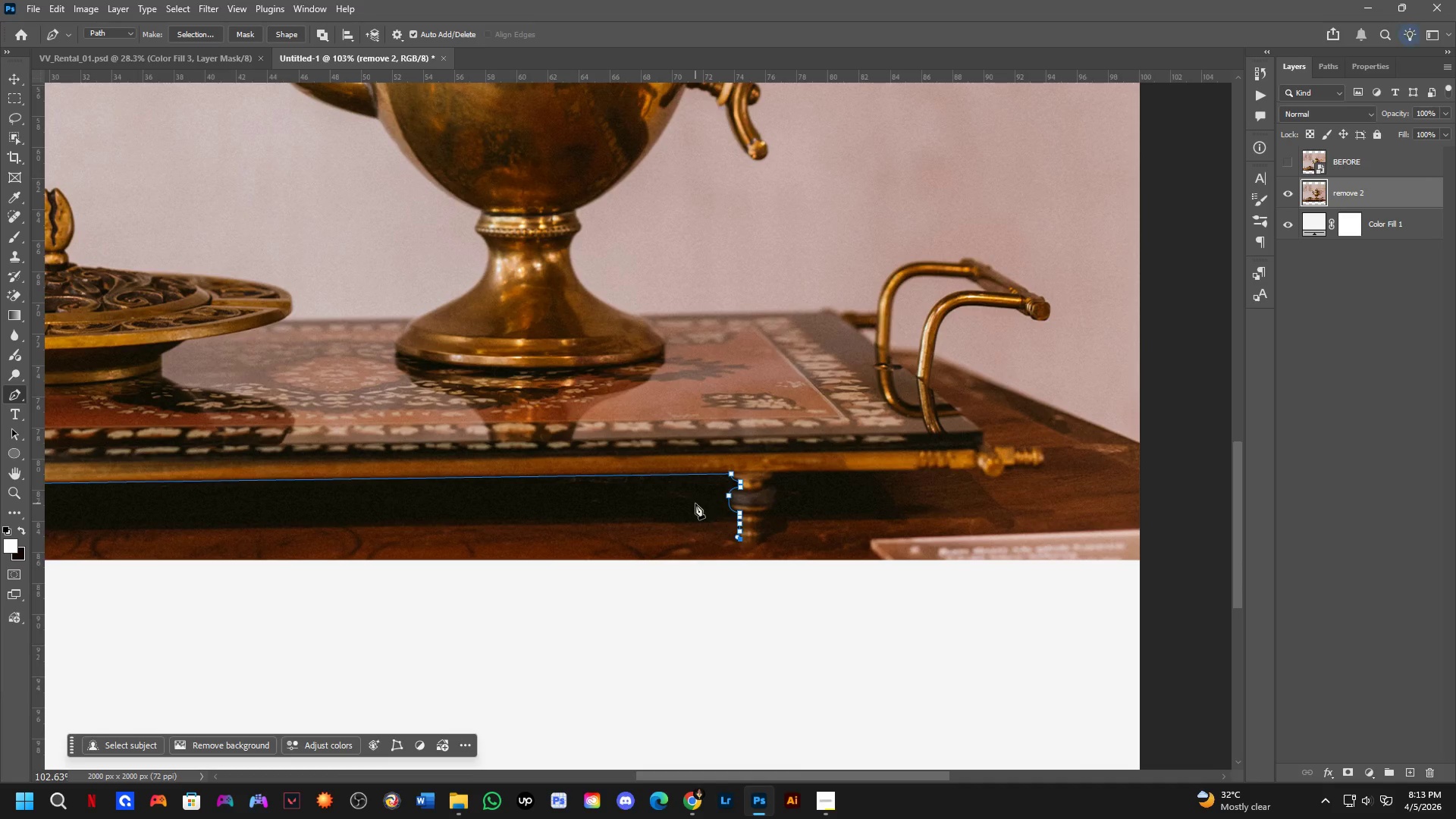 
scroll: coordinate [673, 494], scroll_direction: down, amount: 4.0
 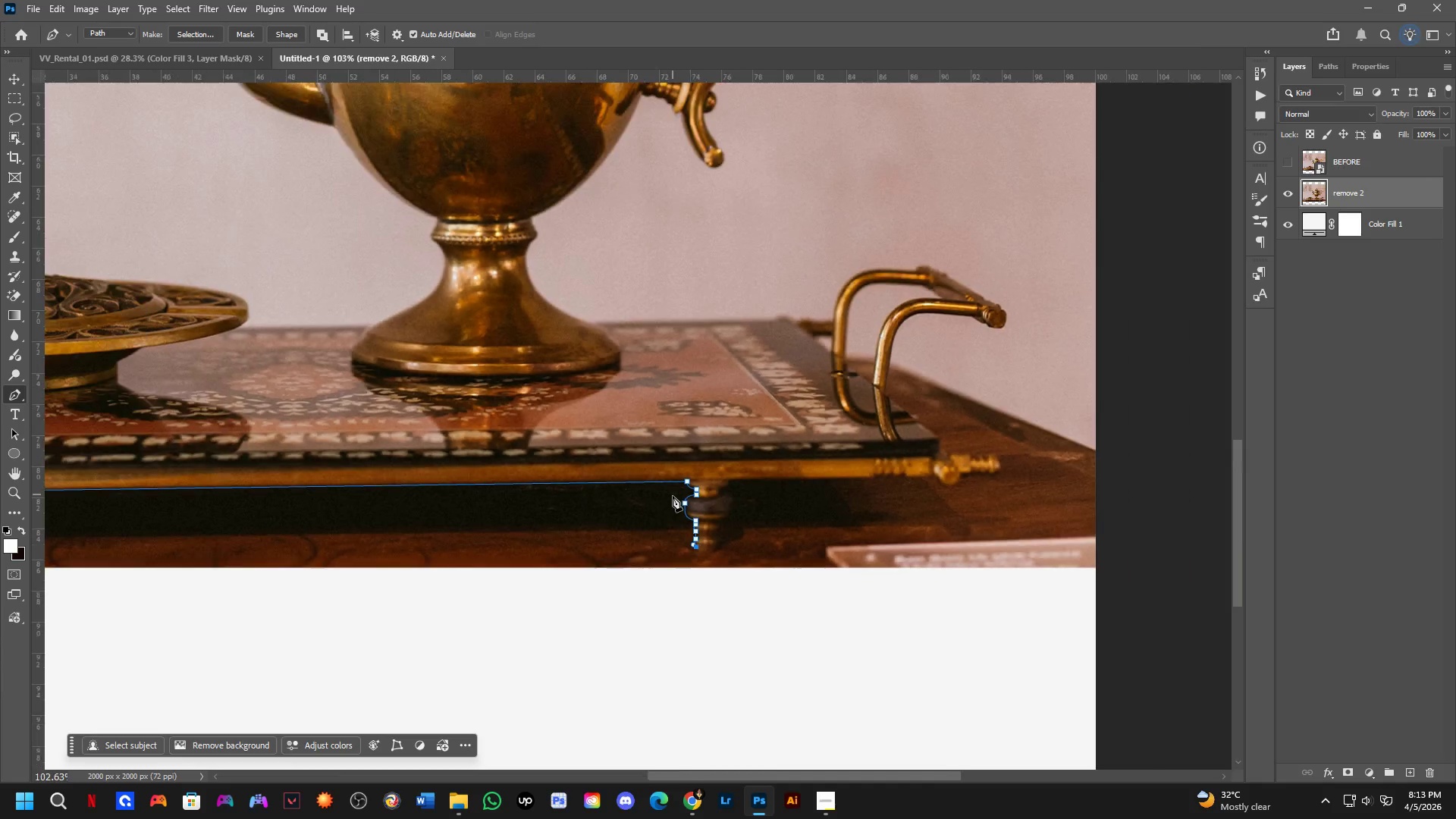 
hold_key(key=Space, duration=0.58)
 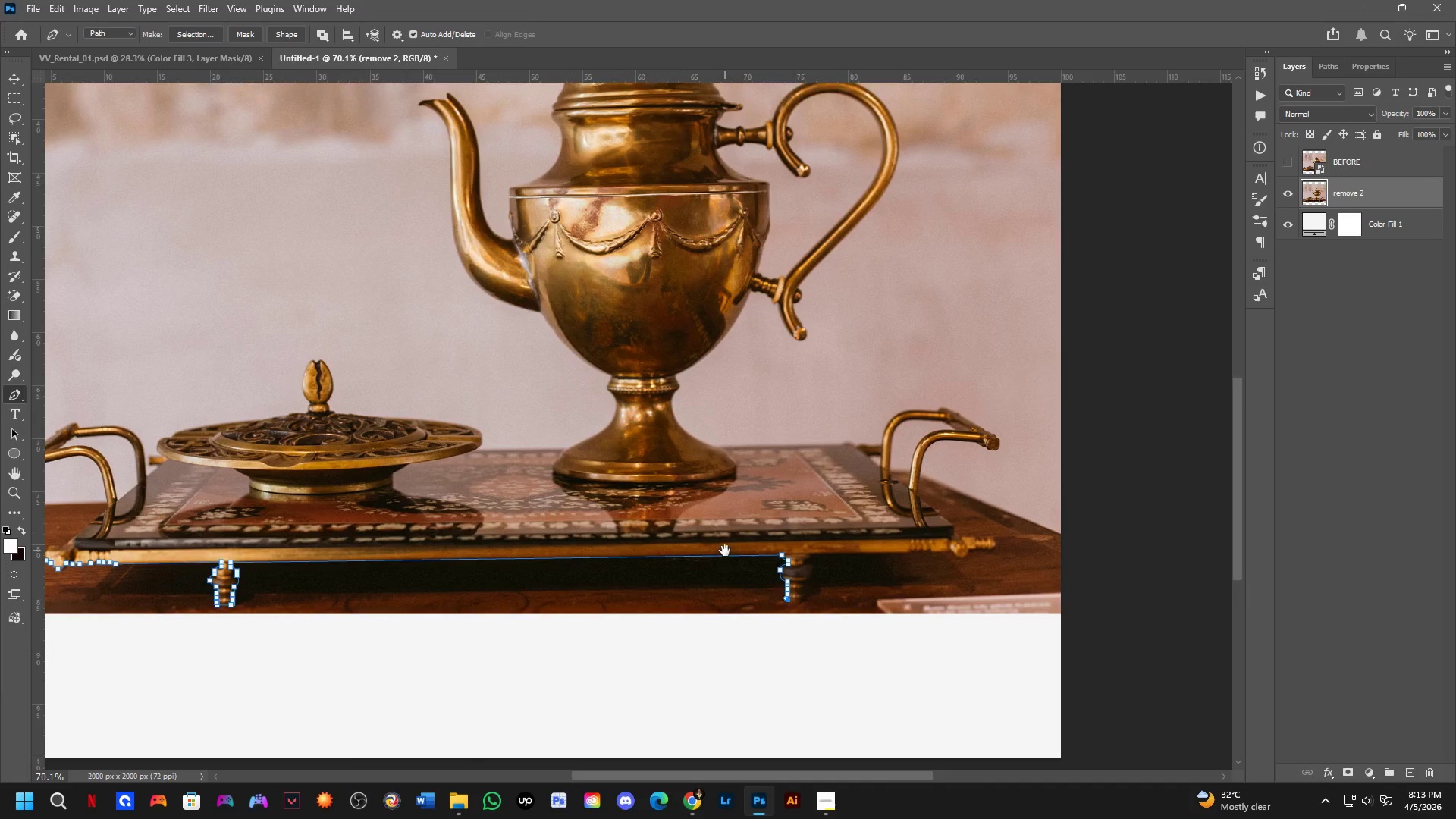 
left_click_drag(start_coordinate=[691, 503], to_coordinate=[747, 505])
 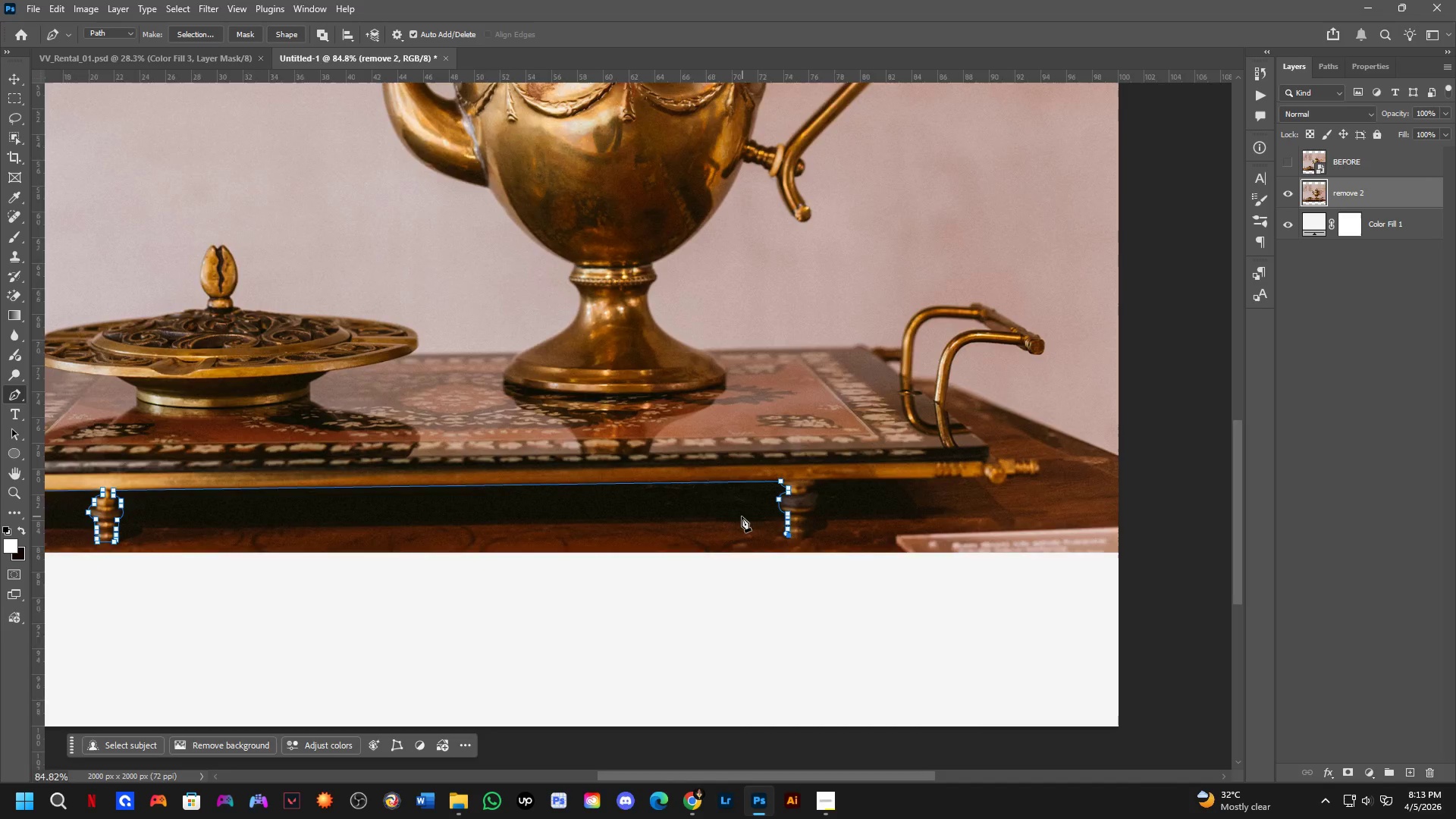 
scroll: coordinate [693, 505], scroll_direction: down, amount: 2.0
 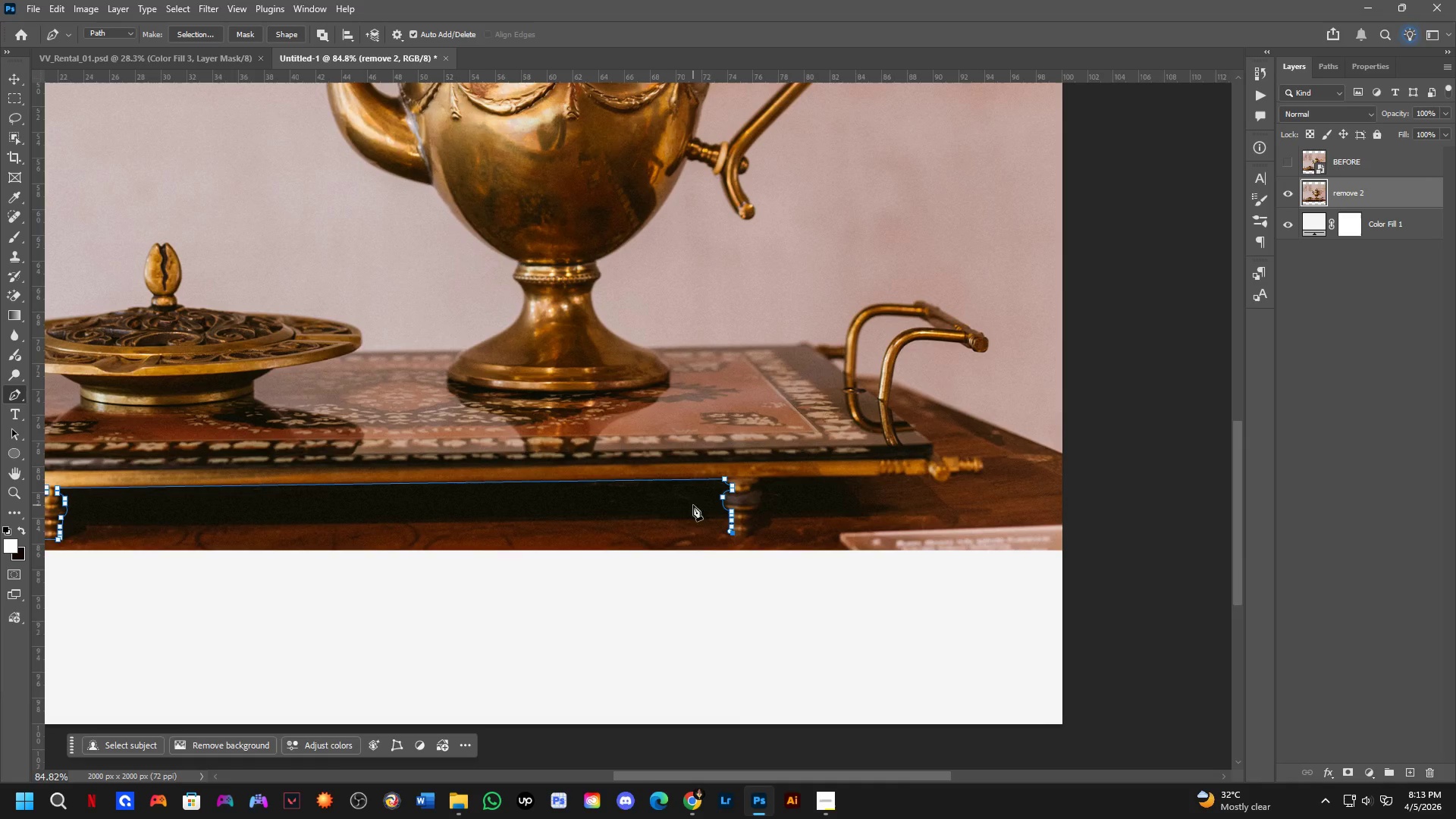 
hold_key(key=Space, duration=0.72)
 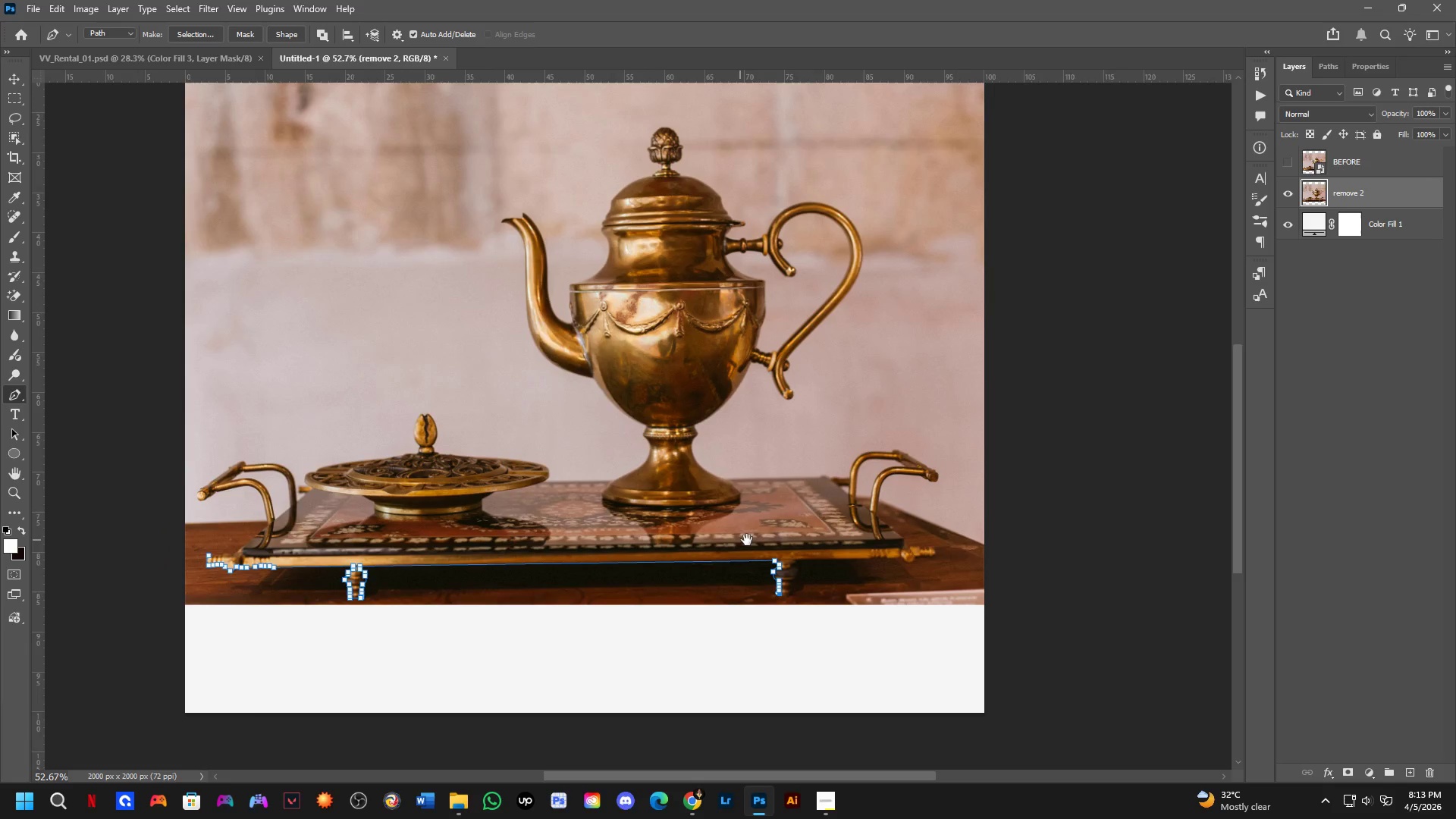 
left_click_drag(start_coordinate=[717, 483], to_coordinate=[725, 551])
 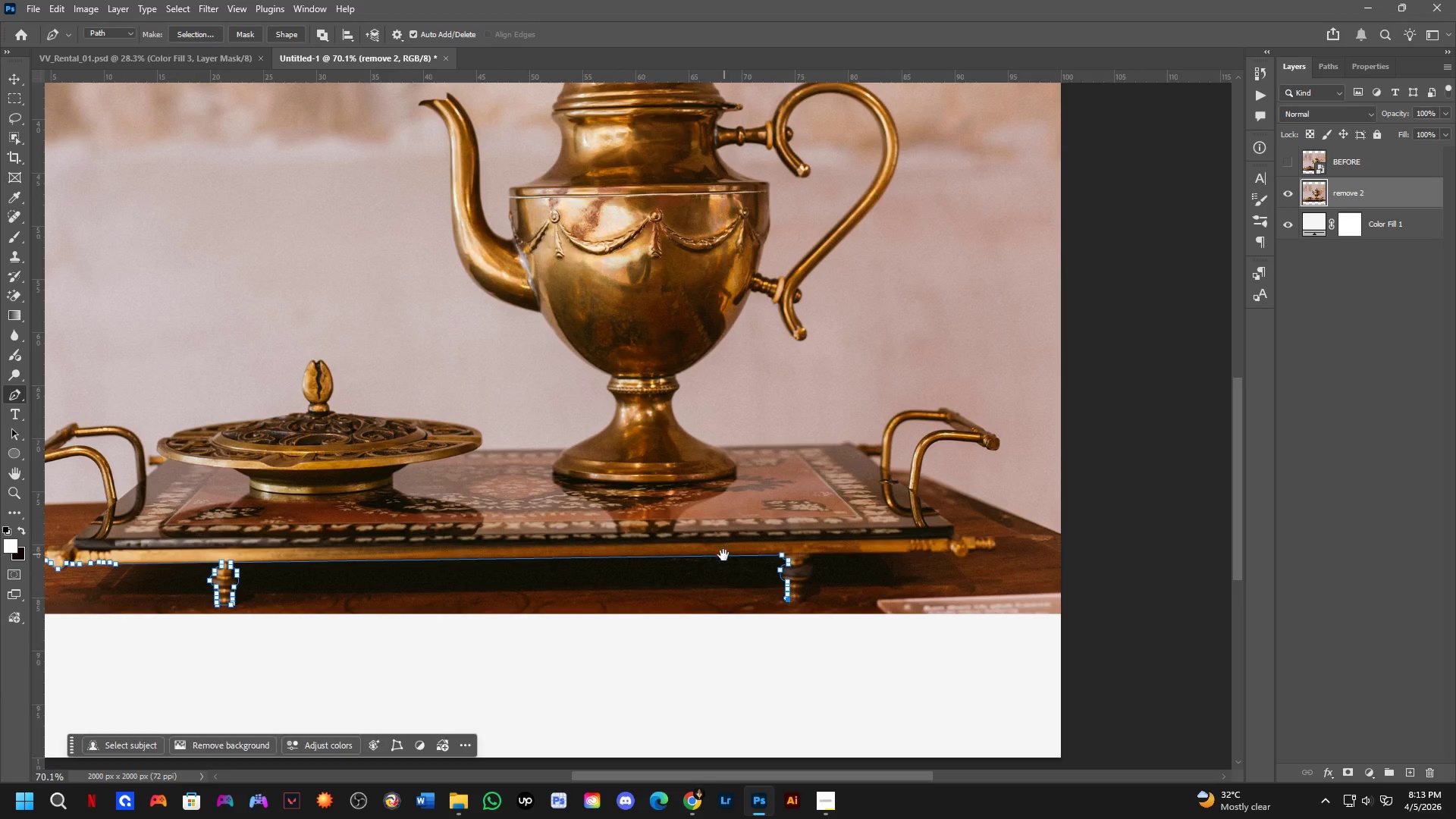 
scroll: coordinate [742, 516], scroll_direction: down, amount: 2.0
 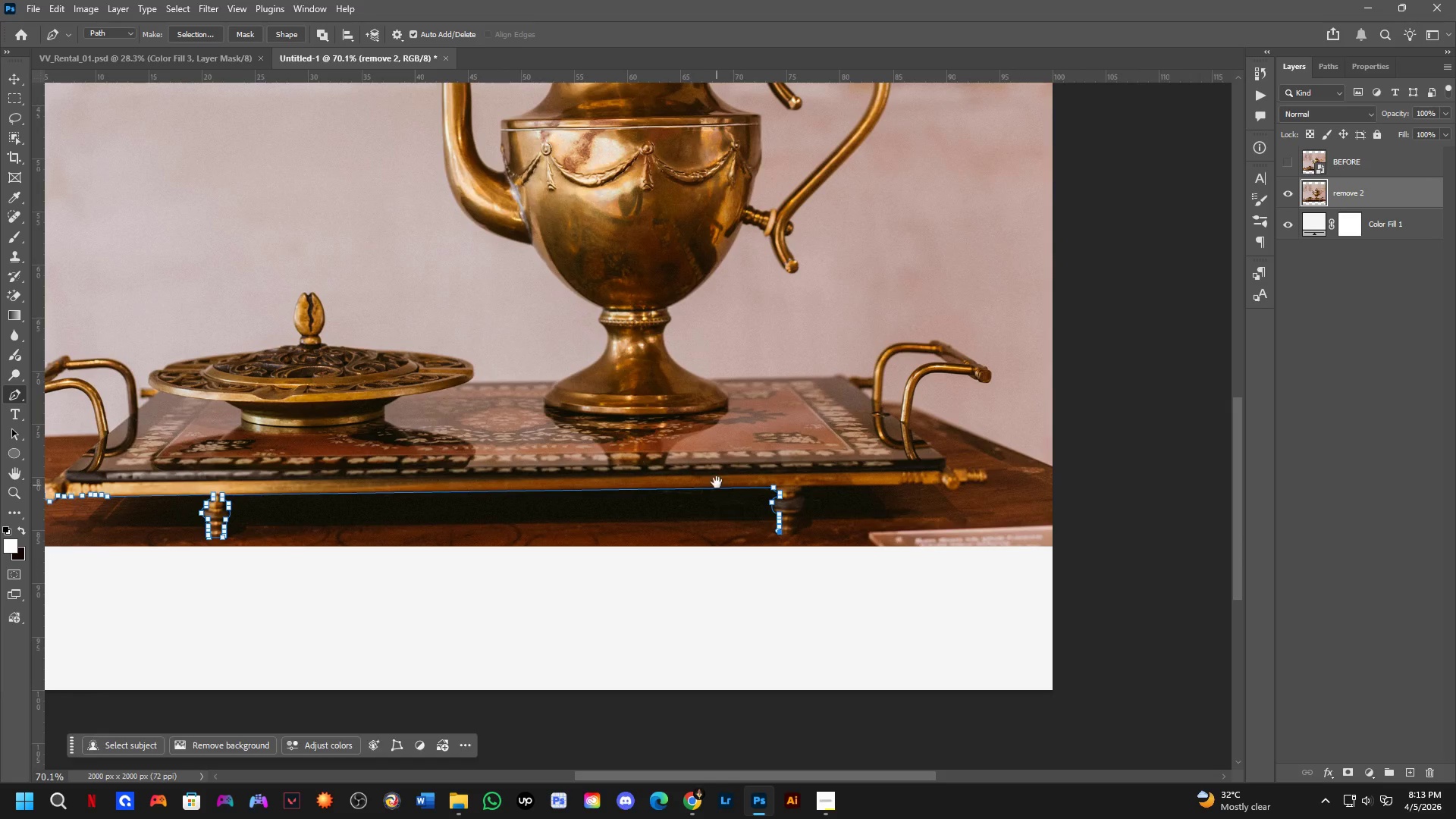 
hold_key(key=Space, duration=0.58)
 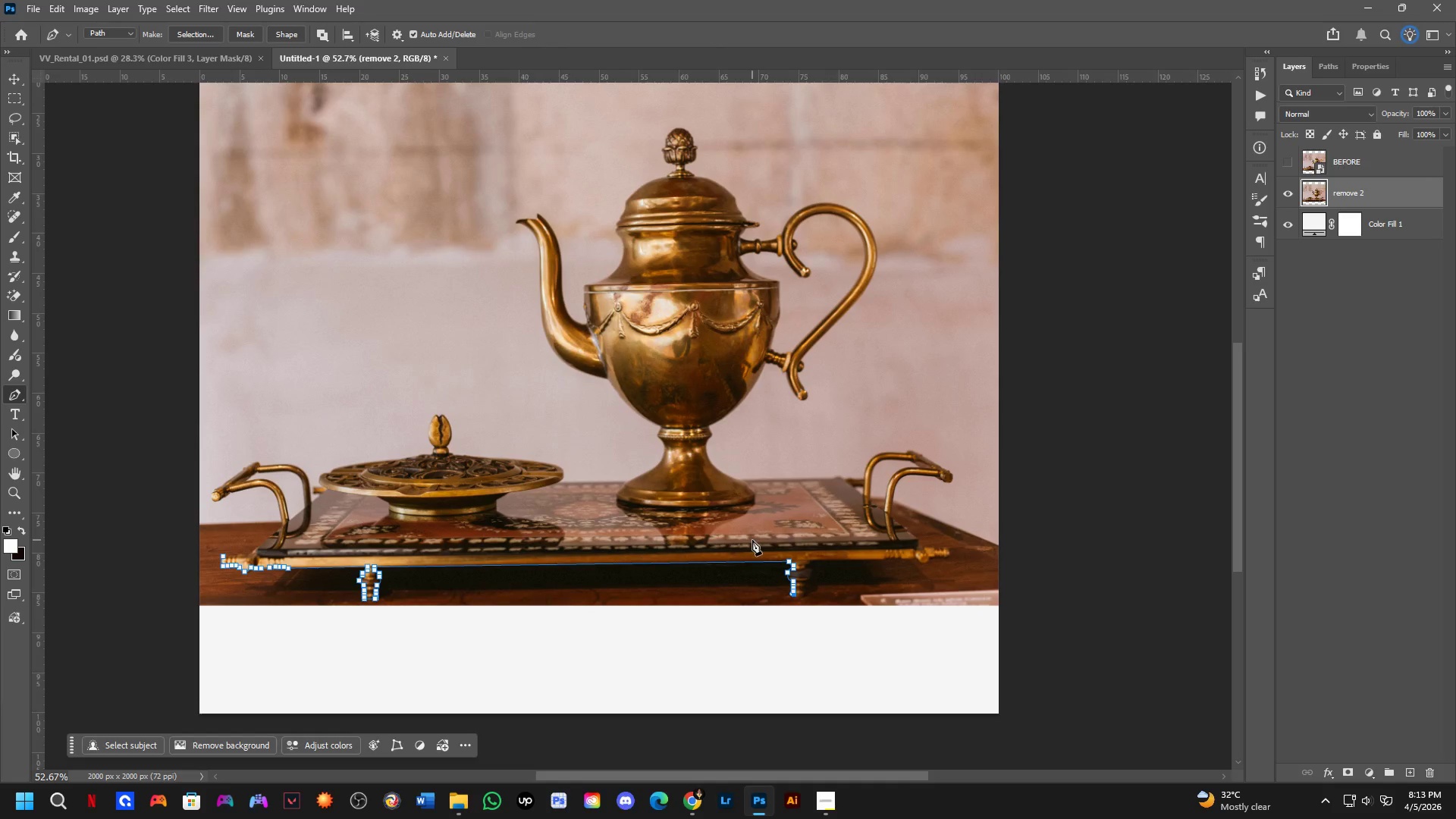 
left_click_drag(start_coordinate=[730, 535], to_coordinate=[752, 540])
 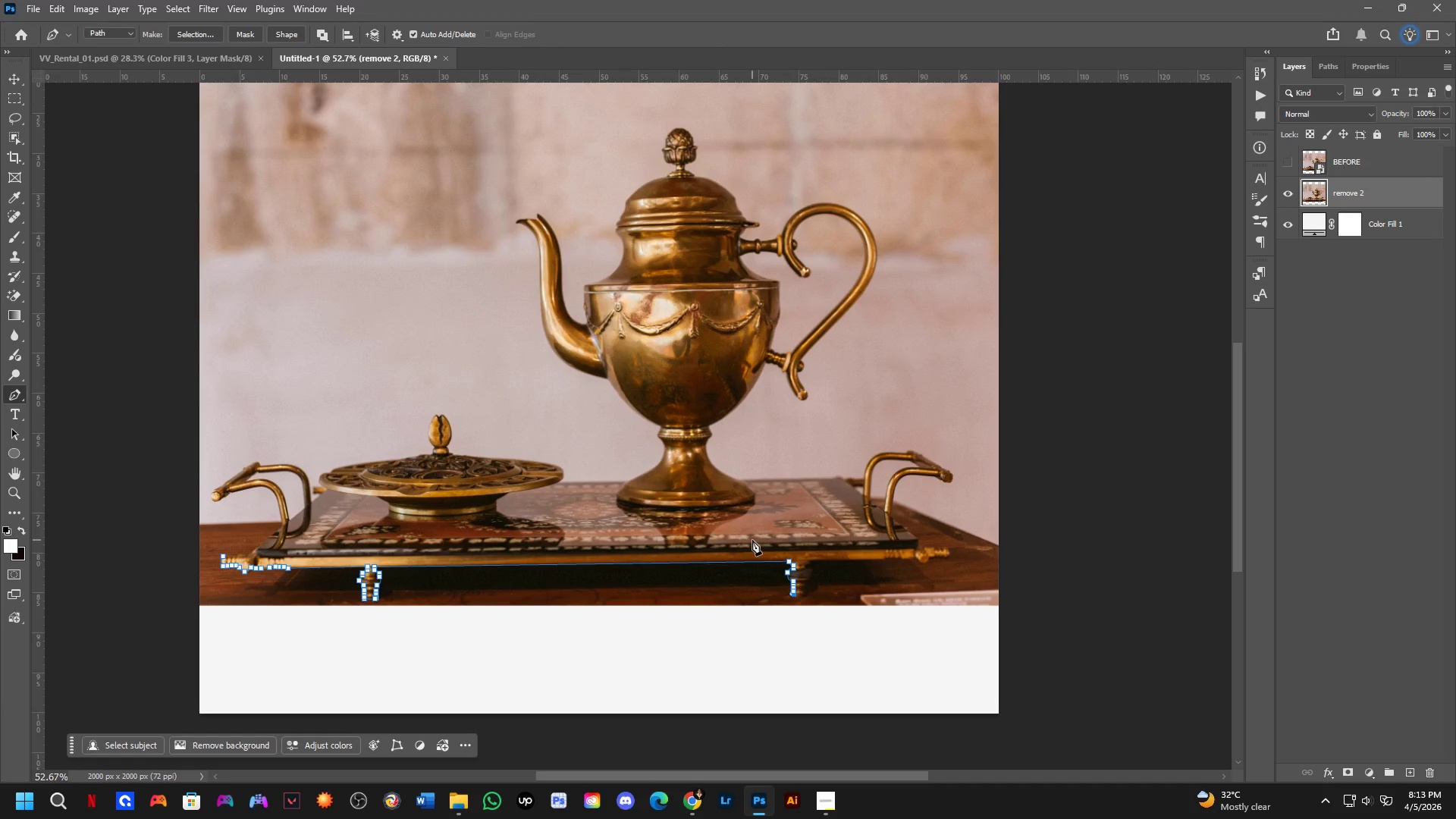 
scroll: coordinate [719, 557], scroll_direction: down, amount: 3.0
 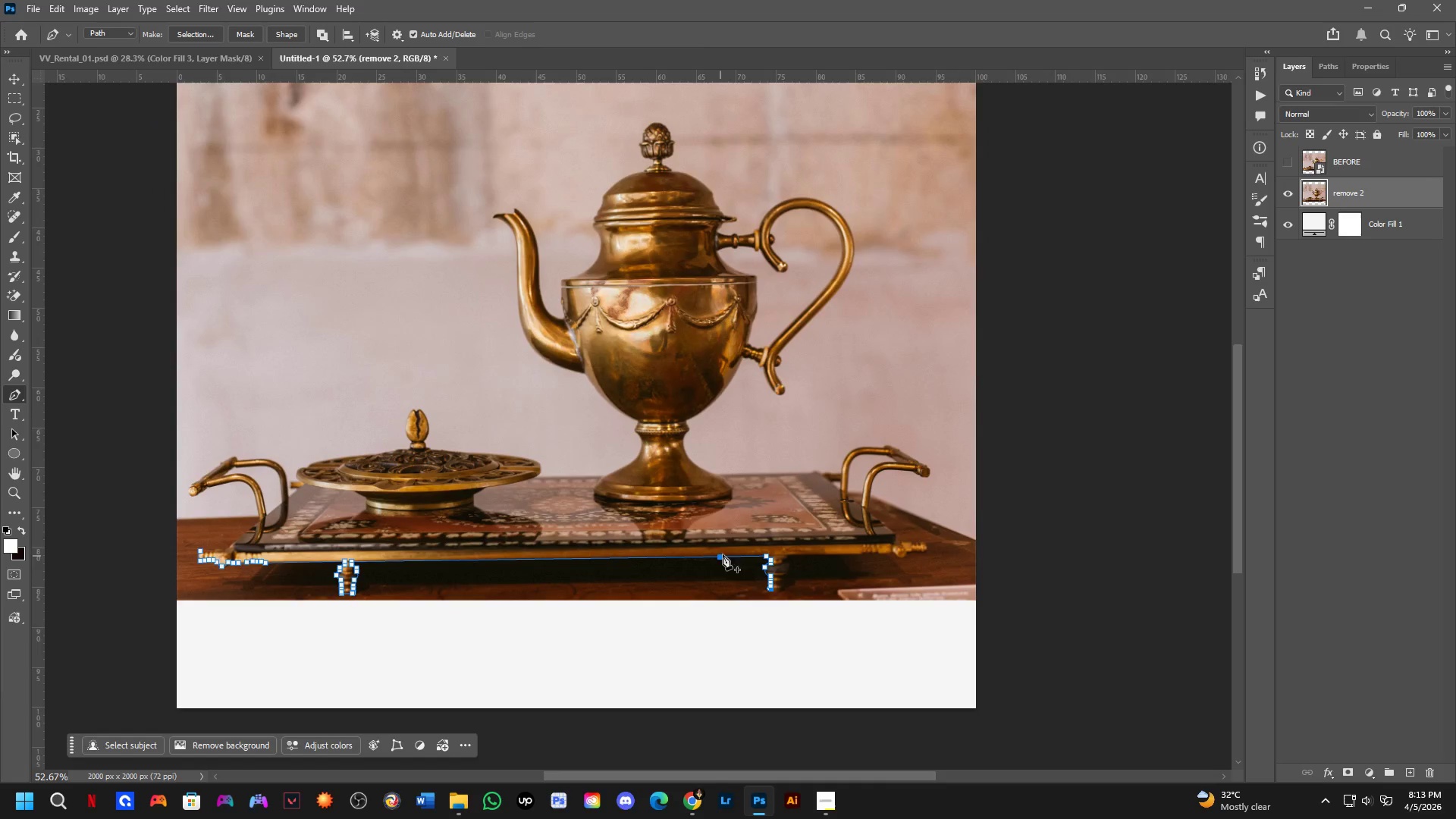 
hold_key(key=Space, duration=0.48)
 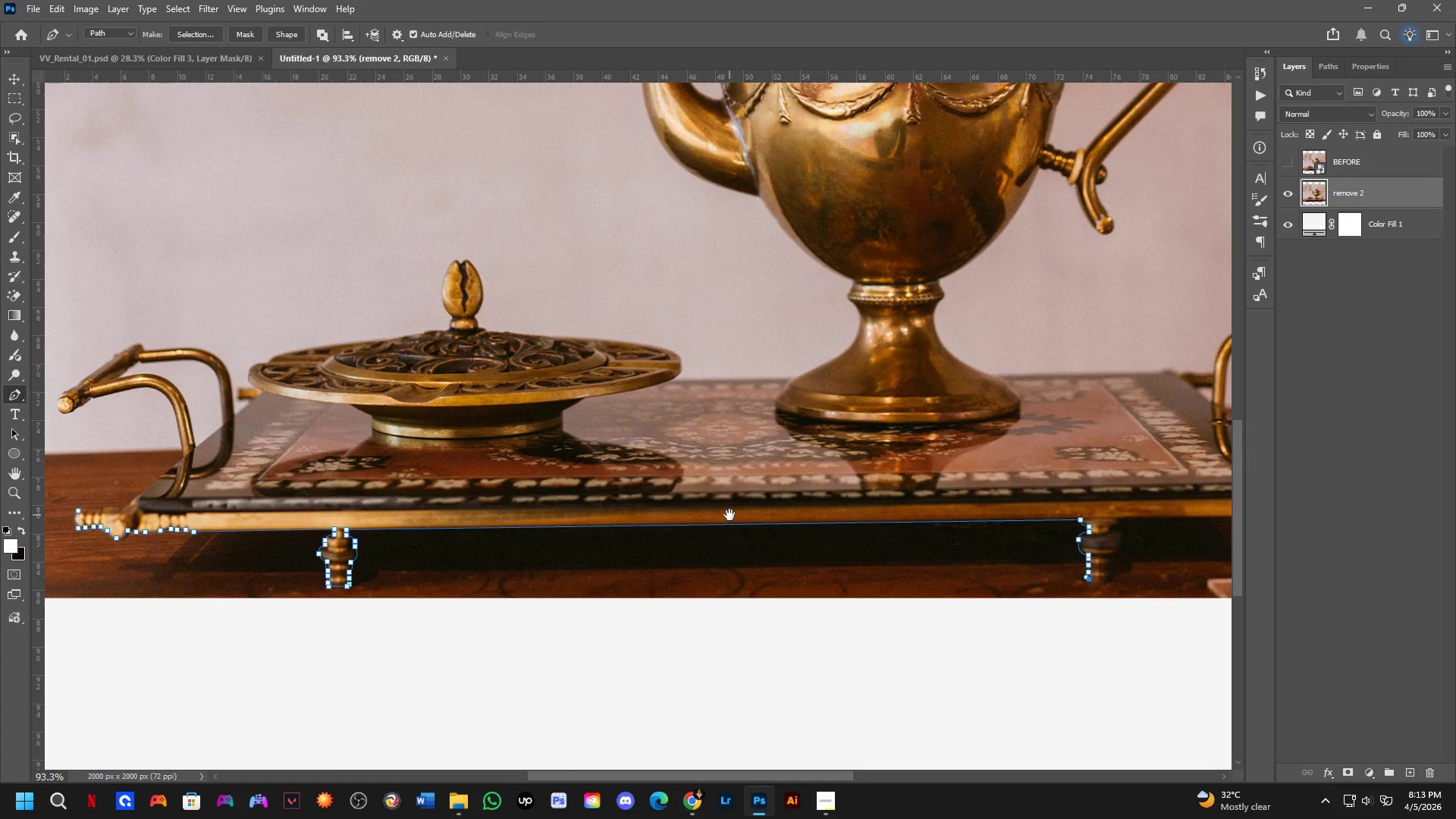 
left_click_drag(start_coordinate=[959, 597], to_coordinate=[858, 496])
 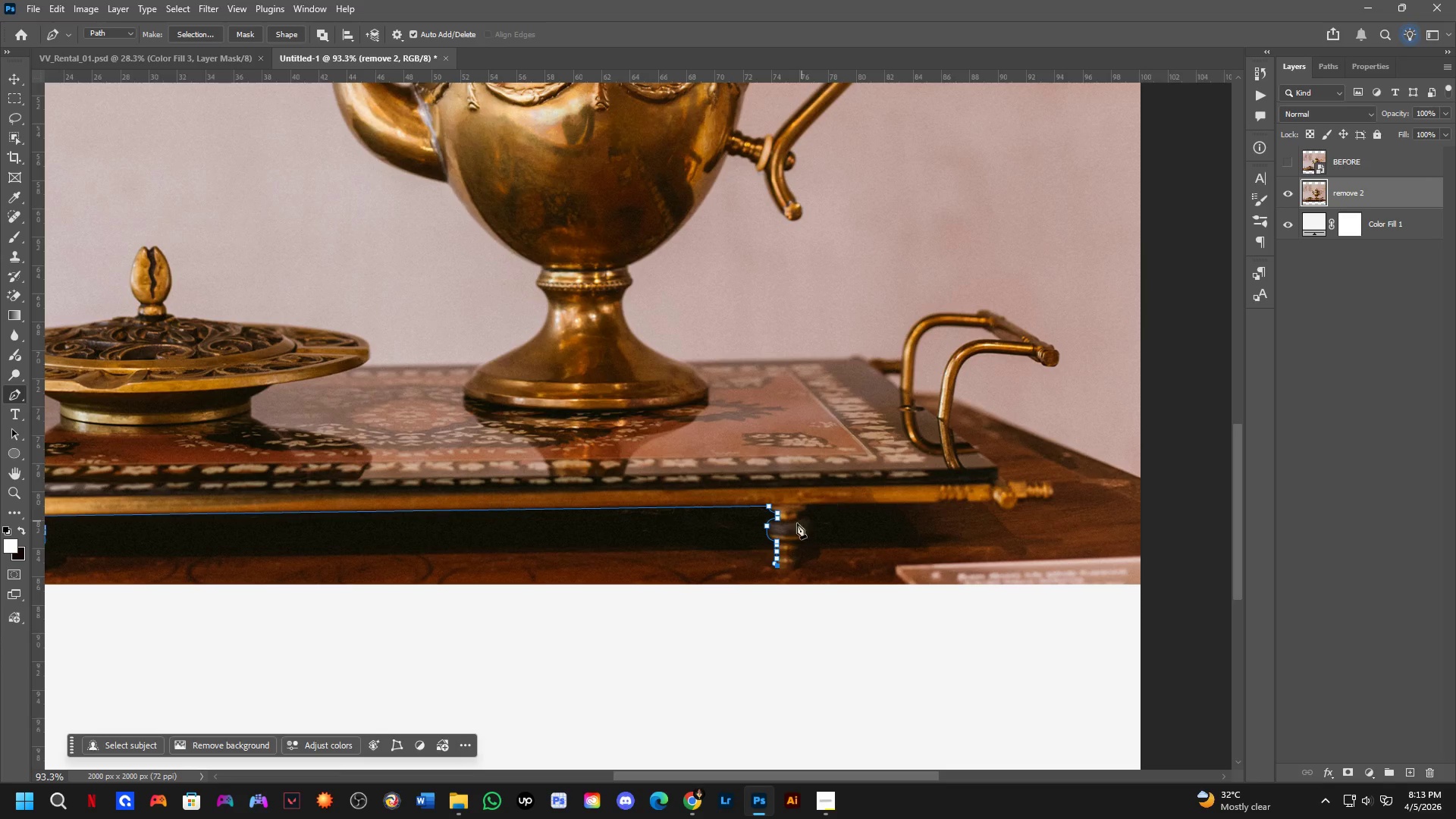 
scroll: coordinate [704, 539], scroll_direction: up, amount: 6.0
 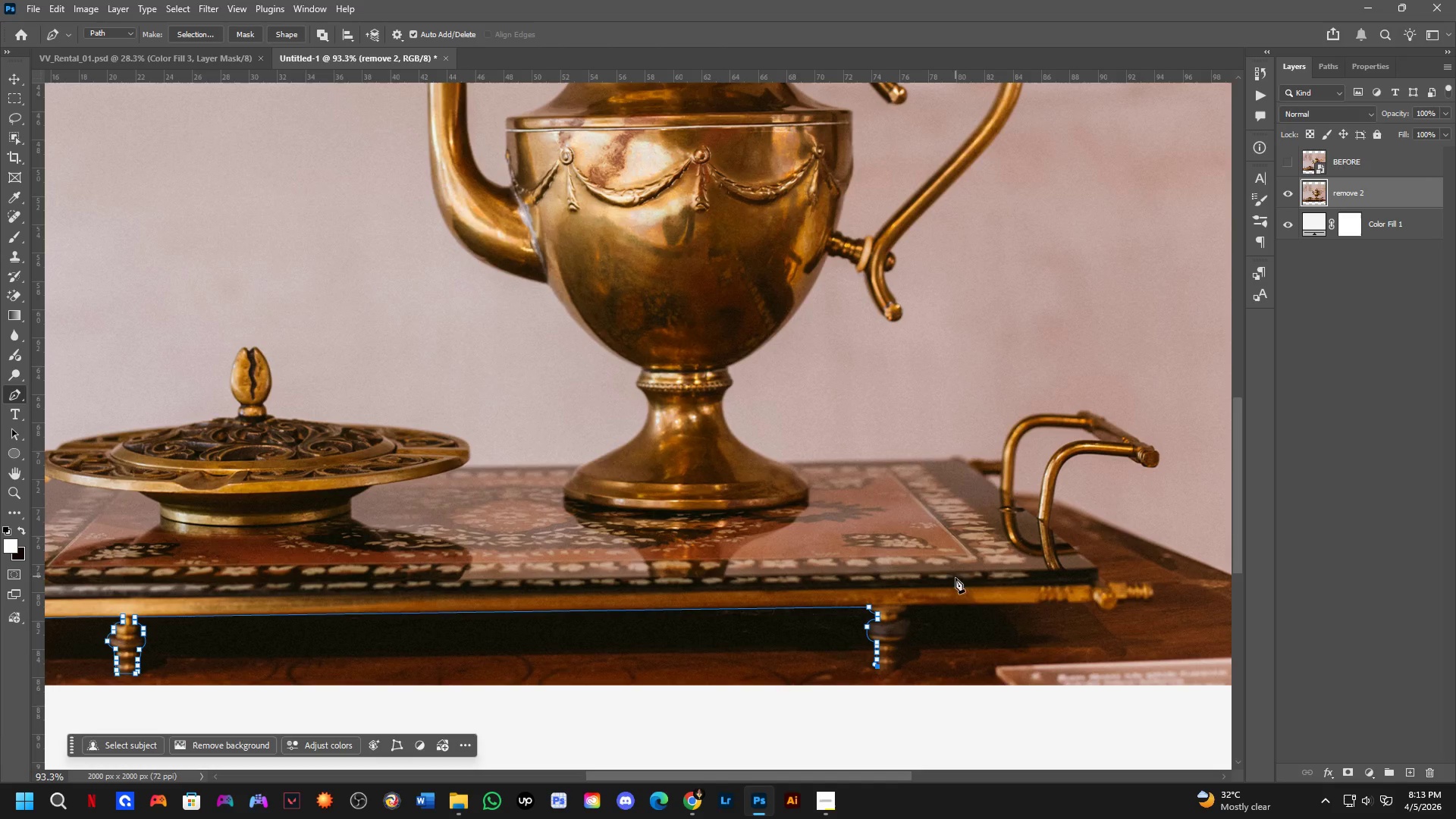 
hold_key(key=Space, duration=1.03)
 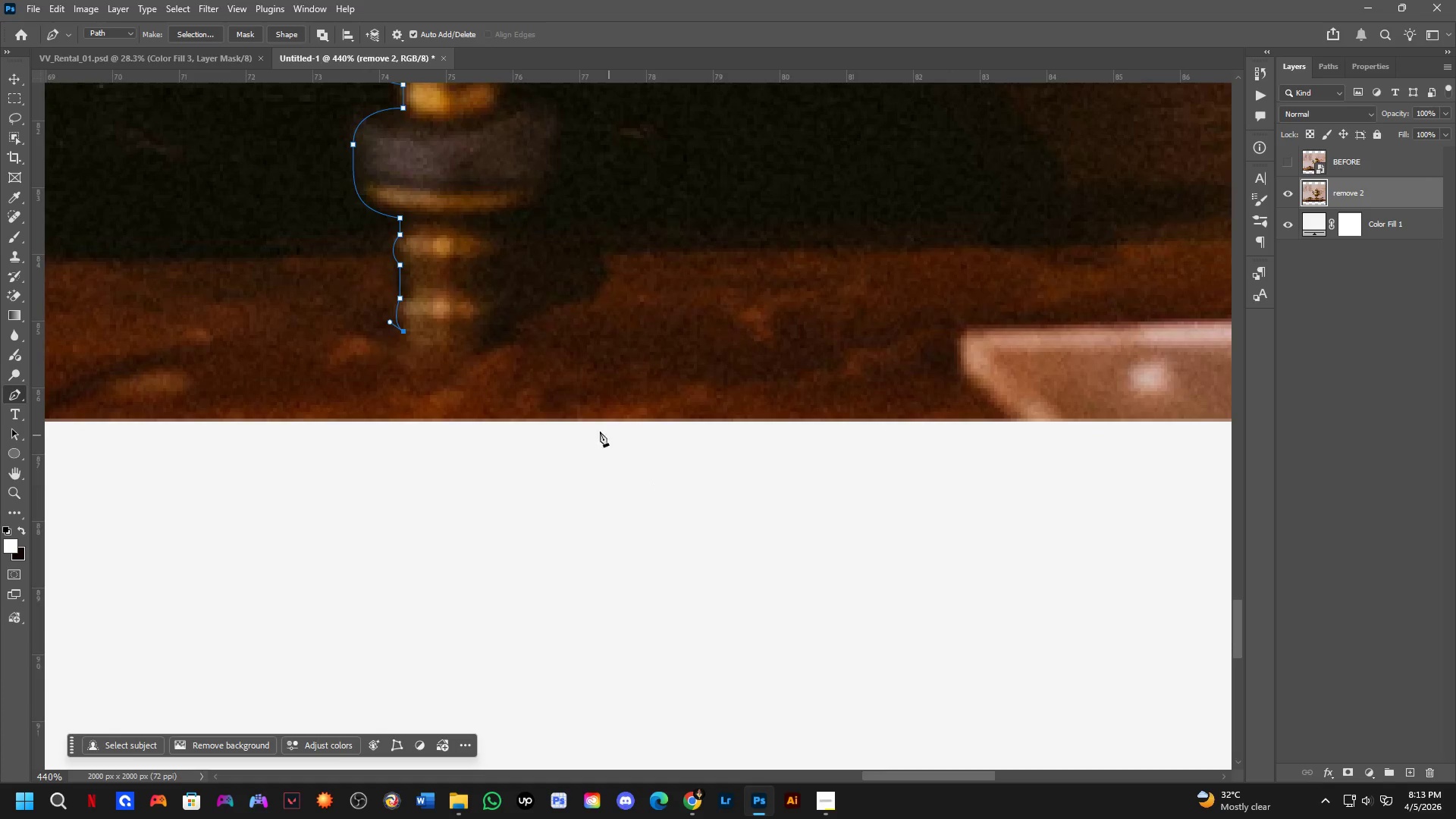 
left_click_drag(start_coordinate=[418, 501], to_coordinate=[416, 474])
 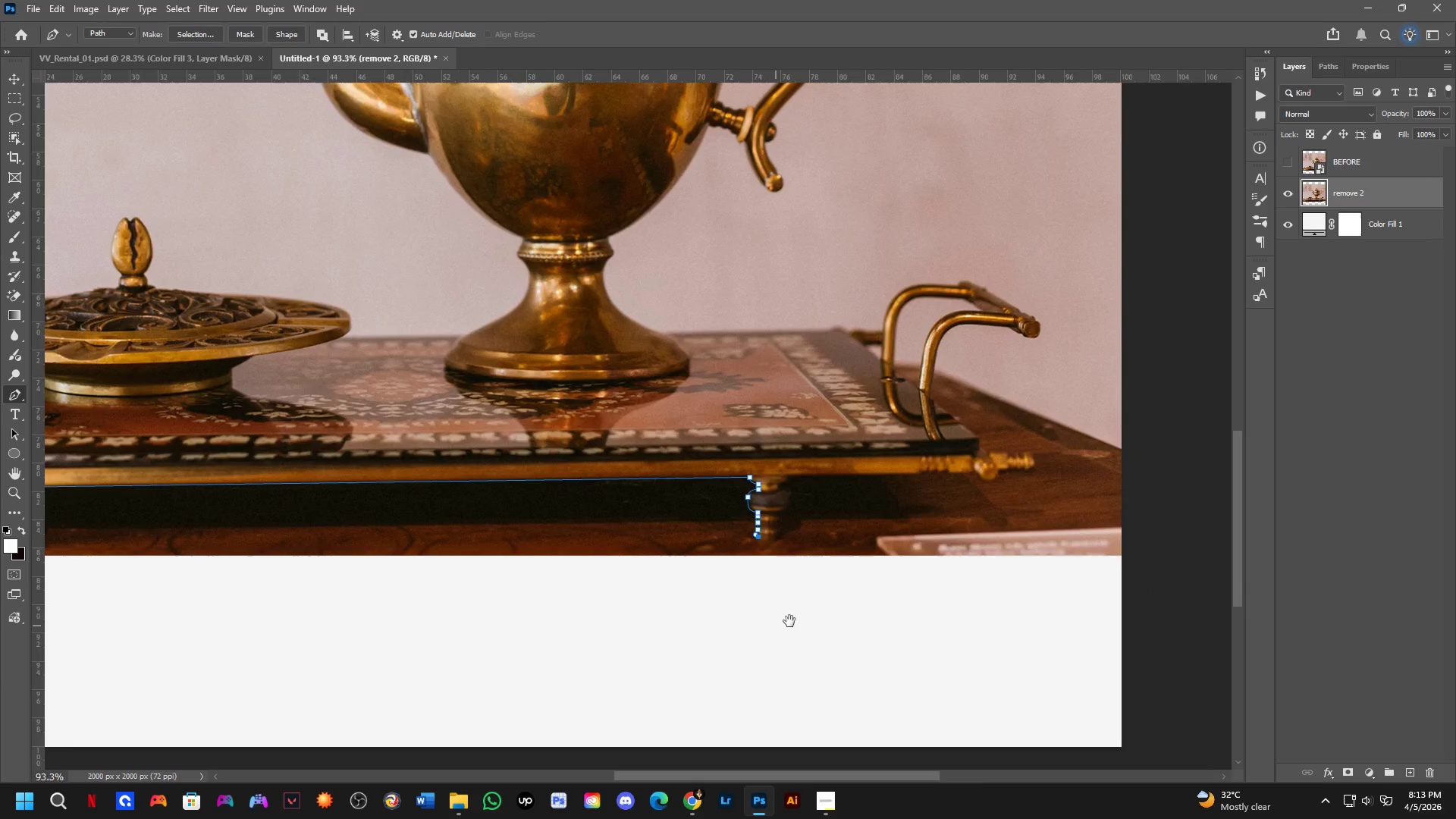 
key(Shift+ShiftLeft)
 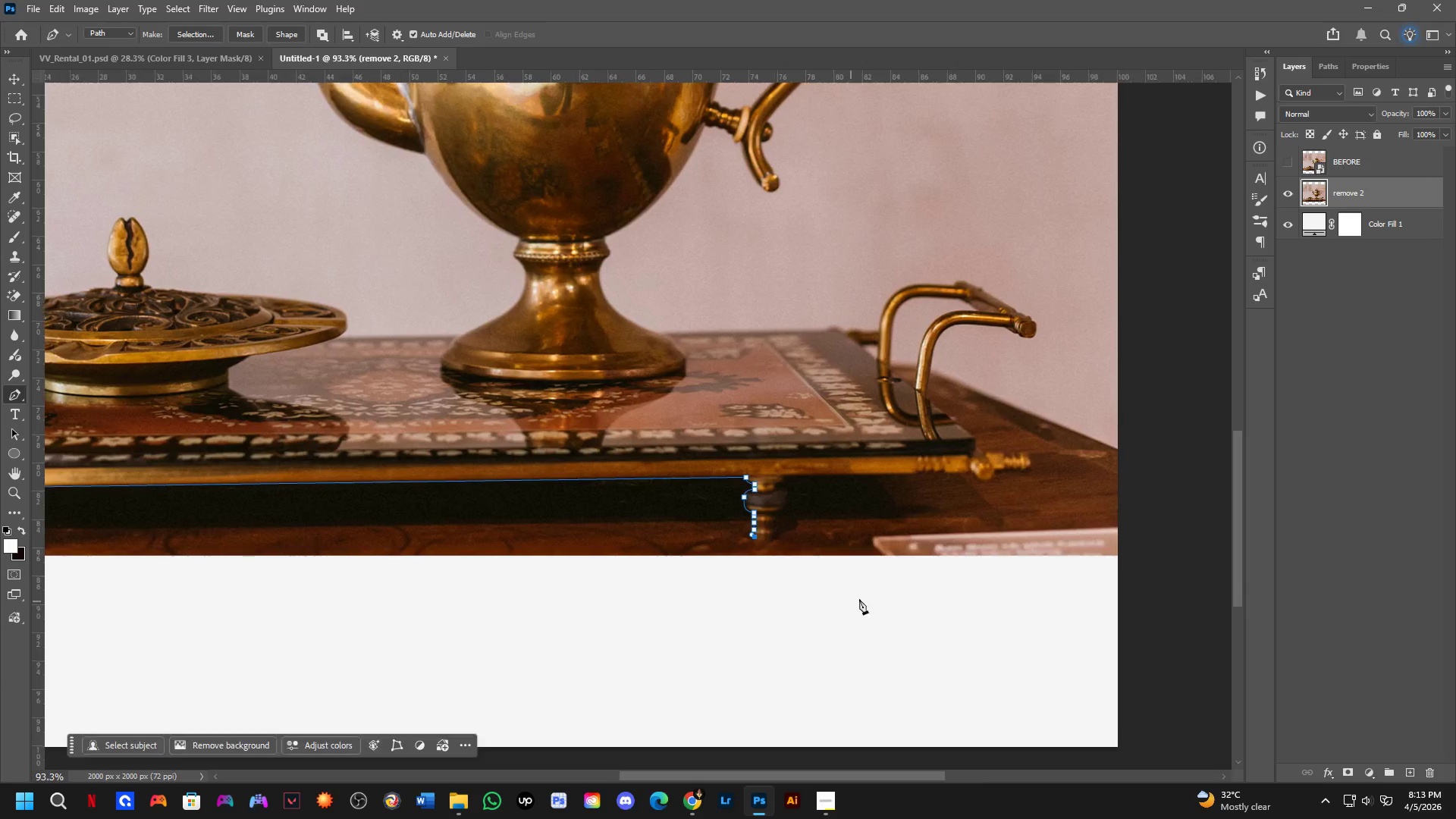 
hold_key(key=Space, duration=0.5)
 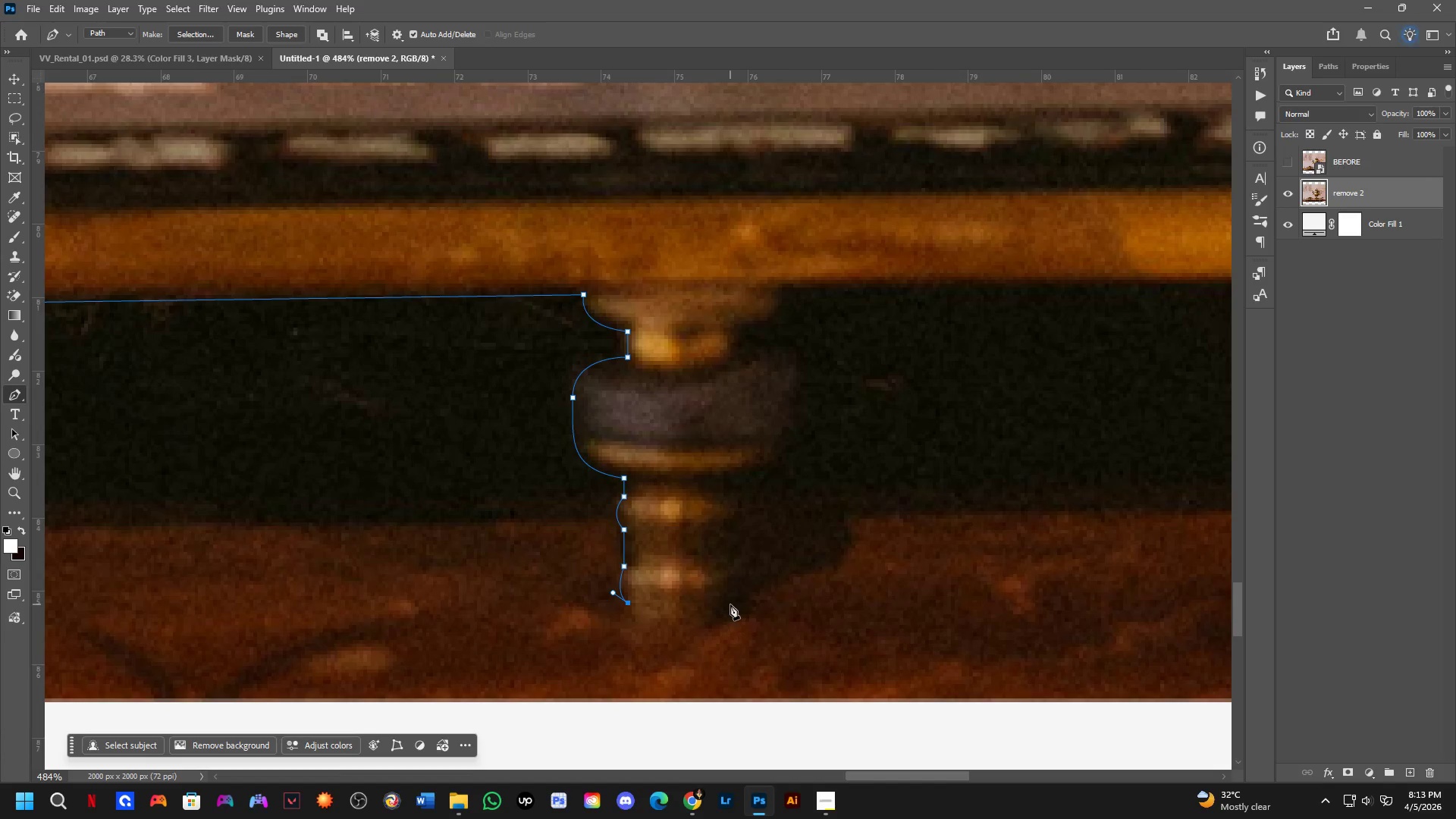 
left_click_drag(start_coordinate=[508, 422], to_coordinate=[723, 656])
 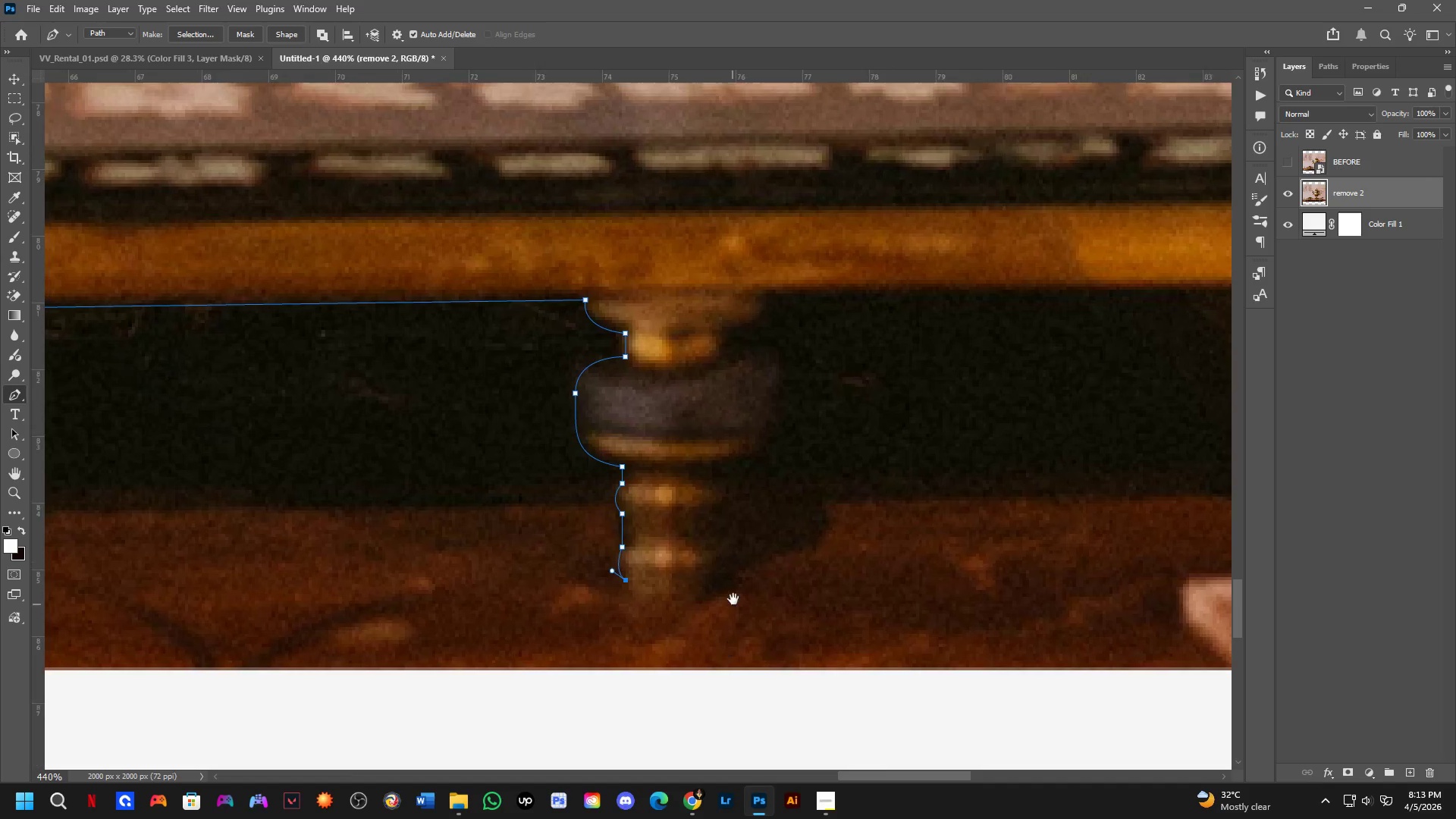 
scroll: coordinate [735, 579], scroll_direction: up, amount: 6.0
 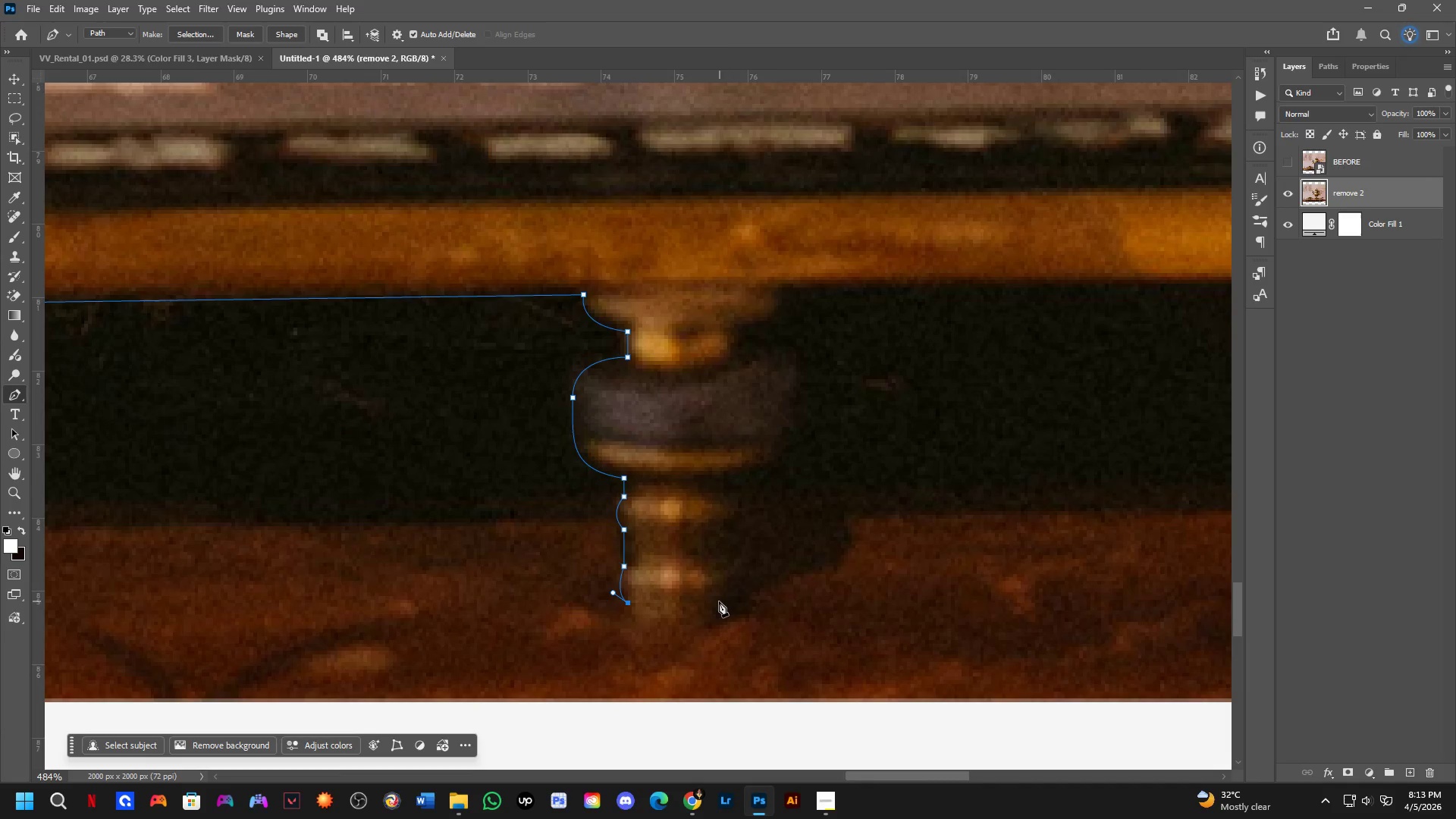 
left_click_drag(start_coordinate=[719, 601], to_coordinate=[752, 580])
 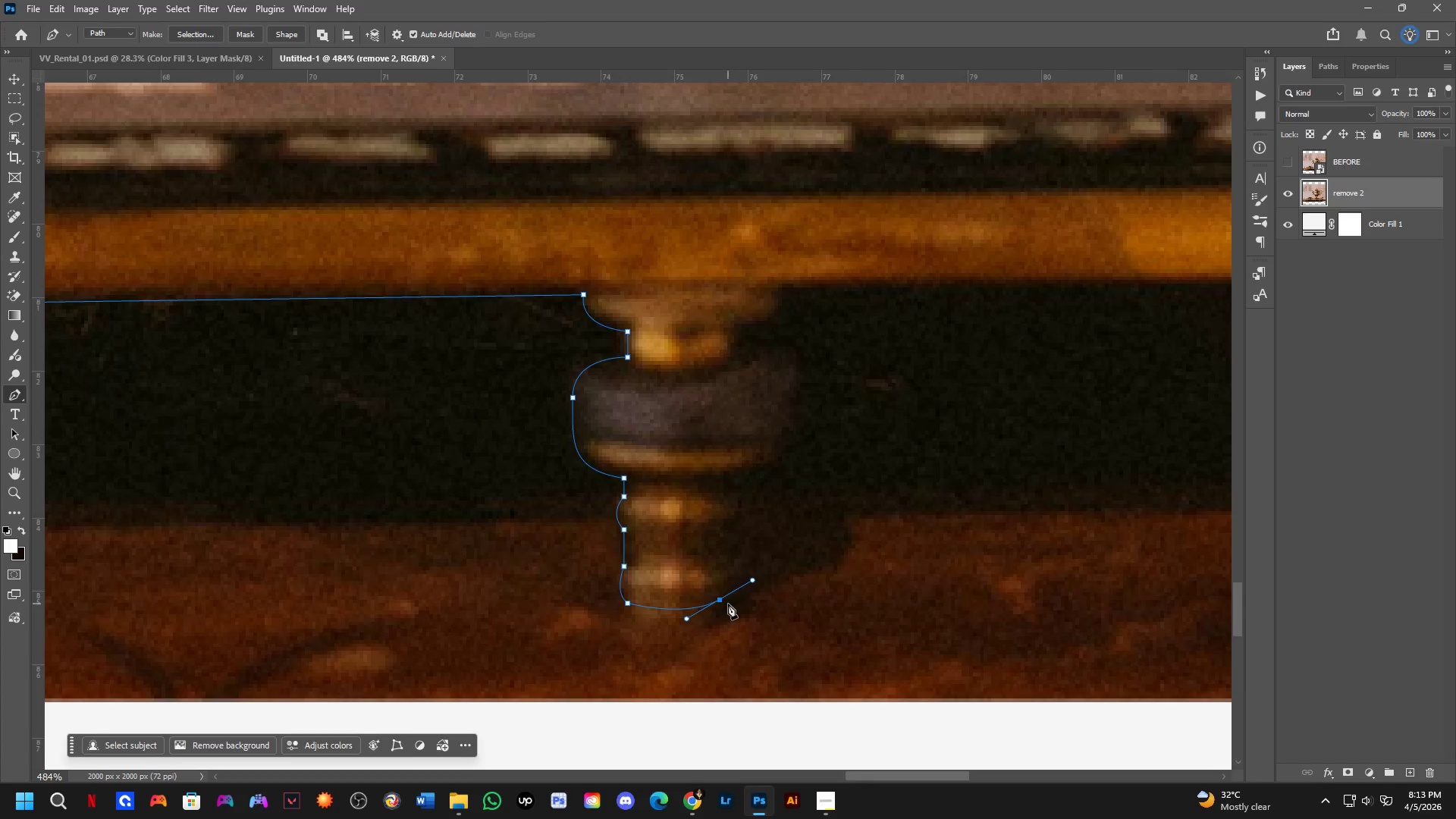 
hold_key(key=AltLeft, duration=0.45)
left_click([720, 602])
 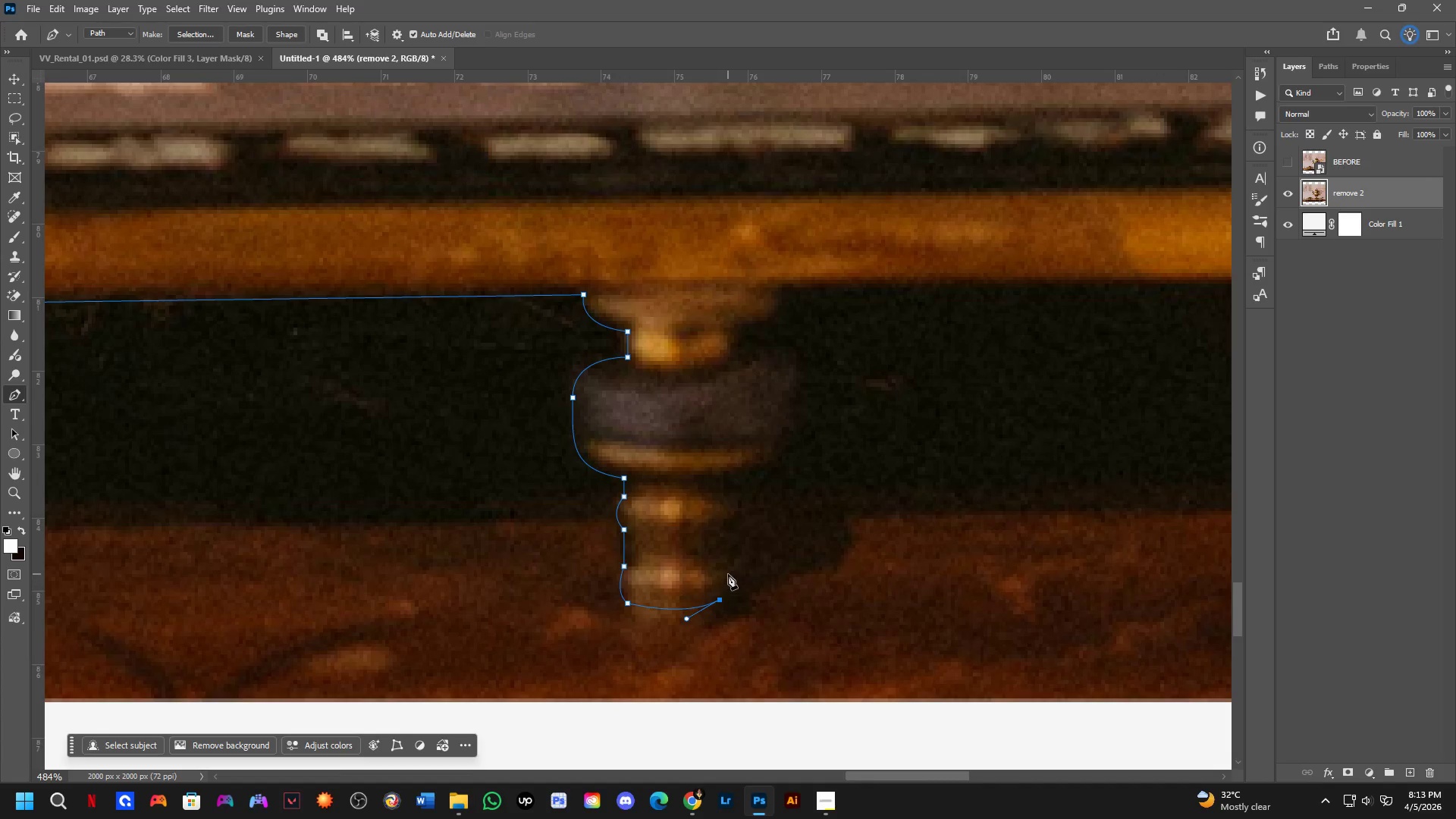 
left_click_drag(start_coordinate=[726, 570], to_coordinate=[719, 542])
 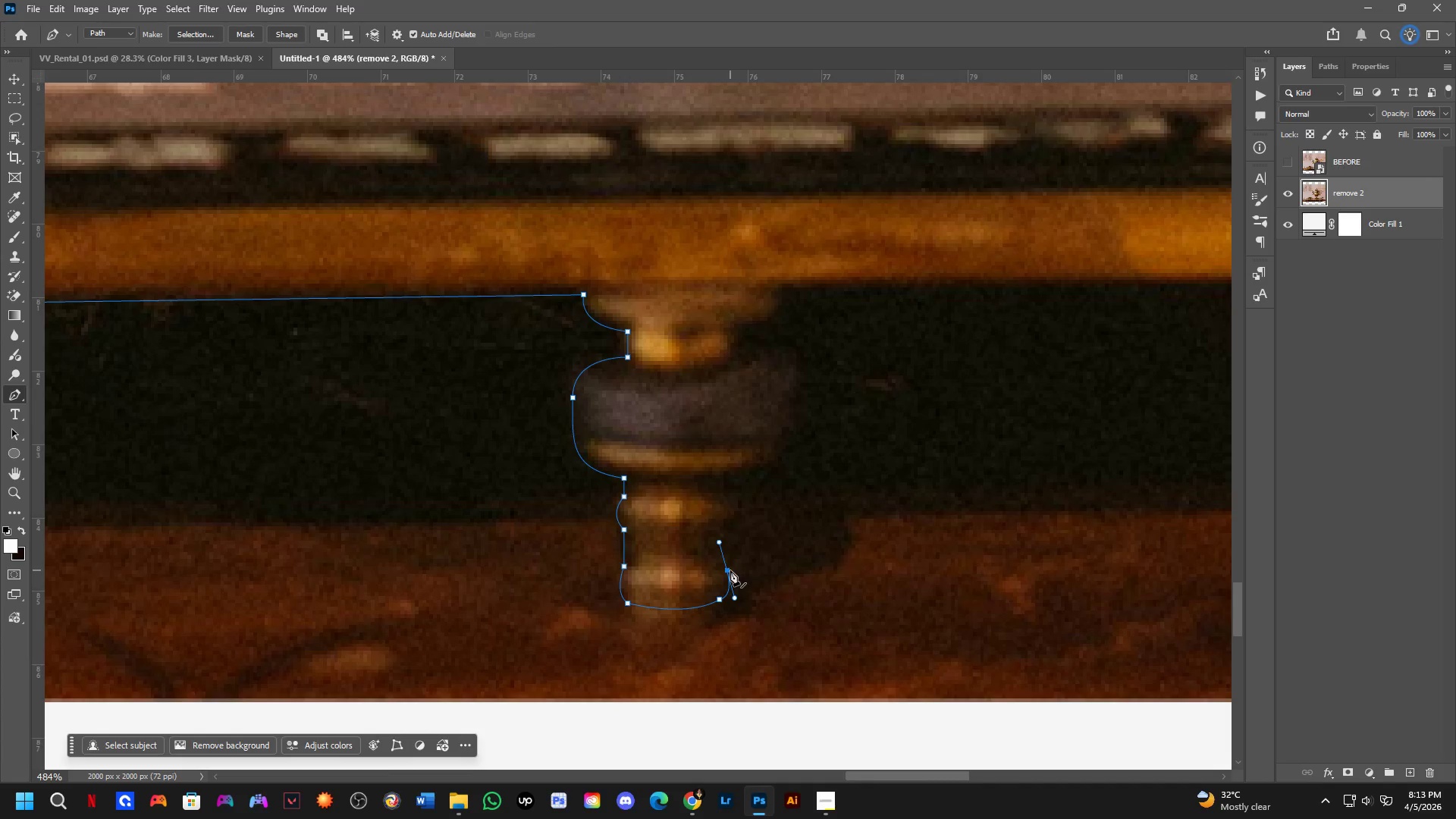 
key(Control+Z)
 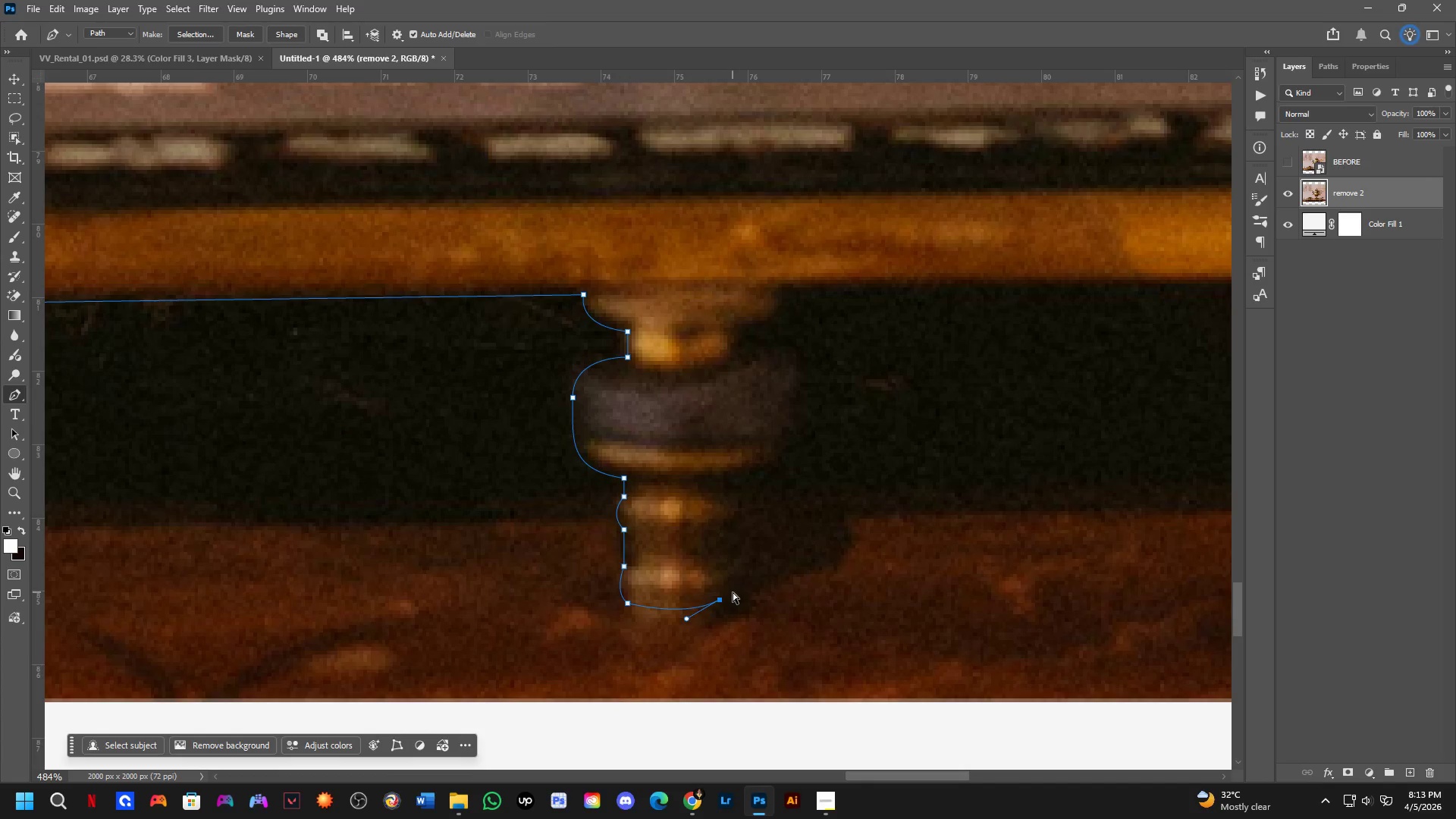 
key(Control+Z)
 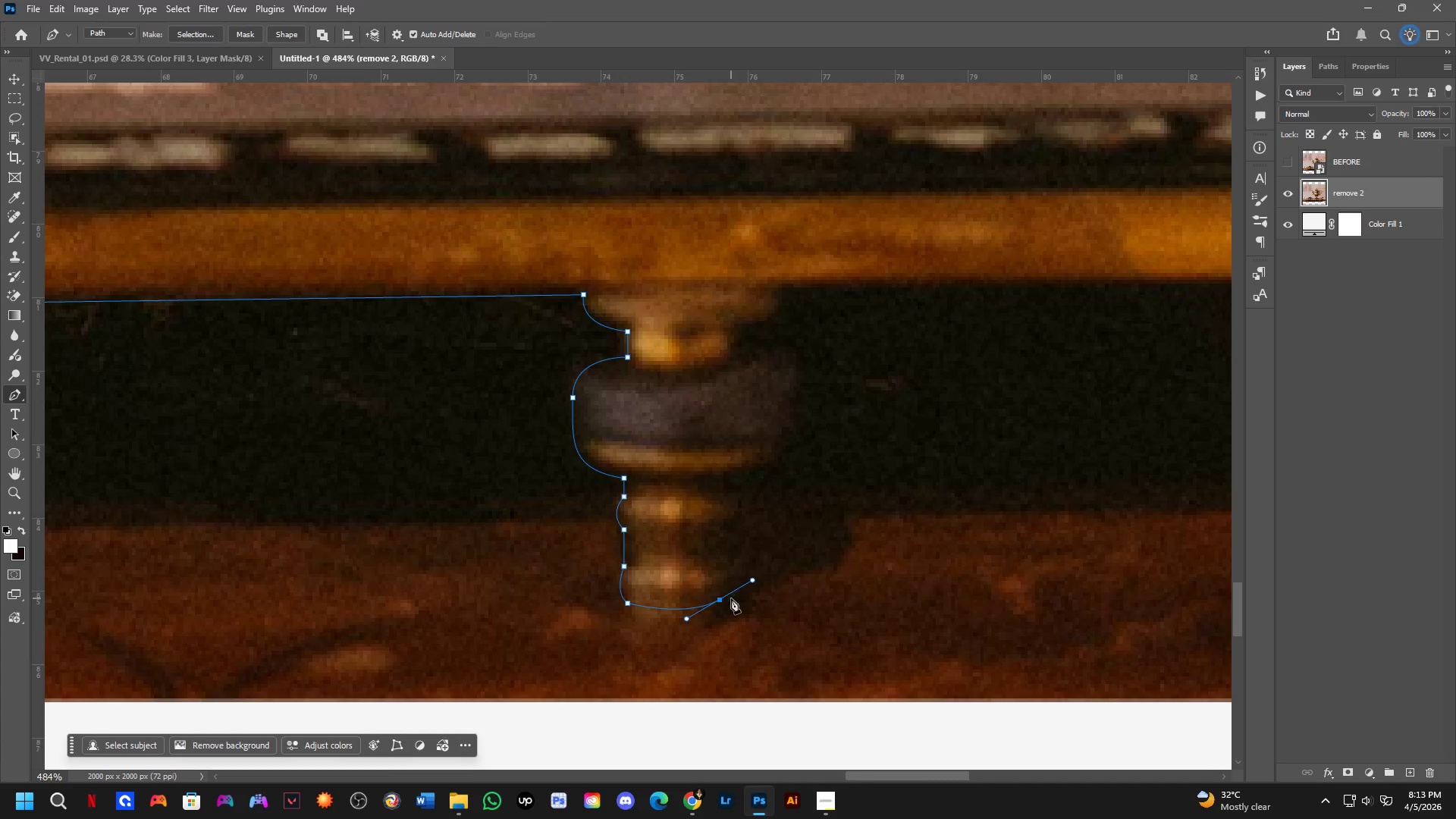 
key(Control+ControlLeft)
 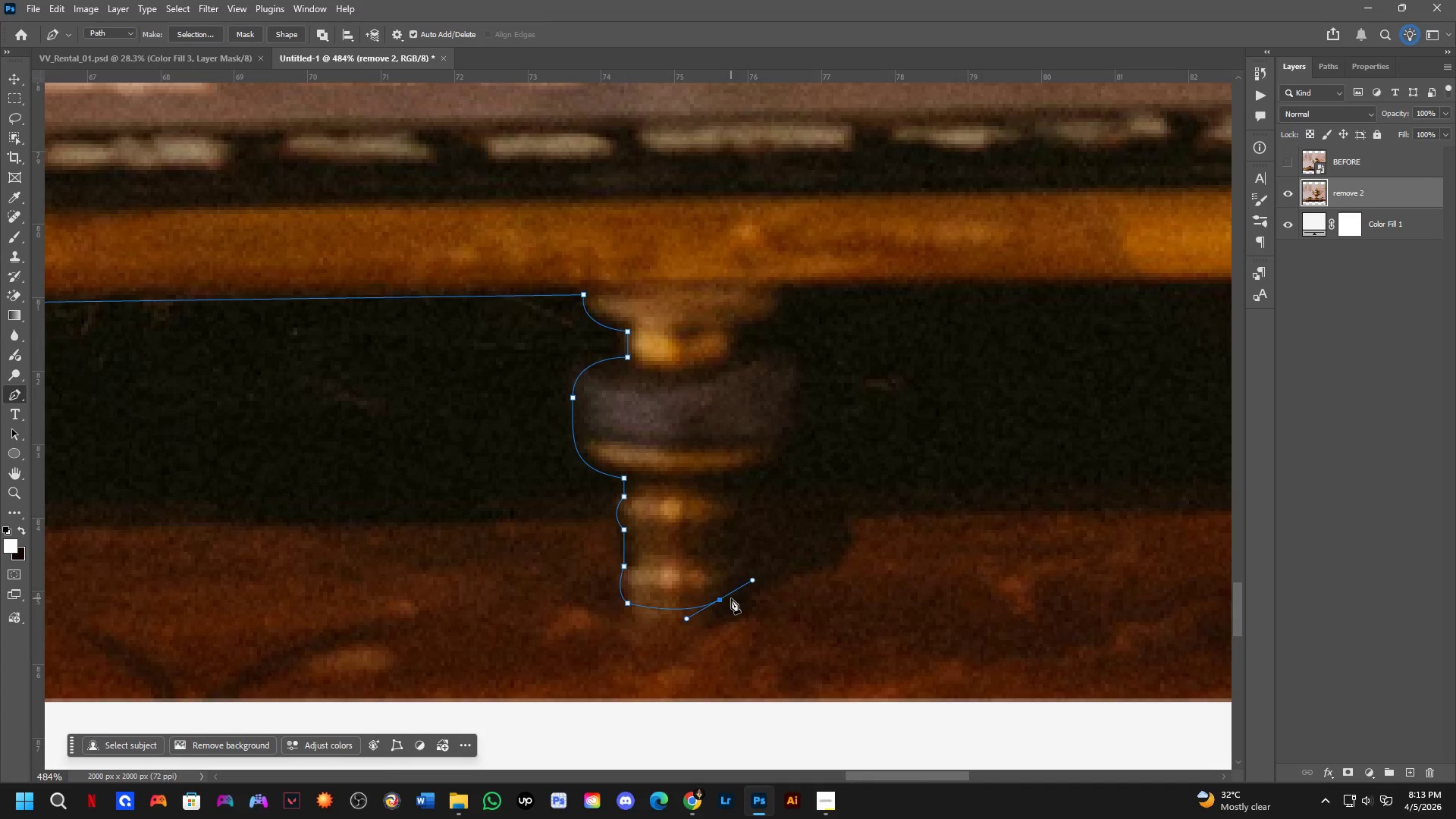 
key(Control+Z)
 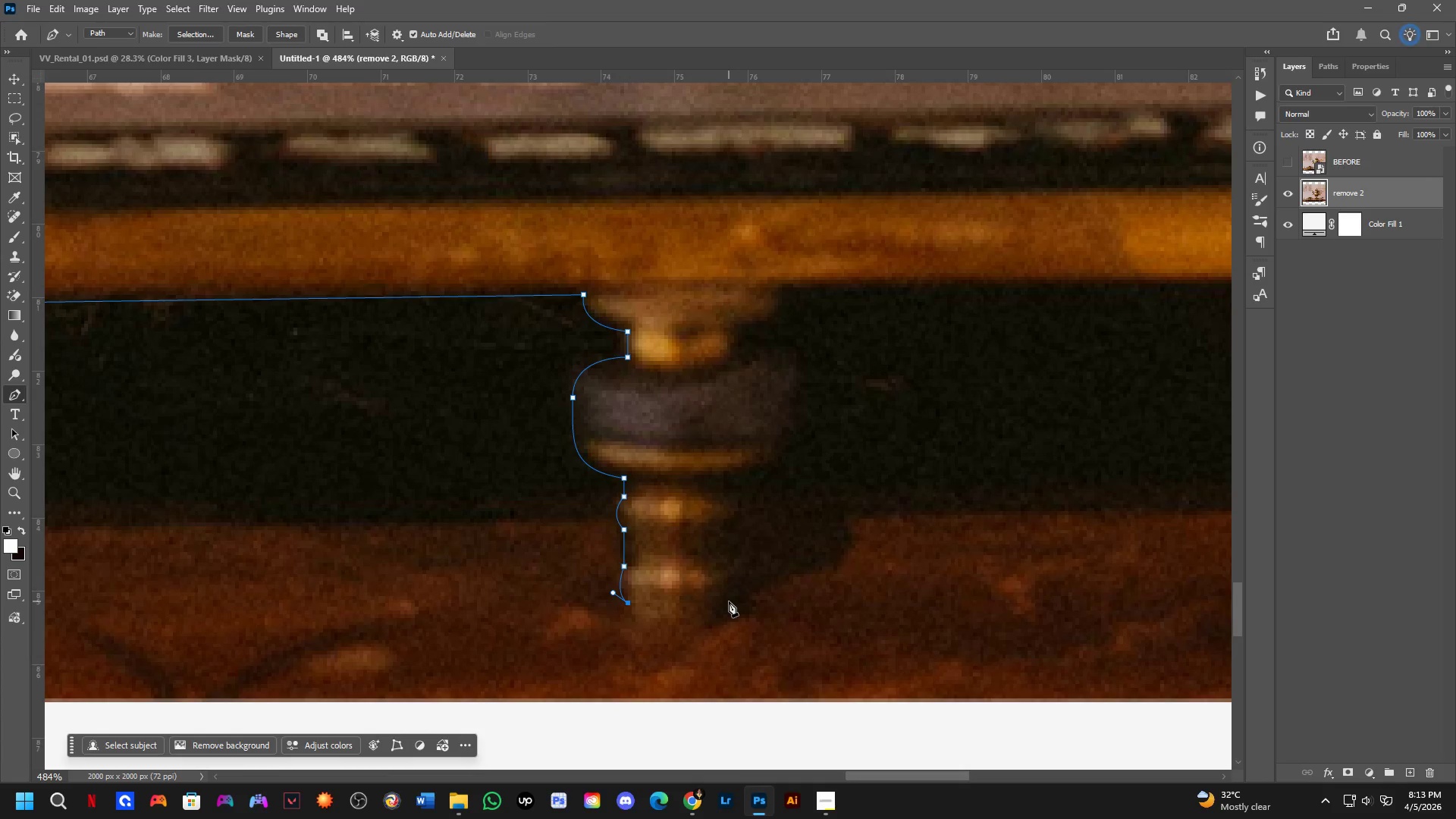 
left_click_drag(start_coordinate=[730, 598], to_coordinate=[751, 569])
 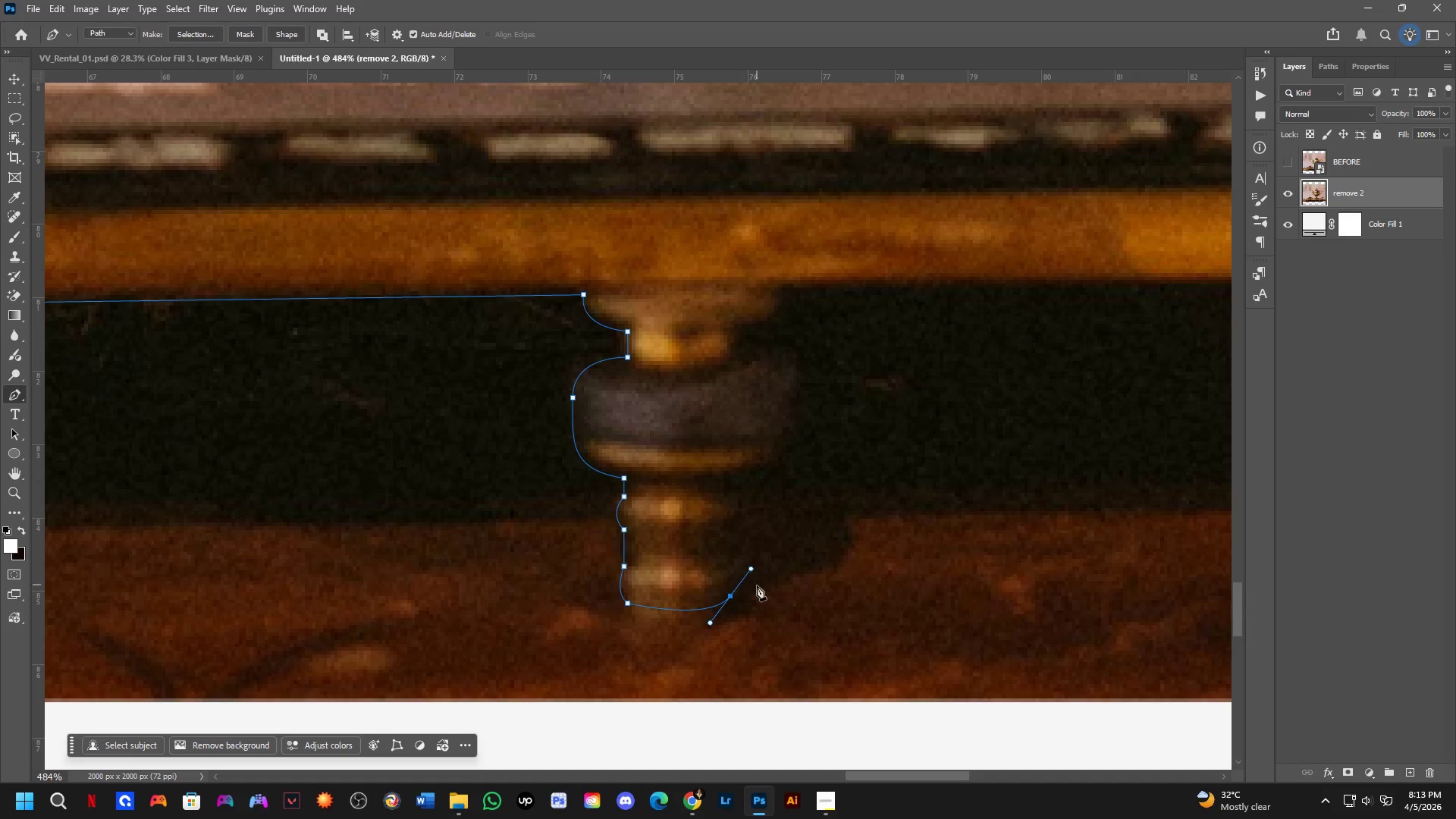 
key(Shift+ShiftLeft)
 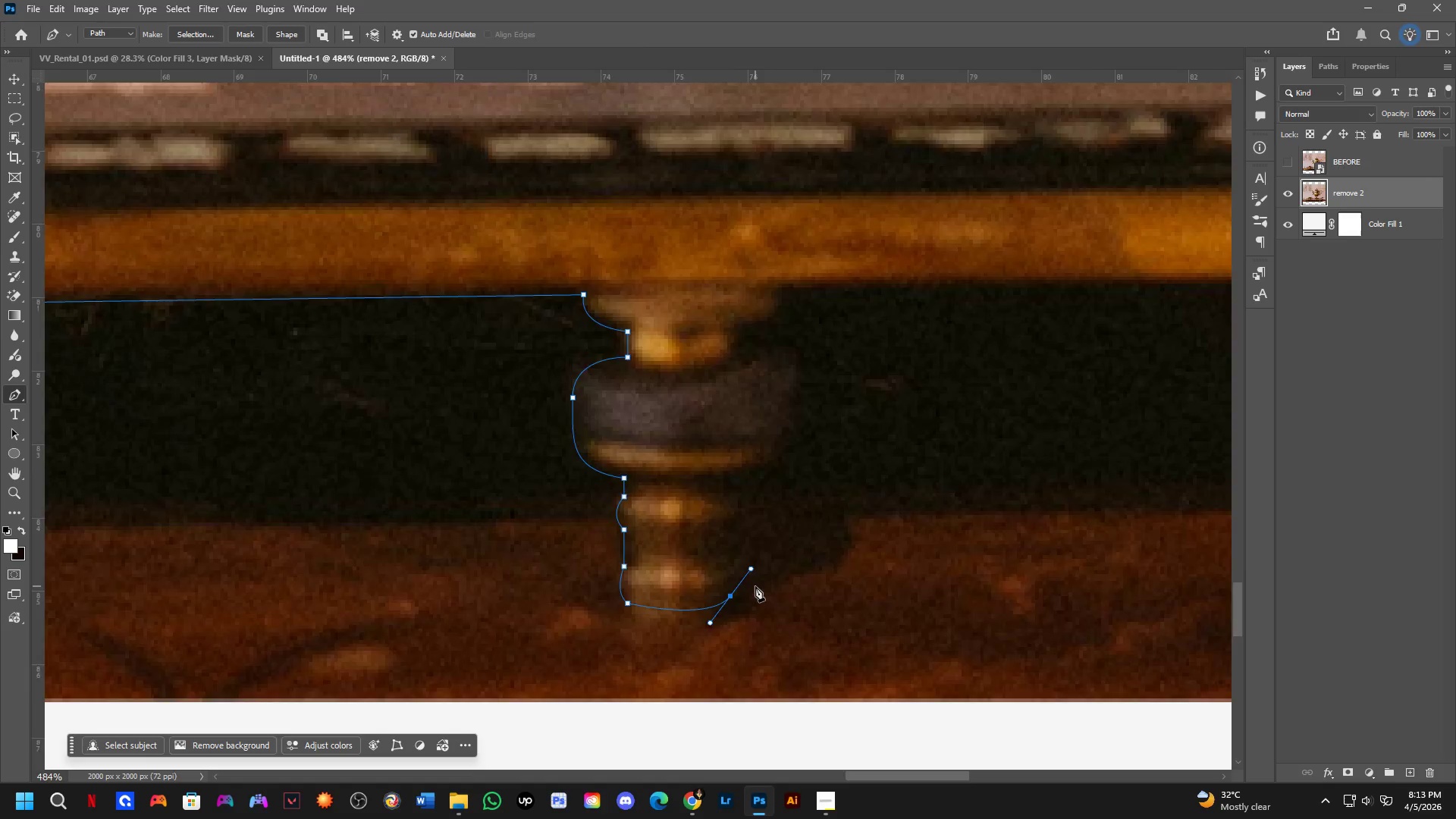 
hold_key(key=Space, duration=1.5)
 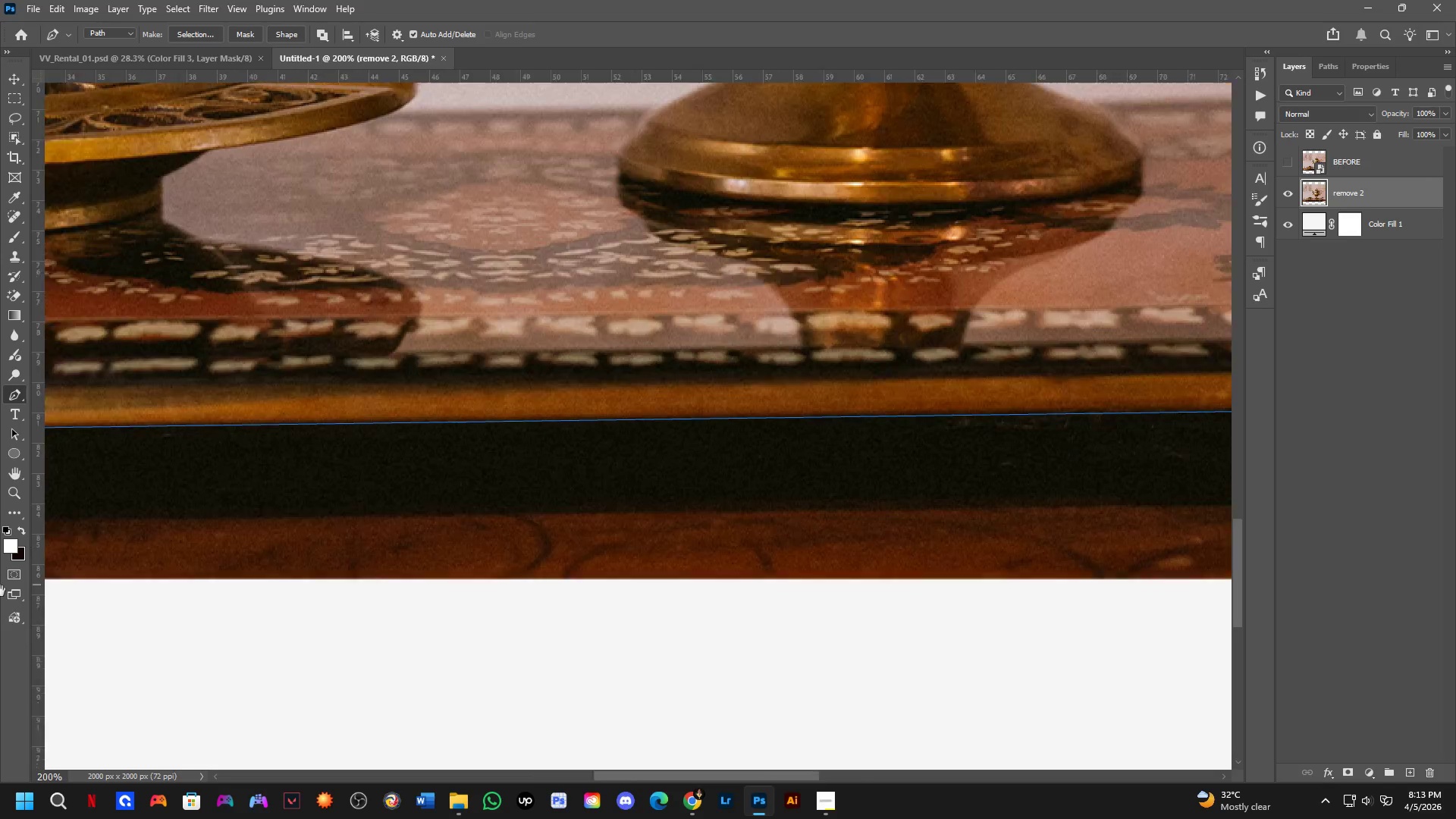 
left_click_drag(start_coordinate=[507, 629], to_coordinate=[1455, 550])
 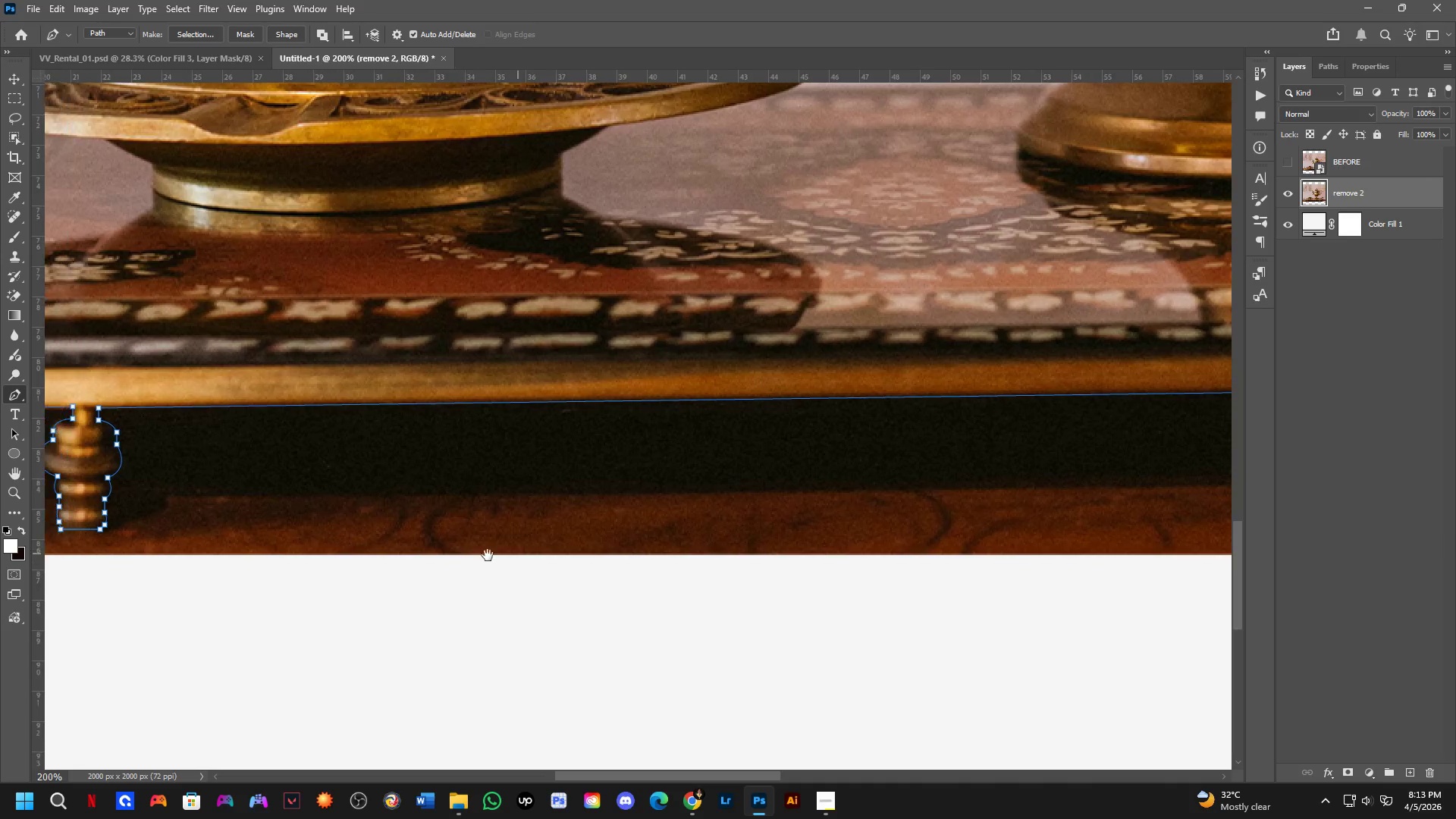 
scroll: coordinate [755, 587], scroll_direction: down, amount: 3.0
 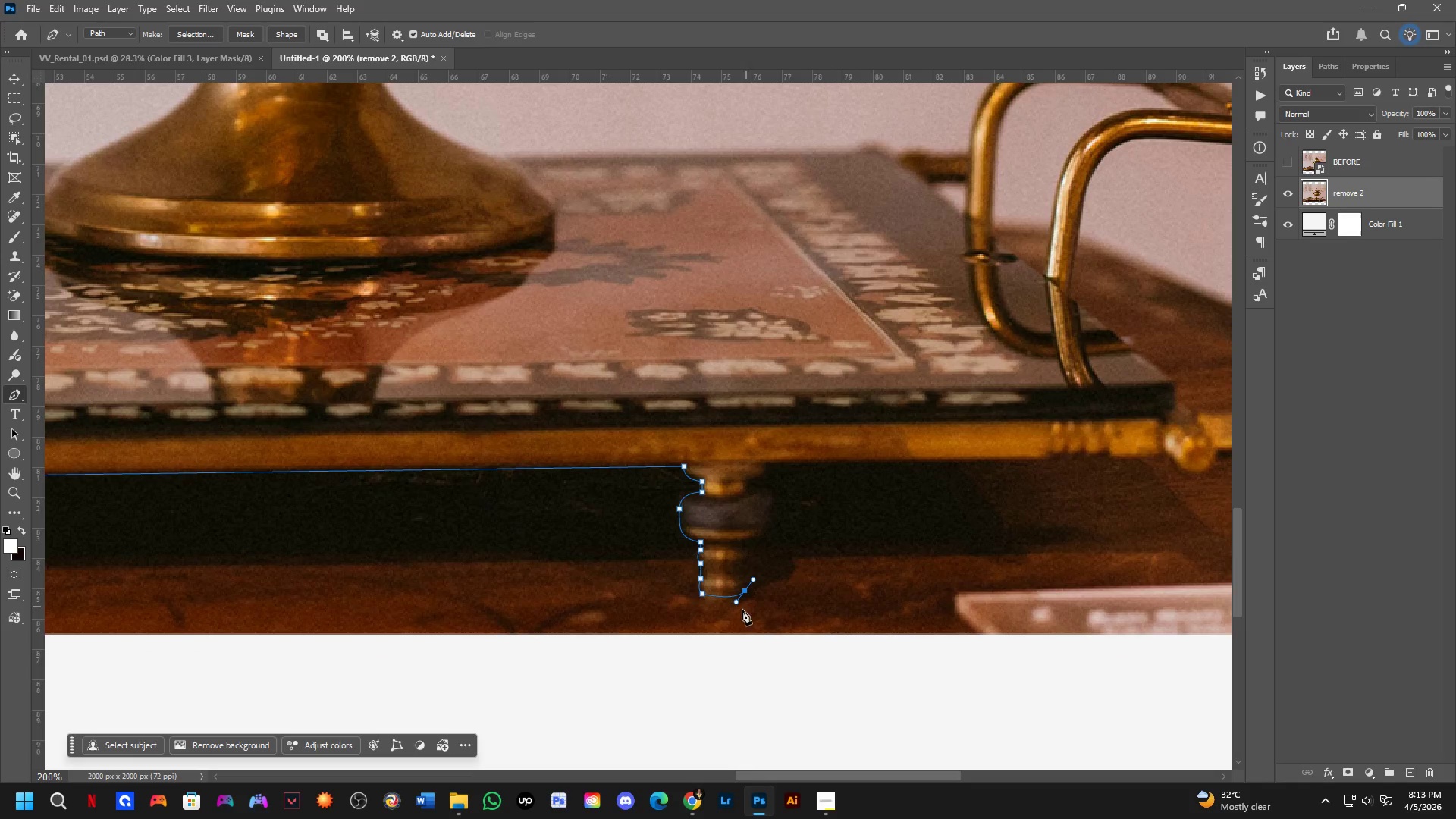 
hold_key(key=Space, duration=1.5)
 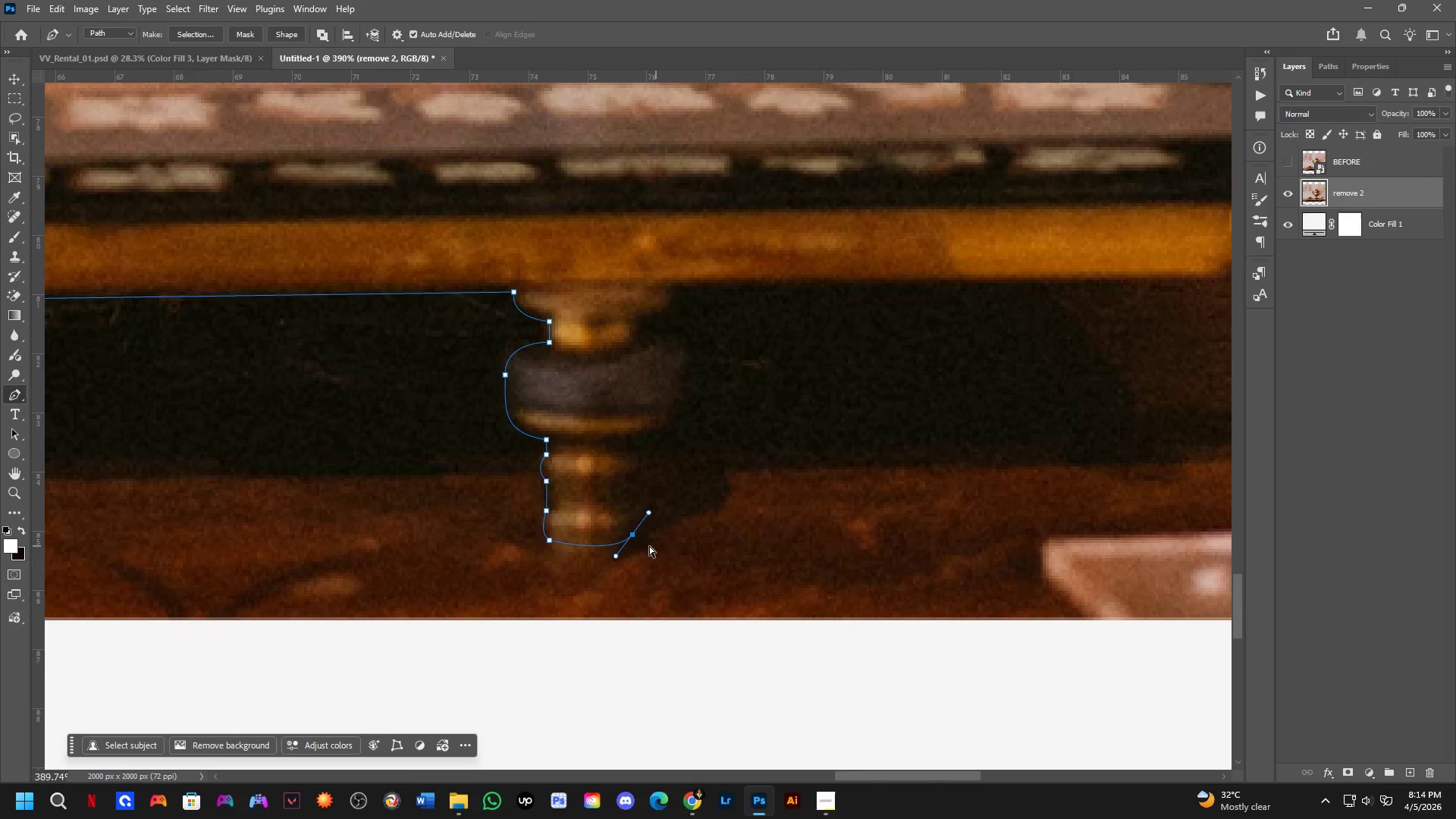 
left_click_drag(start_coordinate=[469, 558], to_coordinate=[0, 597])
 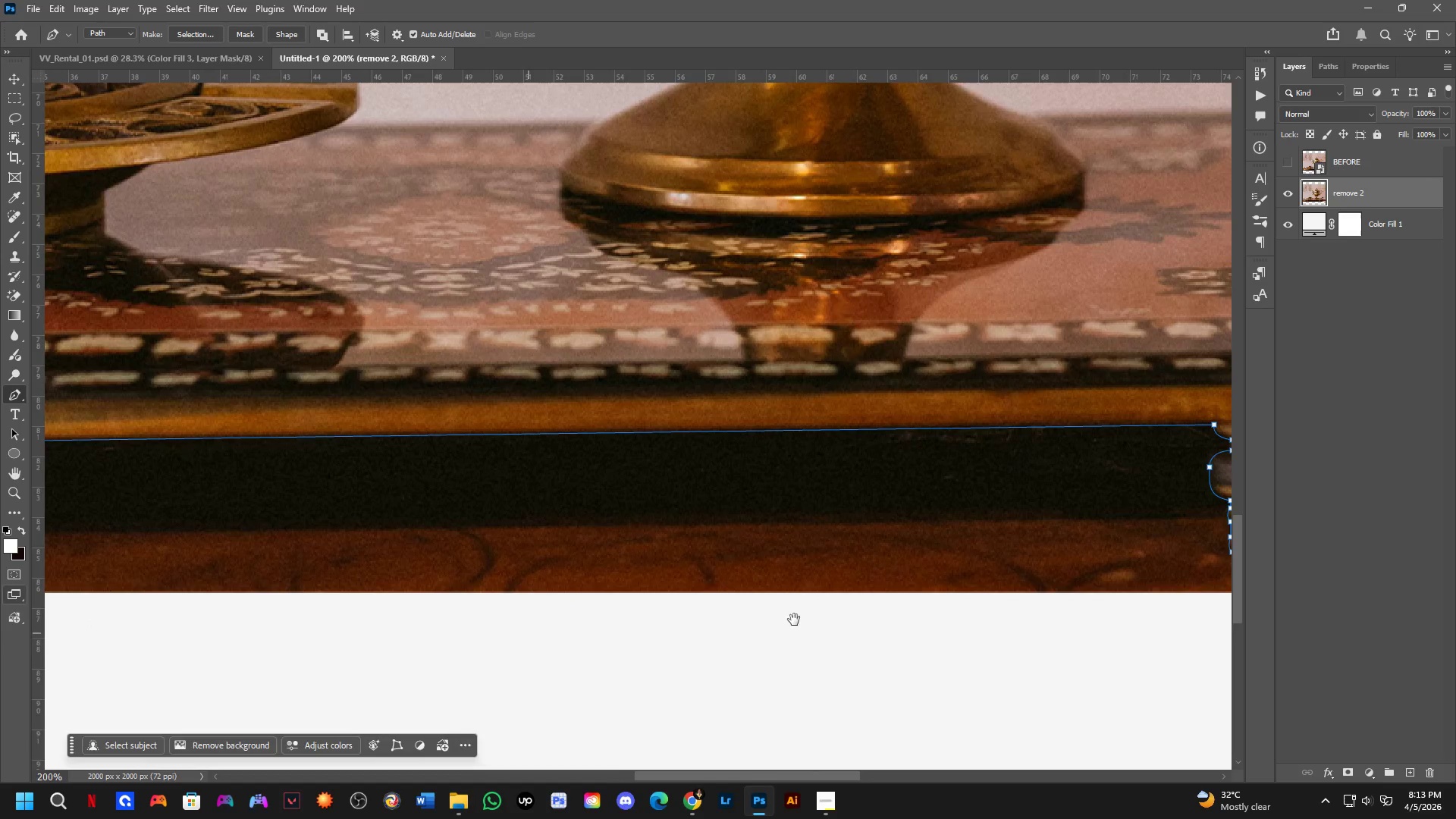 
left_click_drag(start_coordinate=[1020, 604], to_coordinate=[384, 598])
 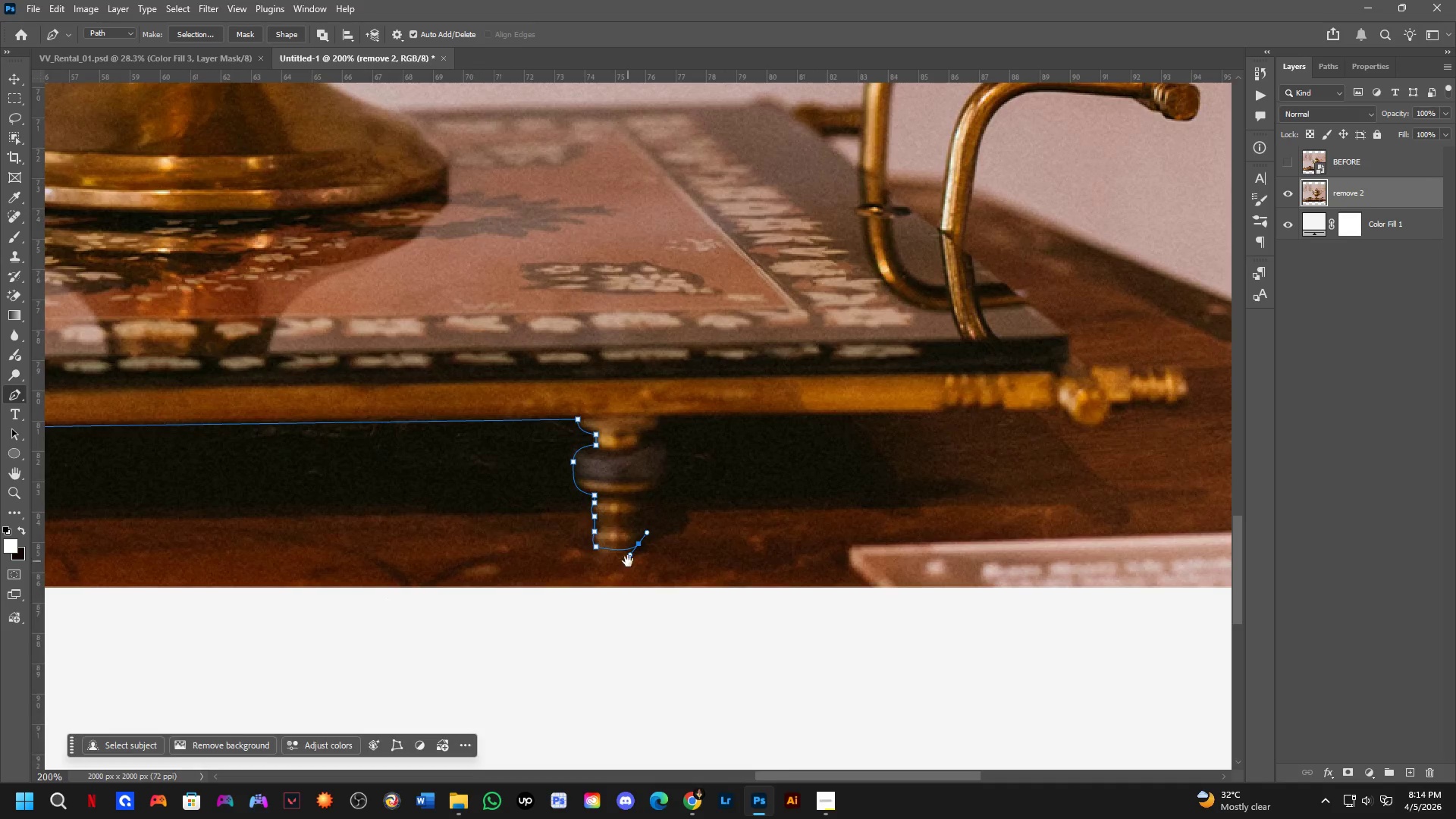 
key(Control+Z)
 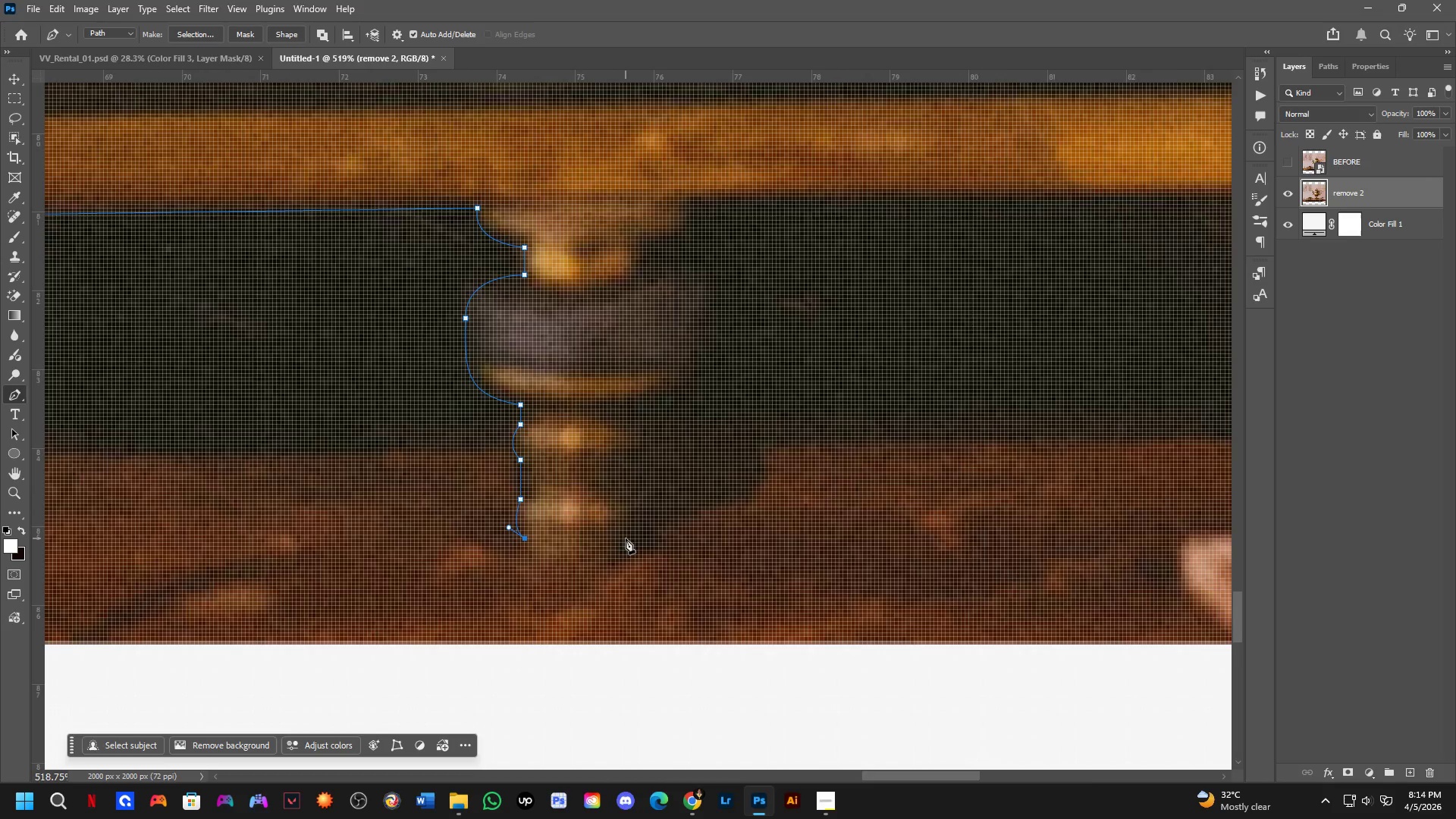 
scroll: coordinate [622, 544], scroll_direction: up, amount: 10.0
 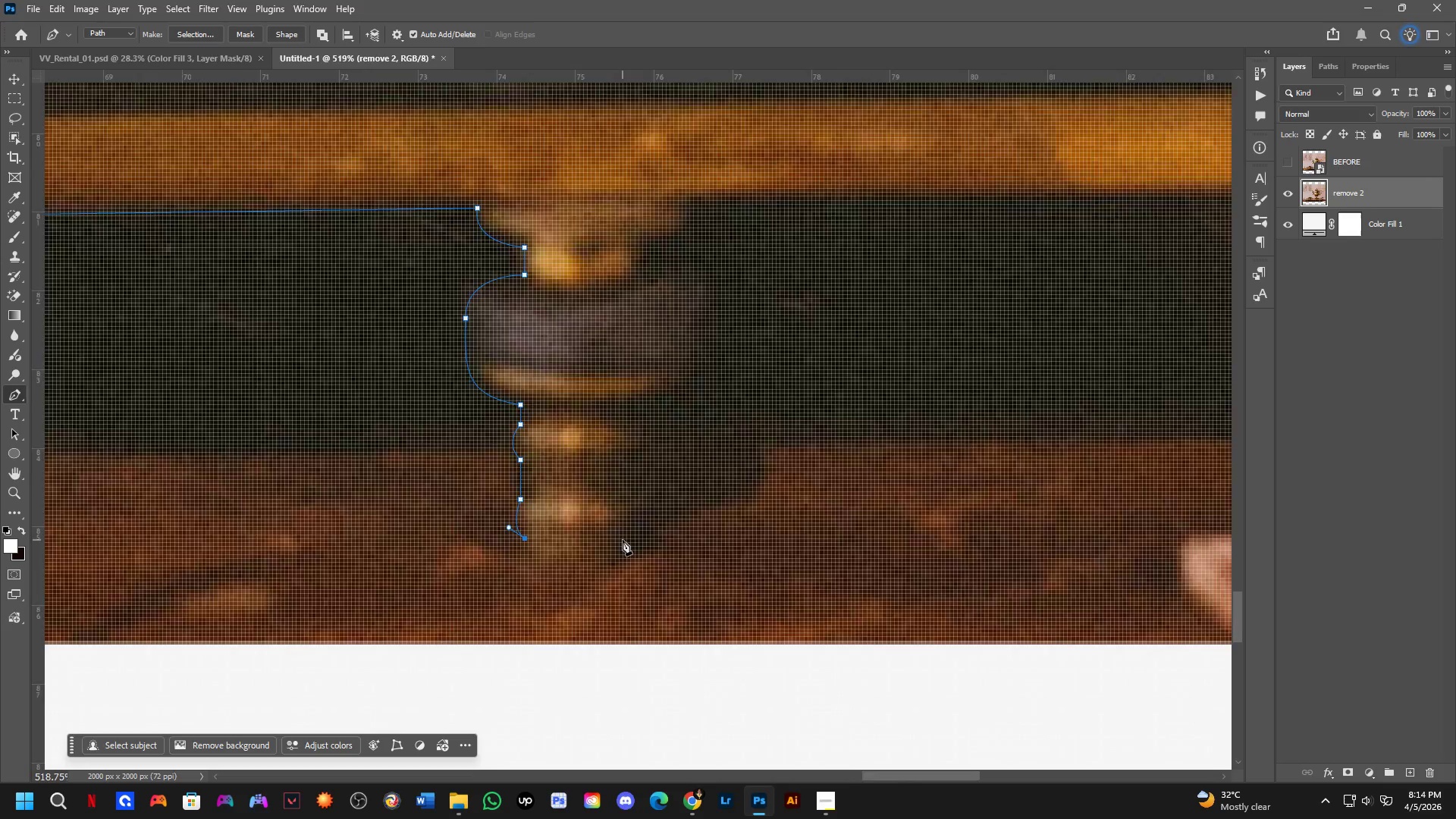 
hold_key(key=Space, duration=0.45)
 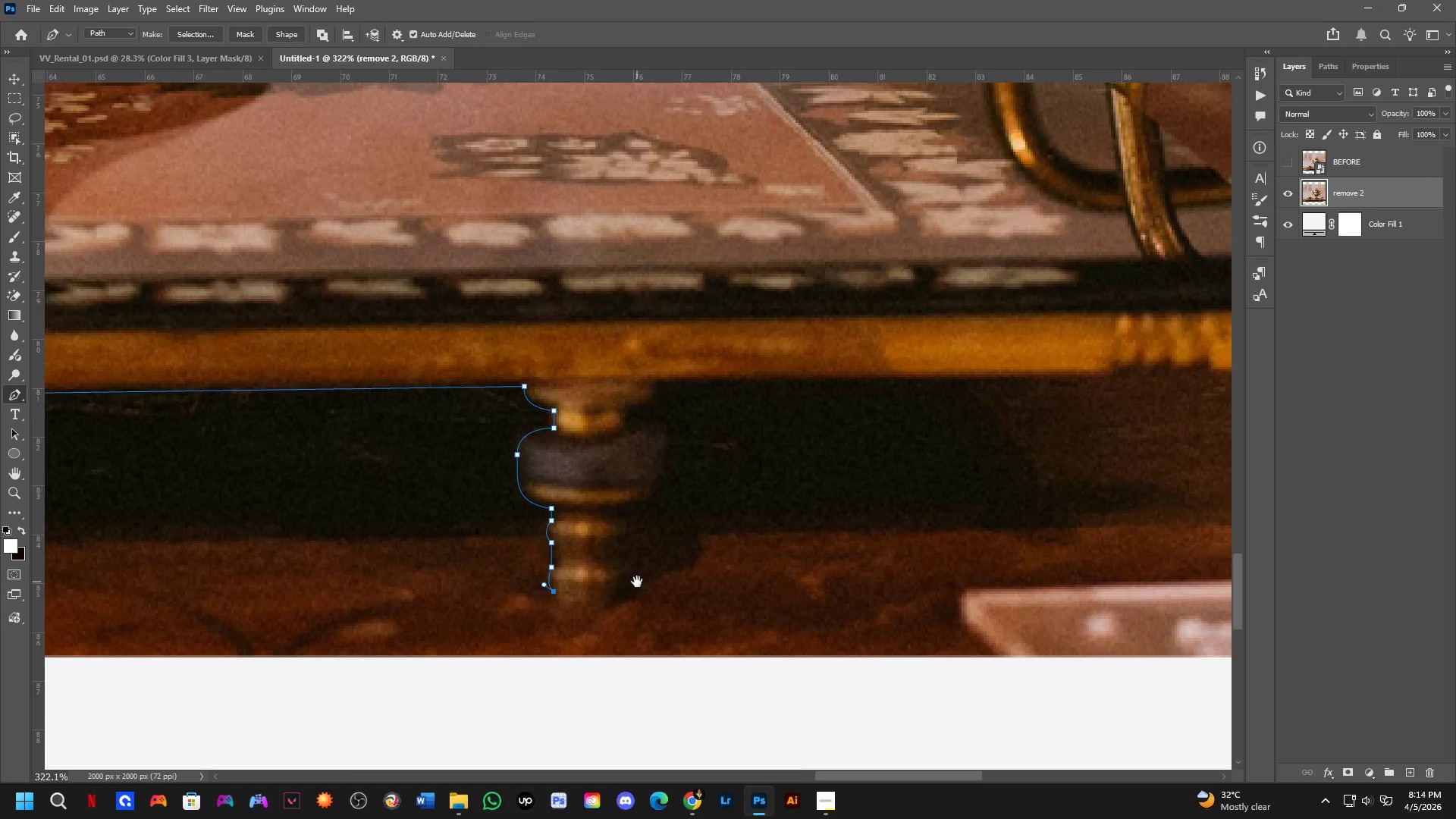 
left_click_drag(start_coordinate=[623, 540], to_coordinate=[626, 589])
 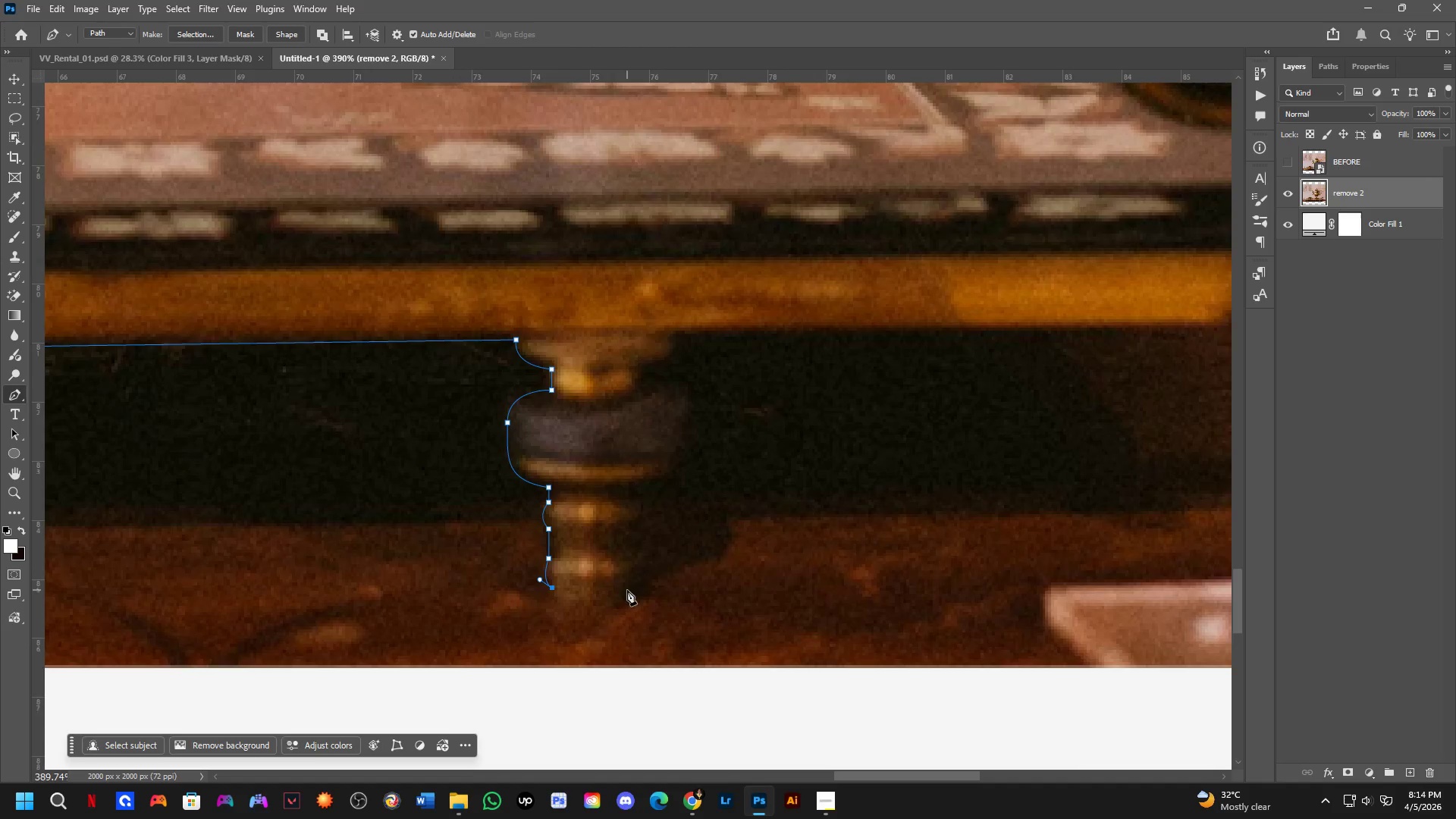 
scroll: coordinate [623, 540], scroll_direction: down, amount: 3.0
 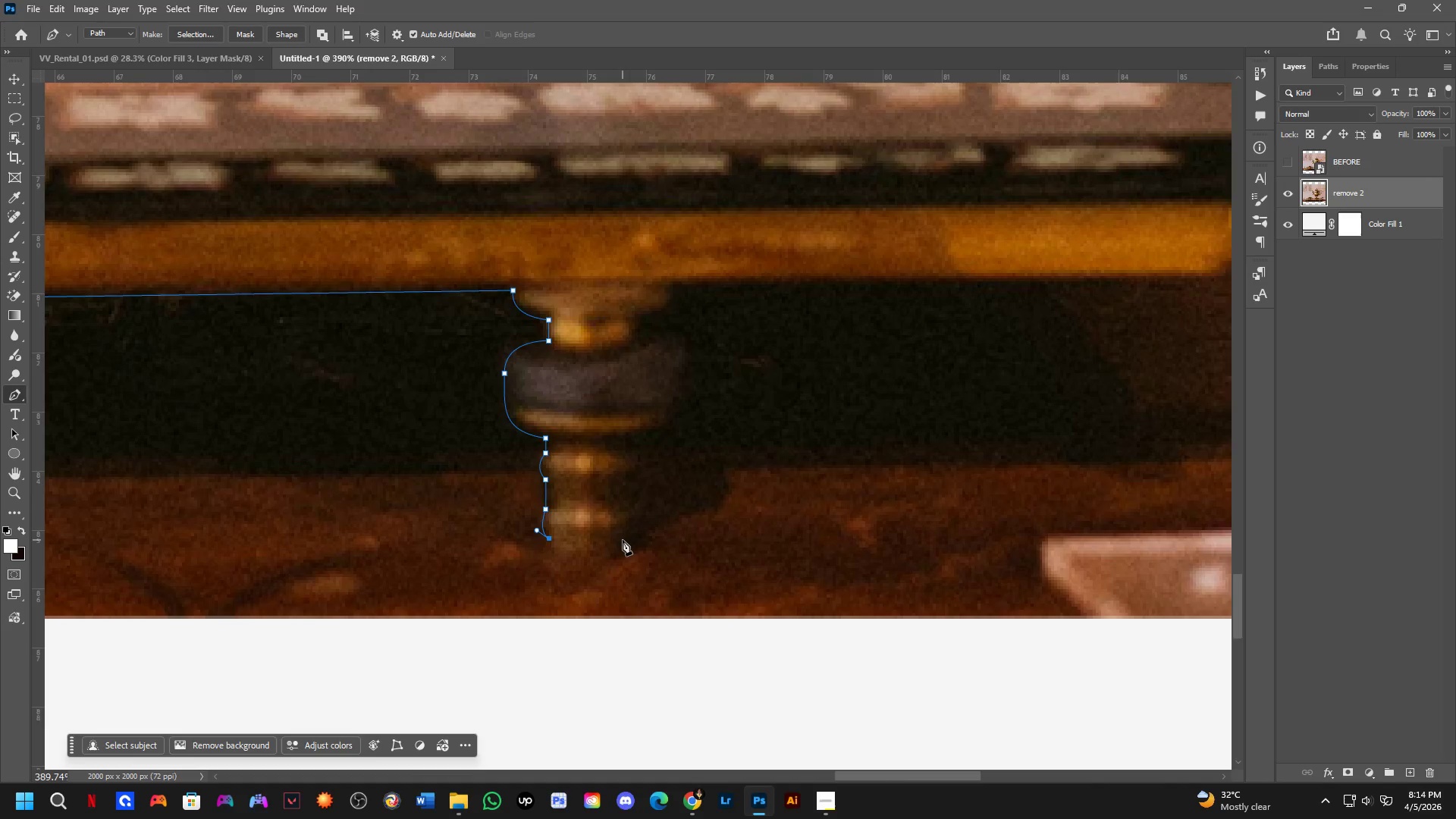 
hold_key(key=Space, duration=0.48)
 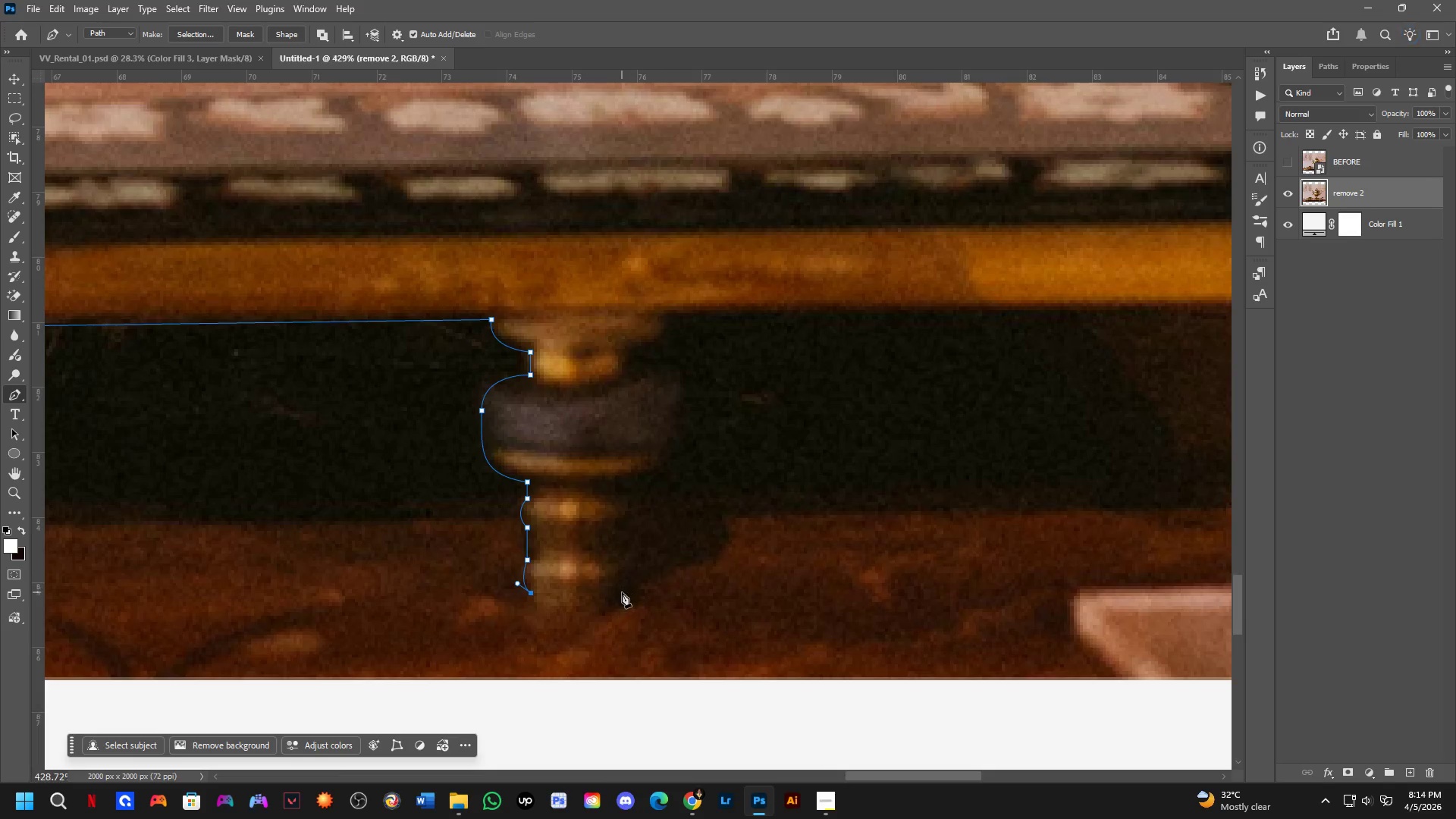 
left_click_drag(start_coordinate=[648, 579], to_coordinate=[637, 582])
 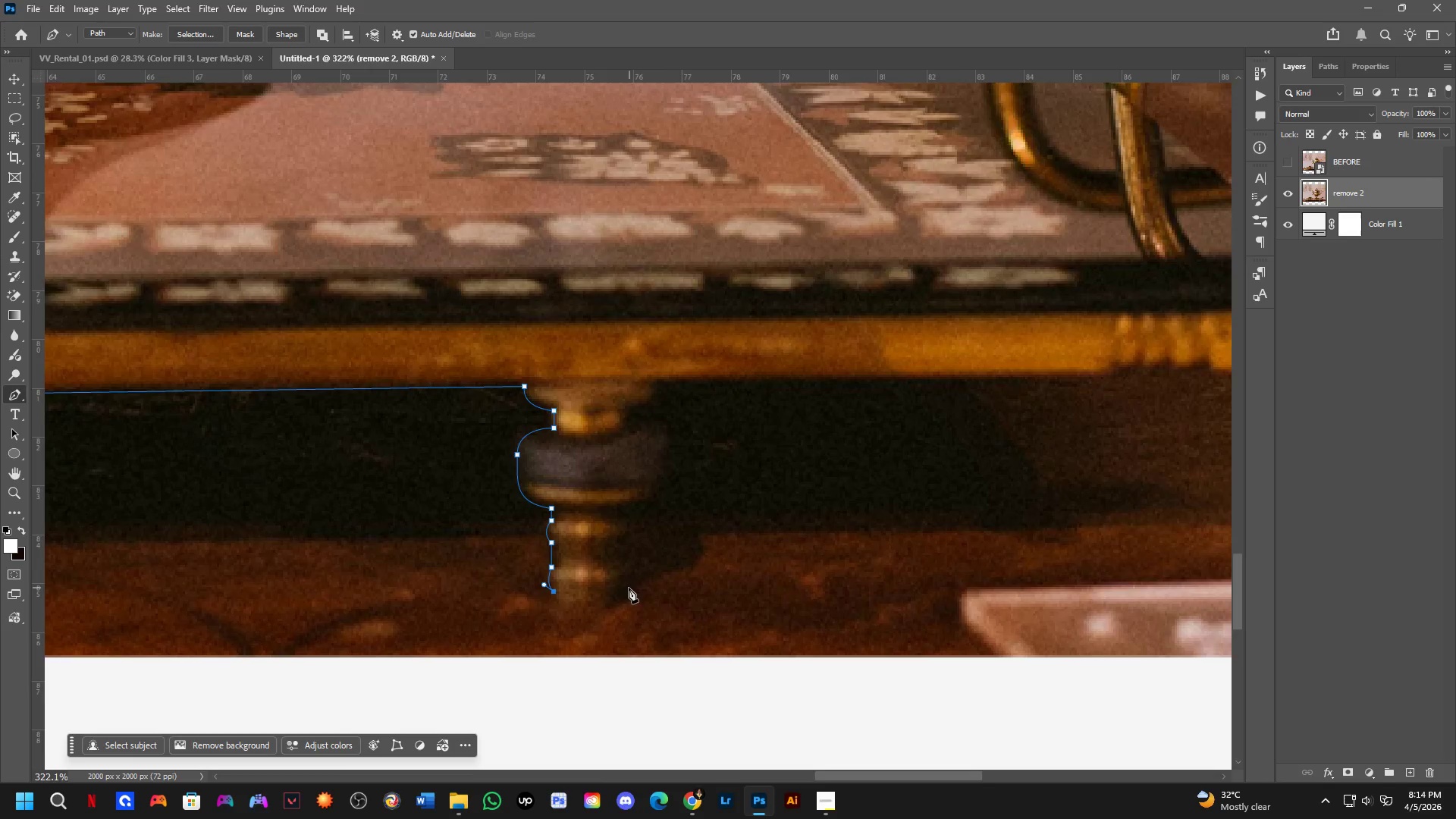 
scroll: coordinate [627, 590], scroll_direction: down, amount: 2.0
 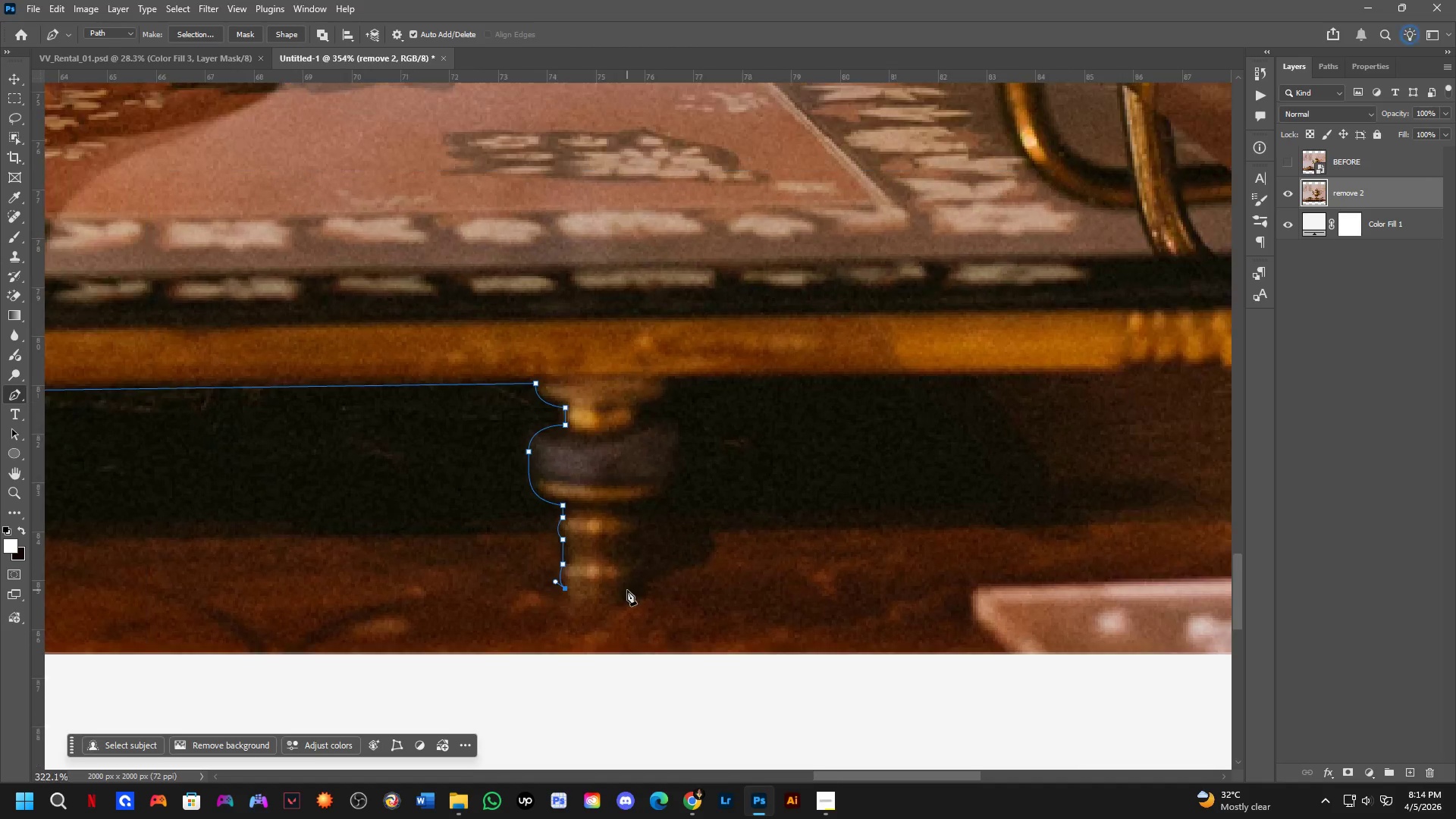 
scroll: coordinate [624, 588], scroll_direction: up, amount: 3.0
 